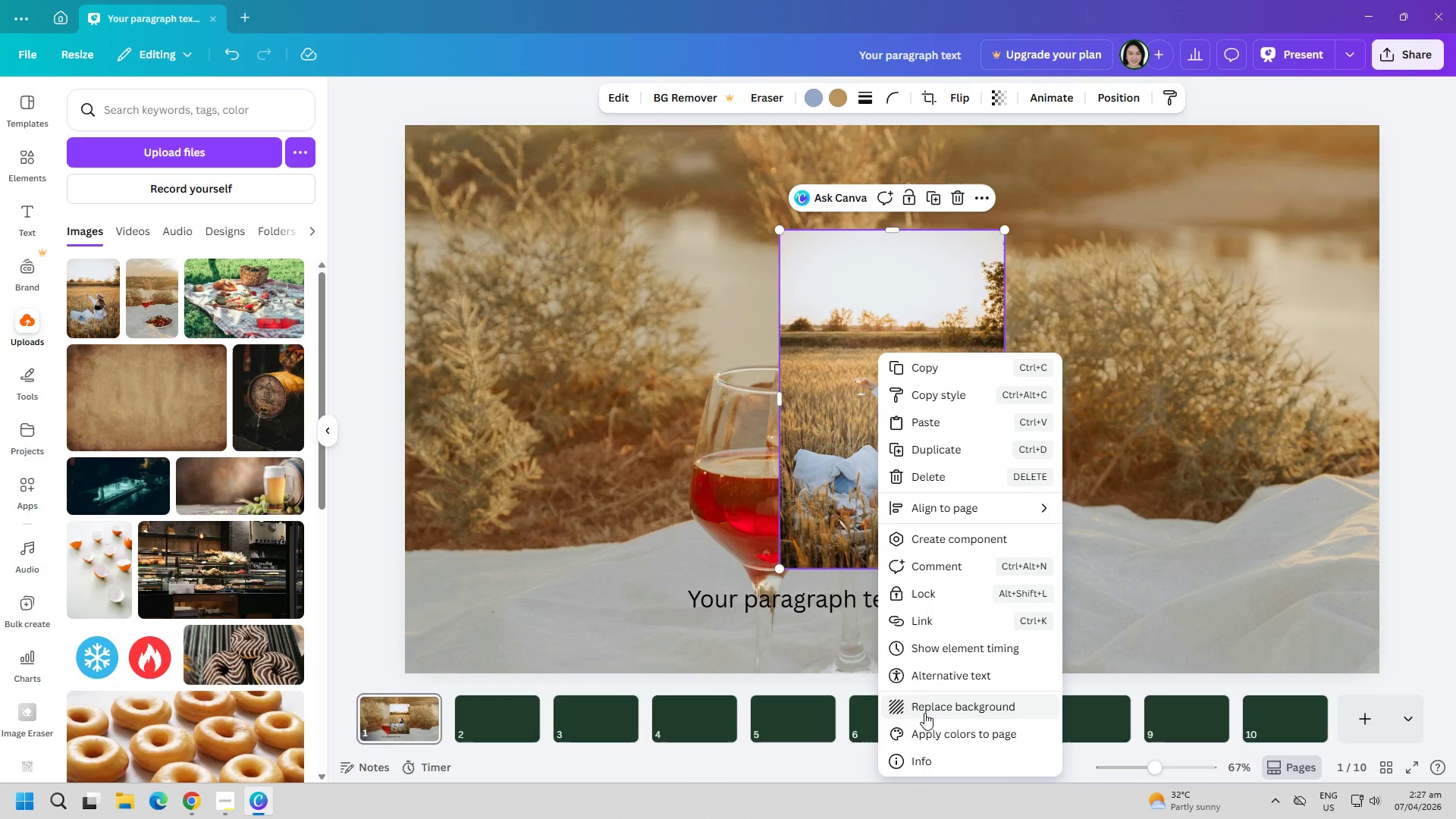 
left_click([921, 710])
 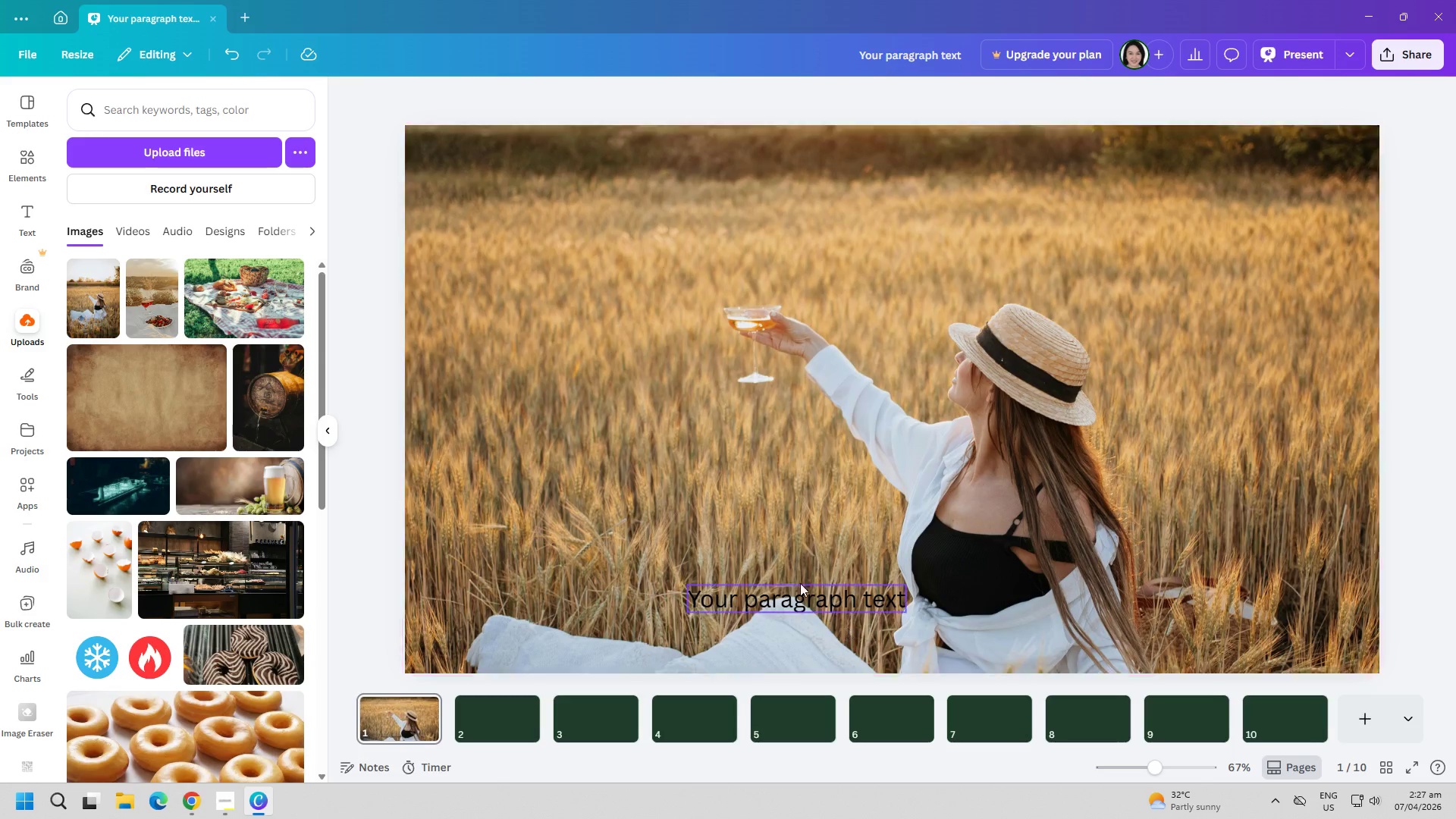 
left_click_drag(start_coordinate=[774, 551], to_coordinate=[739, 453])
 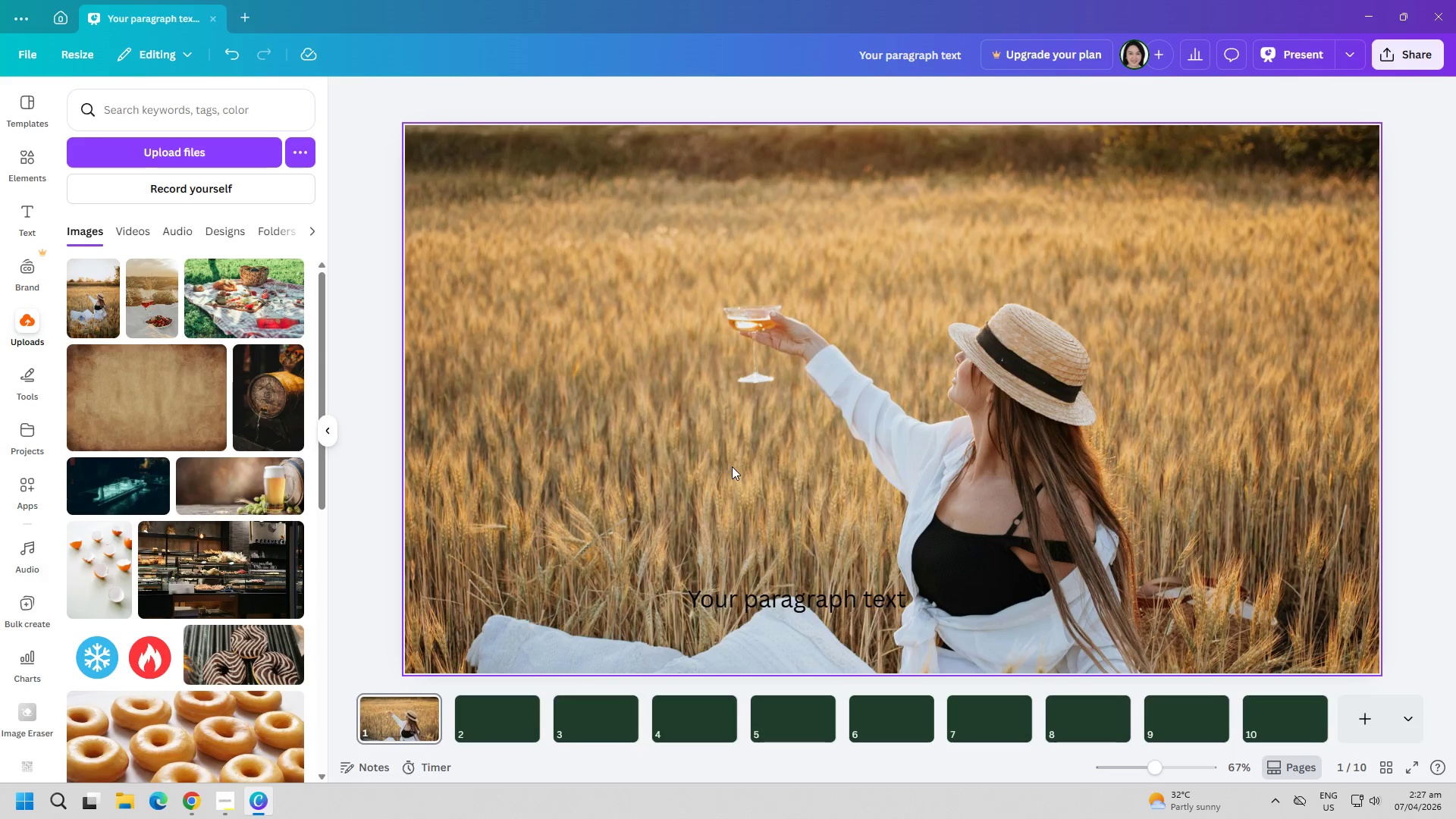 
left_click_drag(start_coordinate=[732, 466], to_coordinate=[725, 470])
 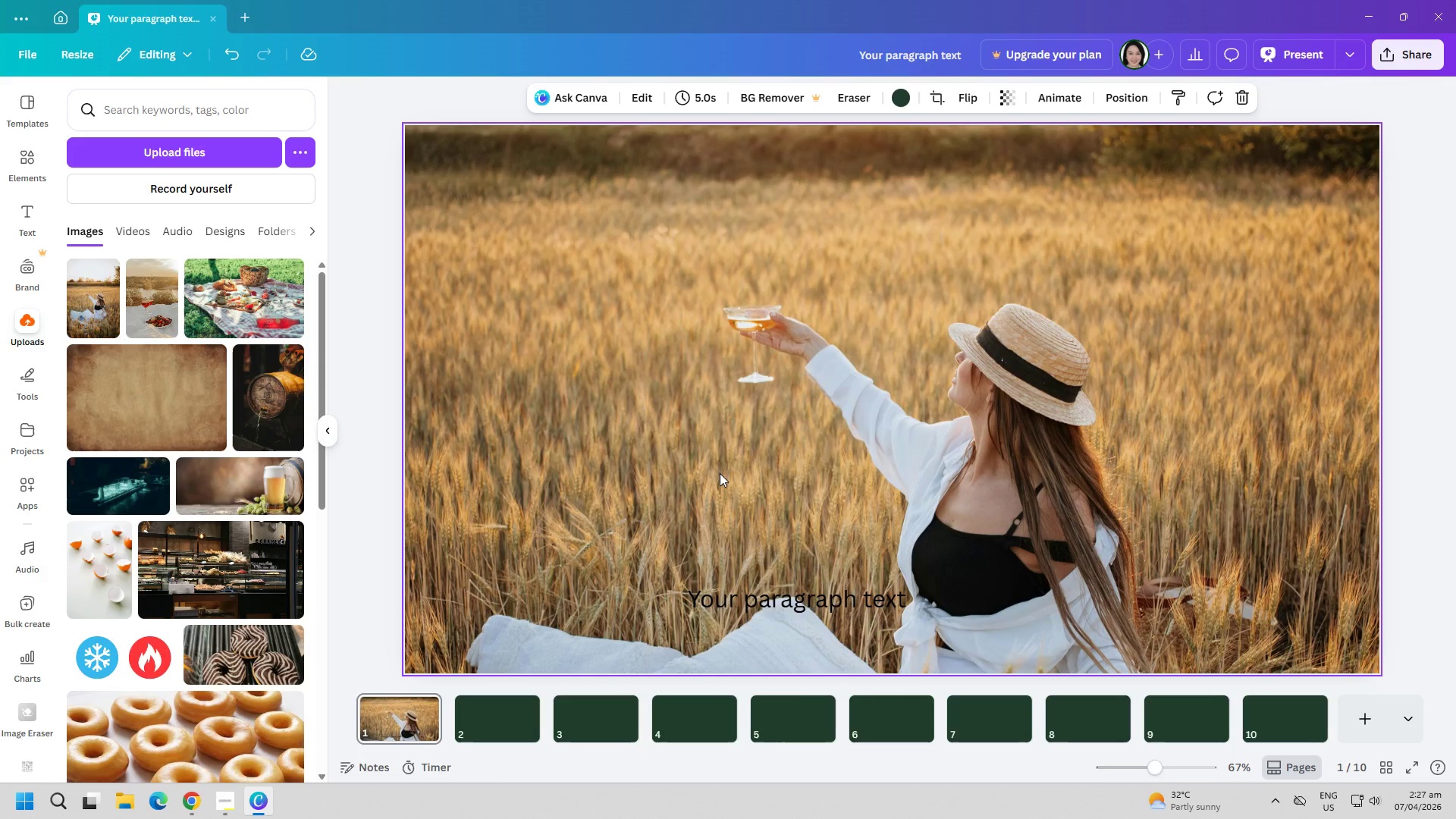 
right_click([720, 473])
 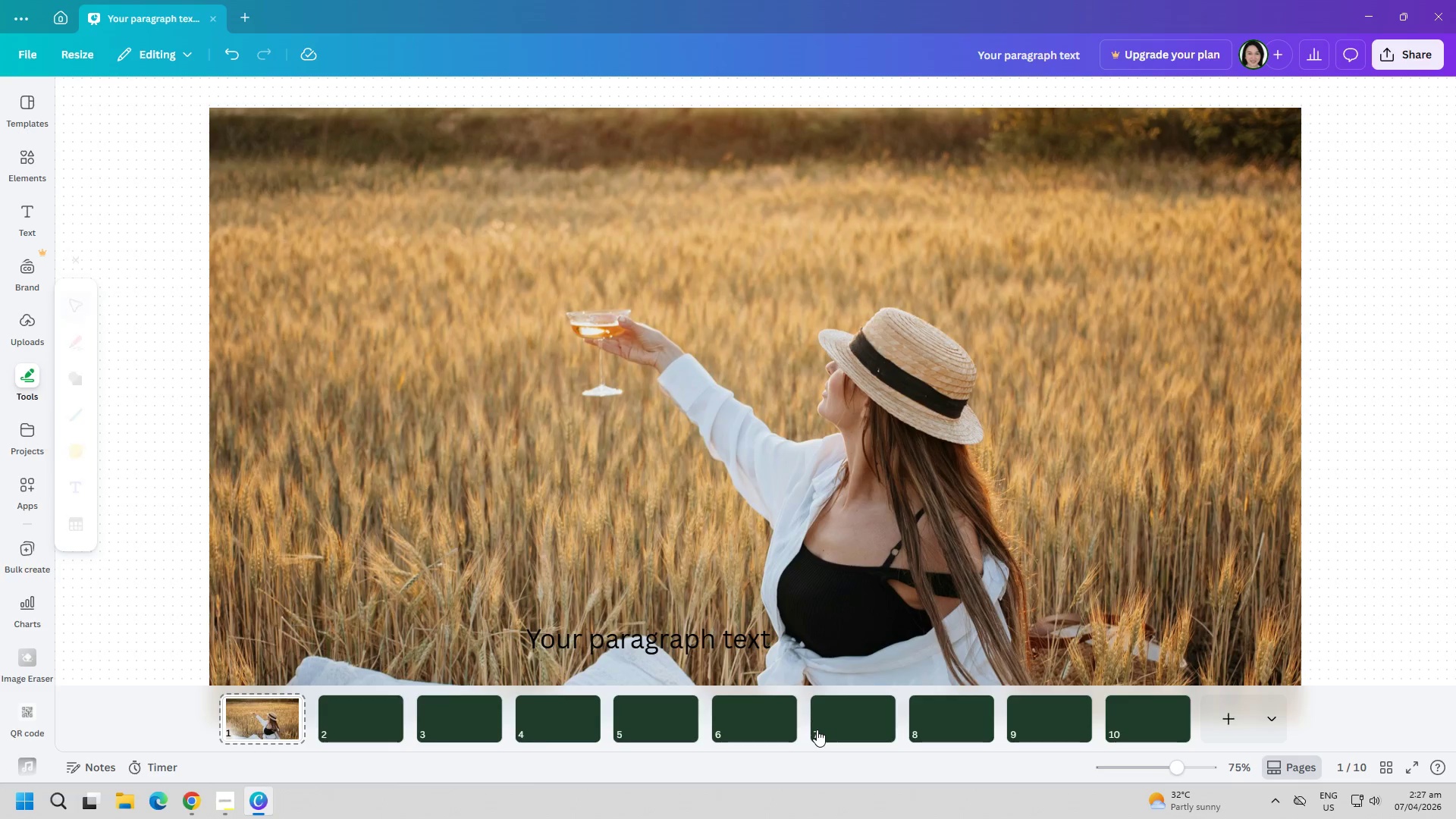 
right_click([714, 532])
 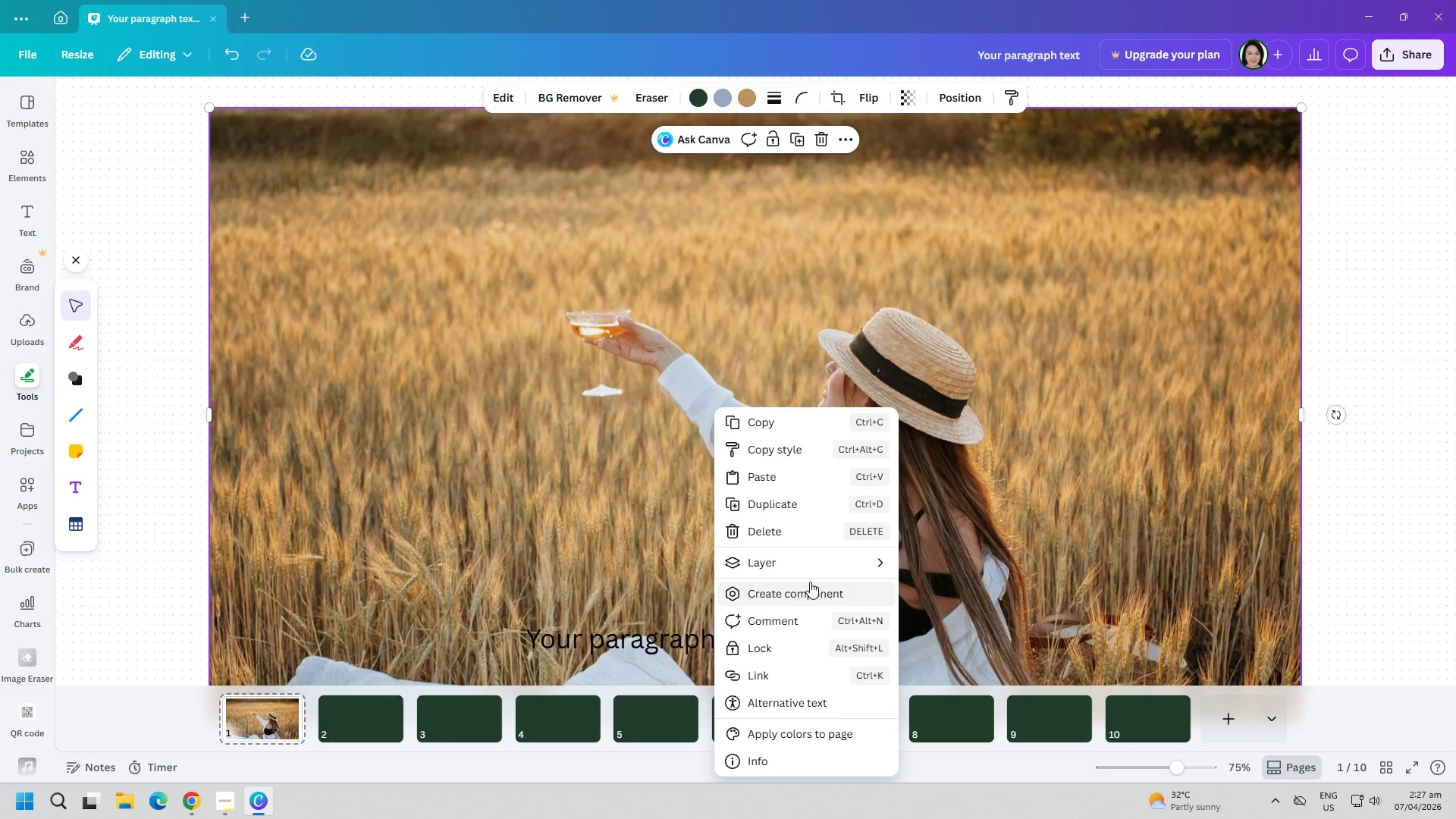 
wait(7.02)
 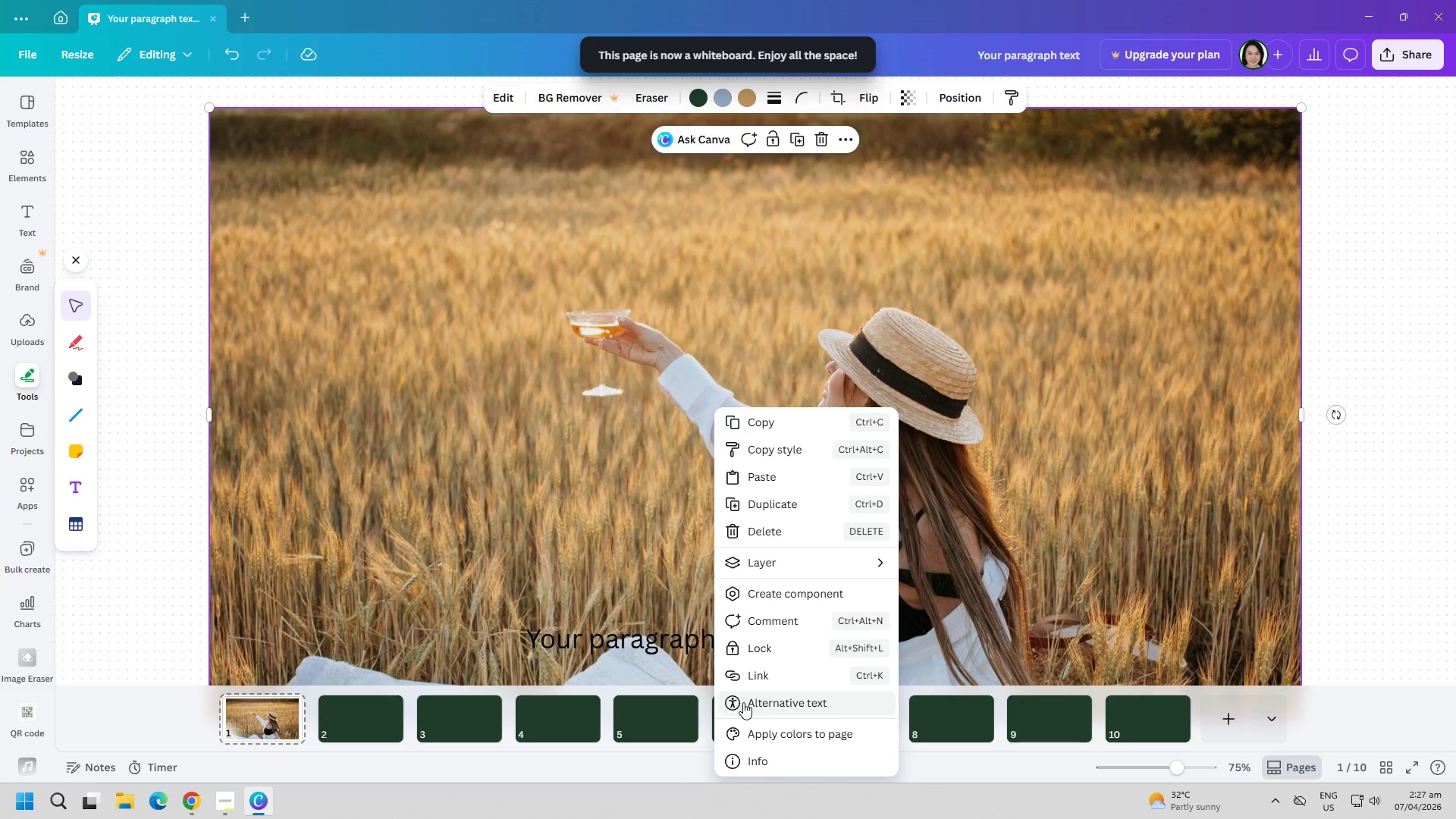 
mouse_move([871, 561])
 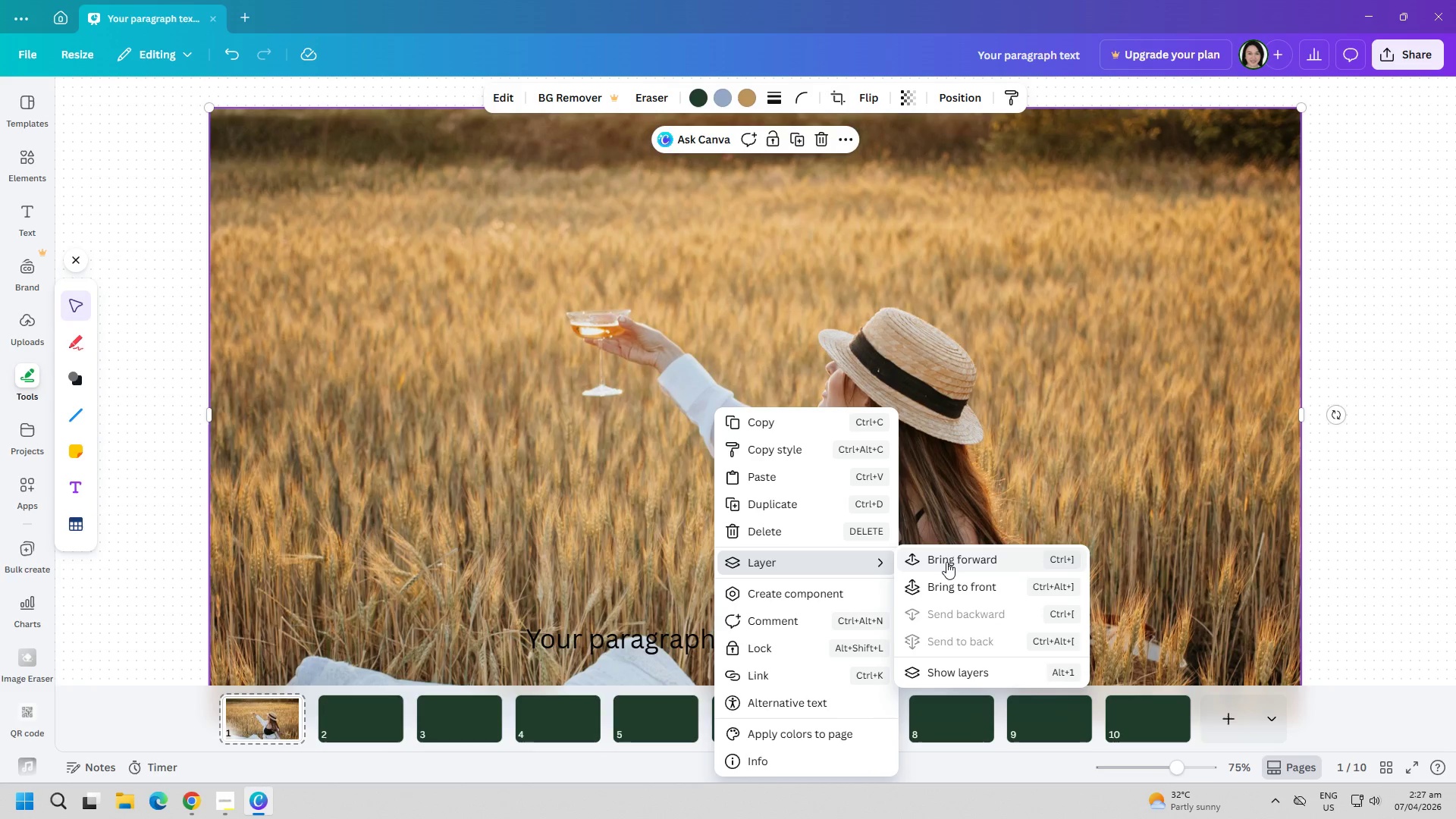 
left_click([946, 562])
 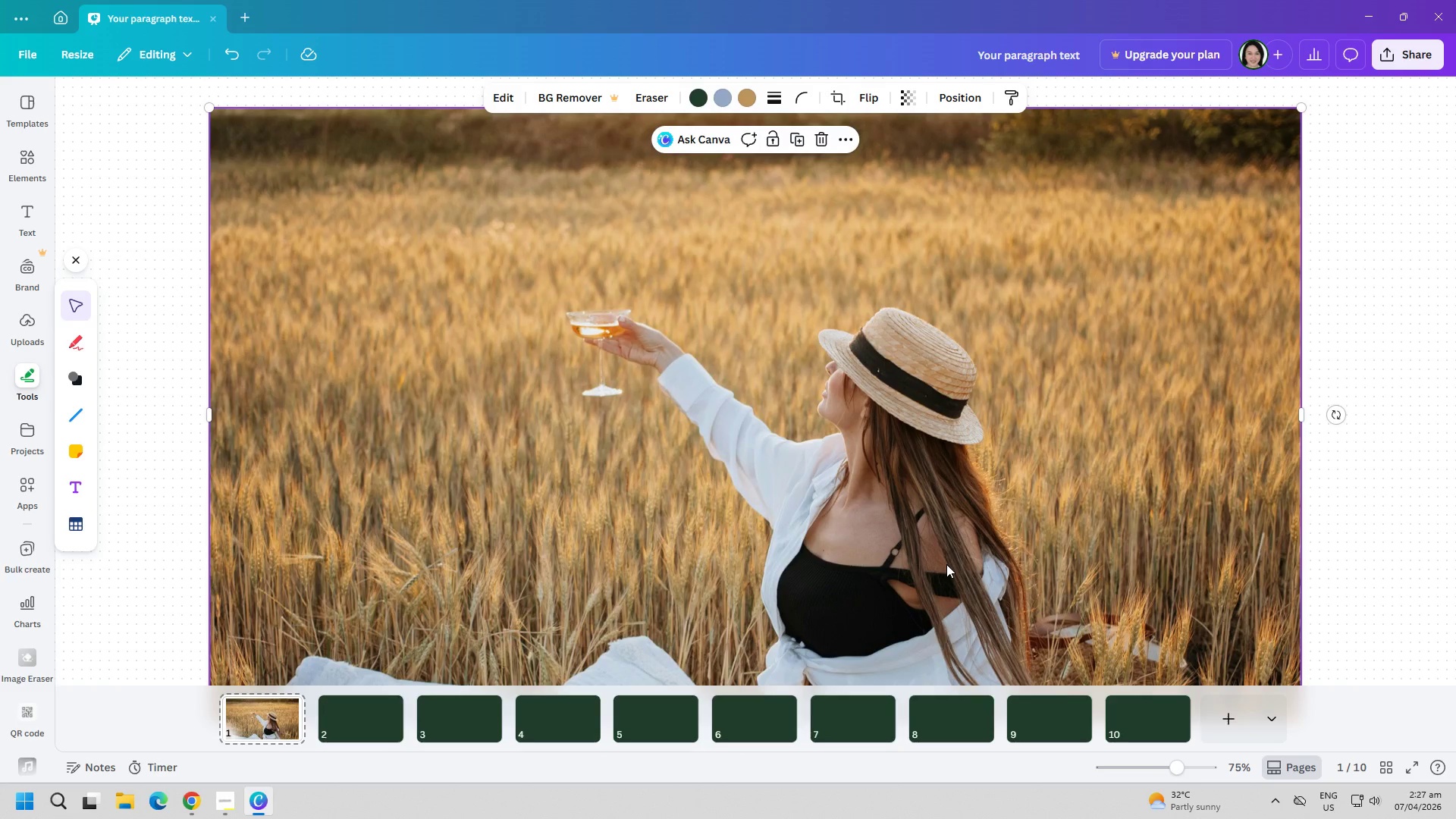 
key(ArrowUp)
 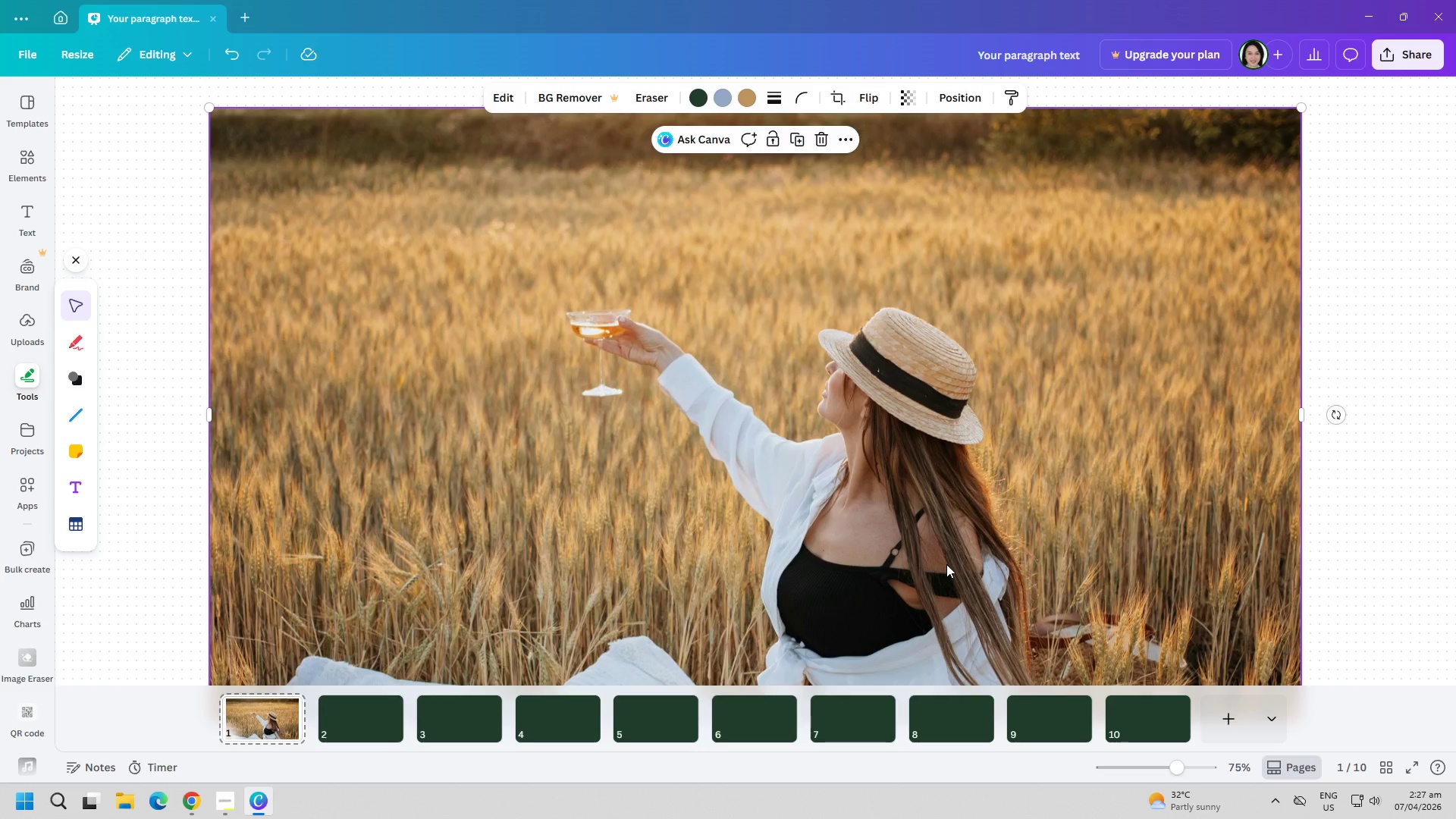 
key(ArrowUp)
 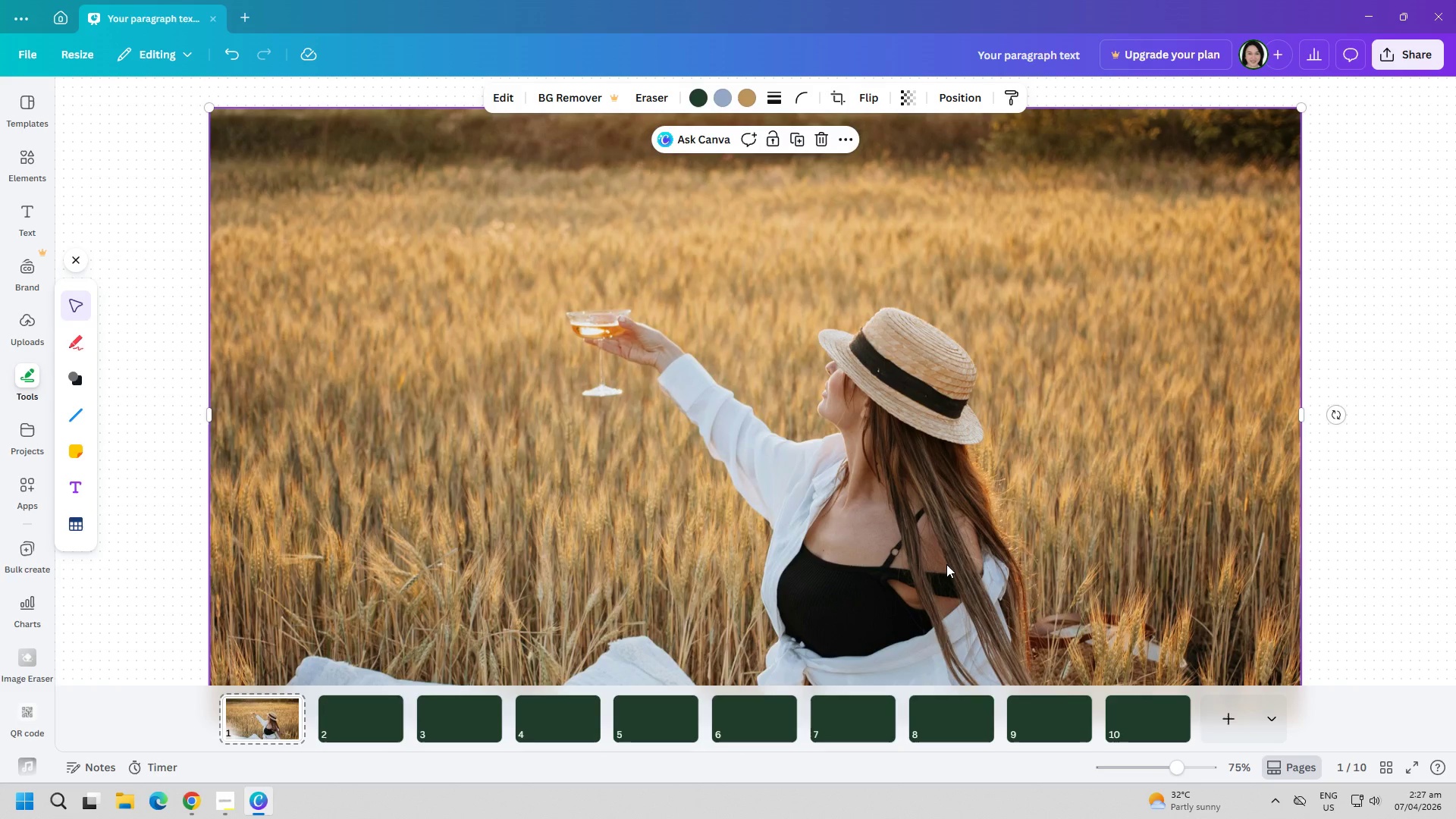 
type(wsd[Delete])
 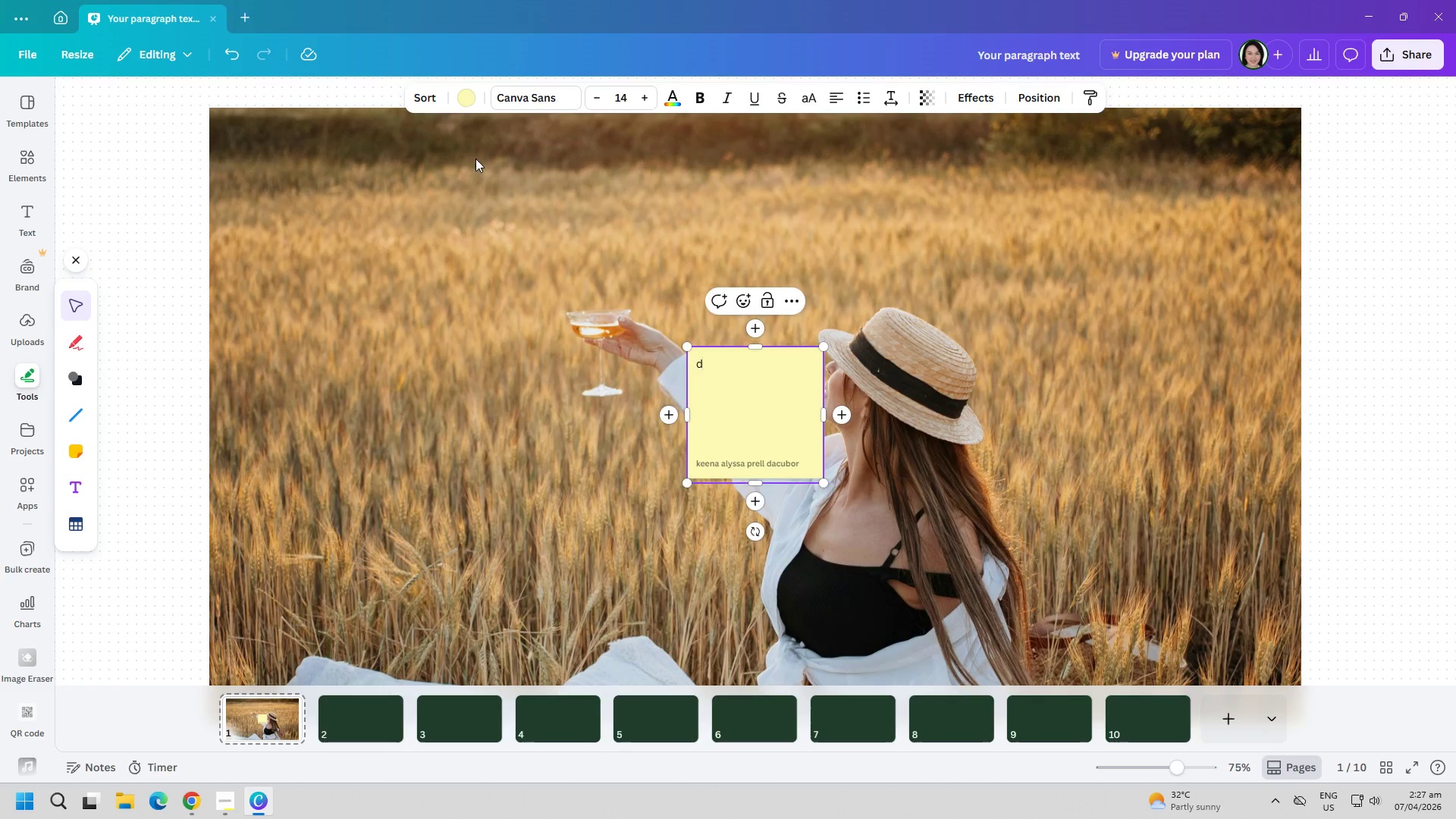 
left_click([302, 358])
 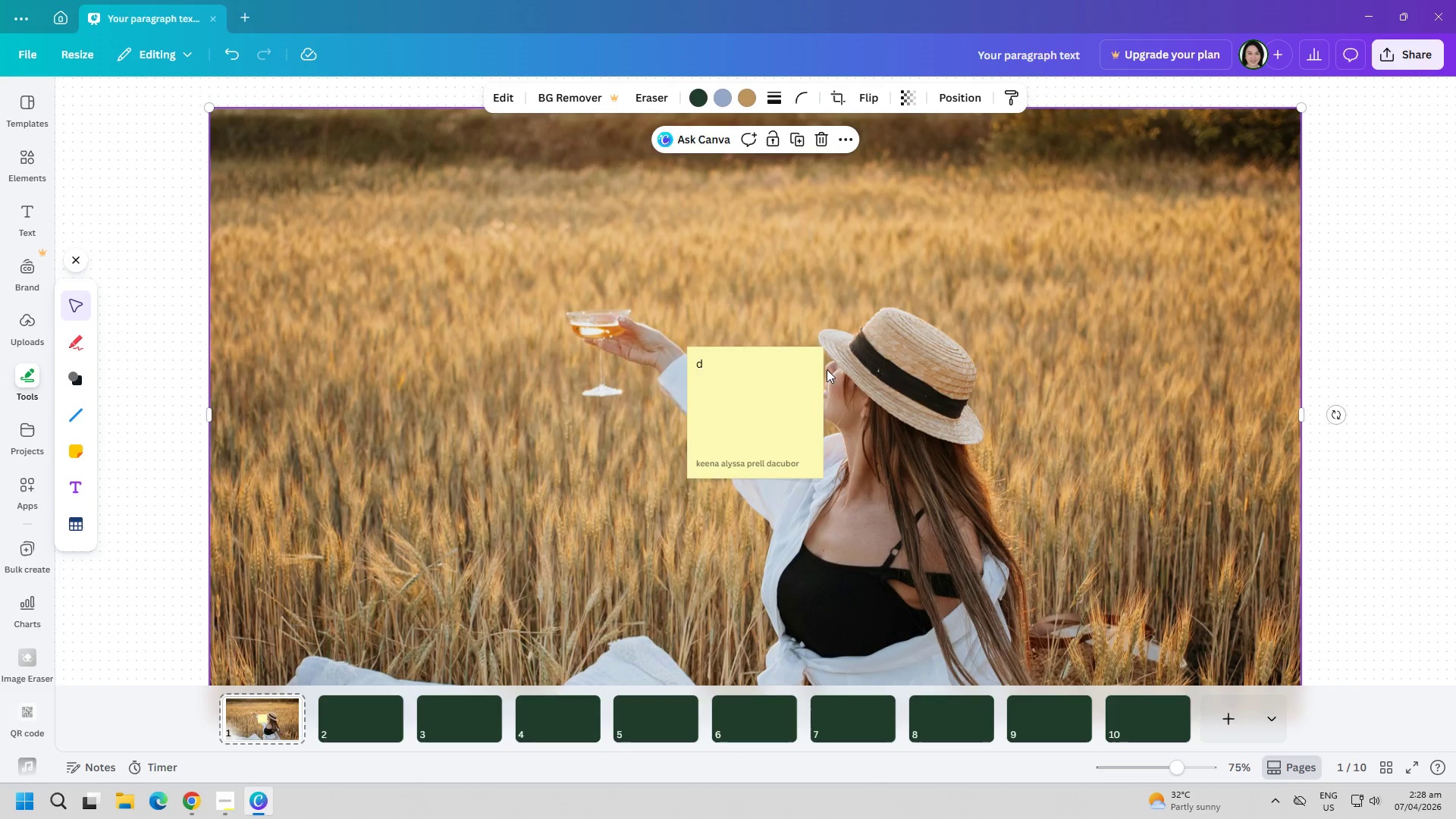 
left_click([817, 402])
 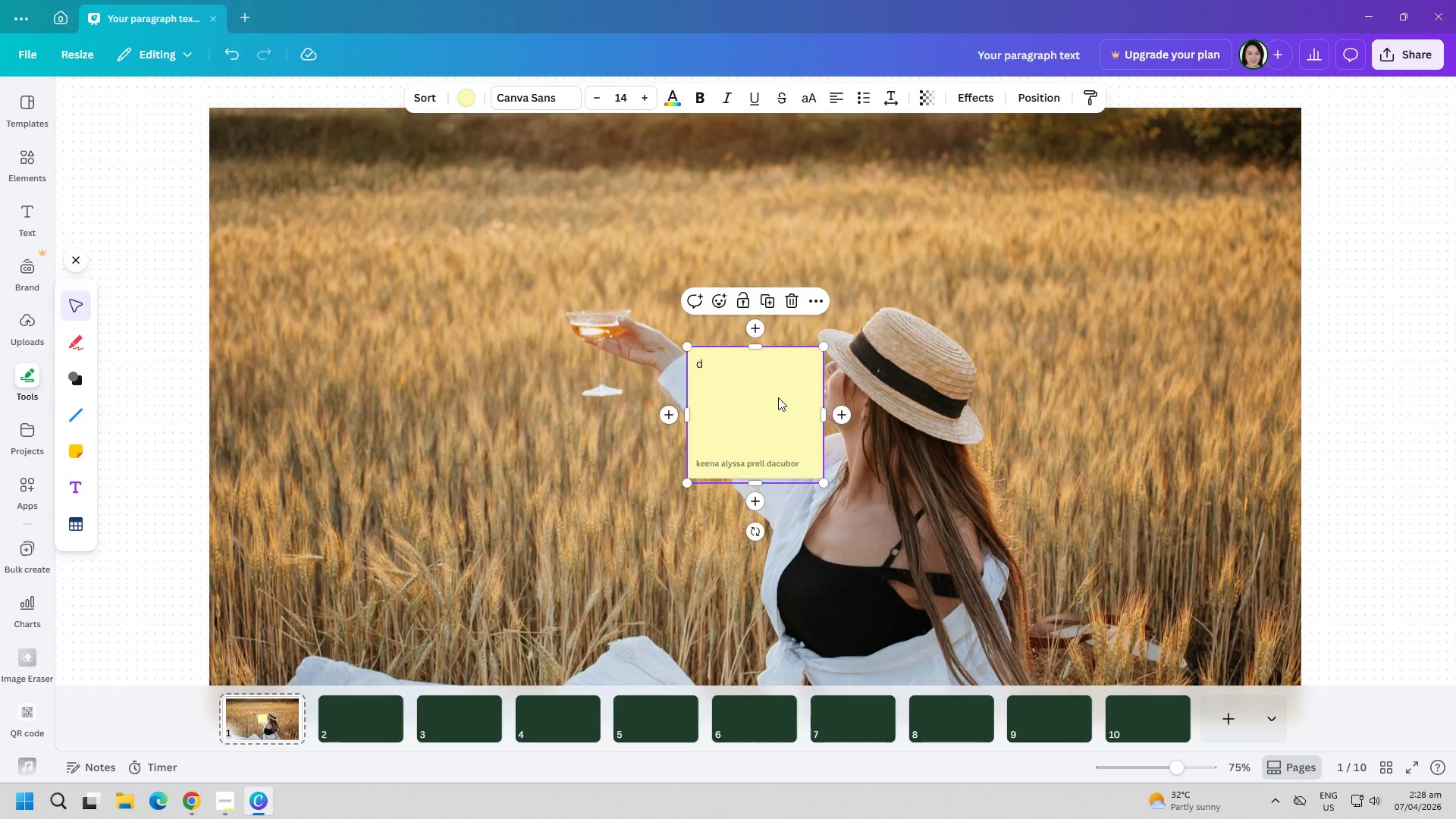 
key(Delete)
 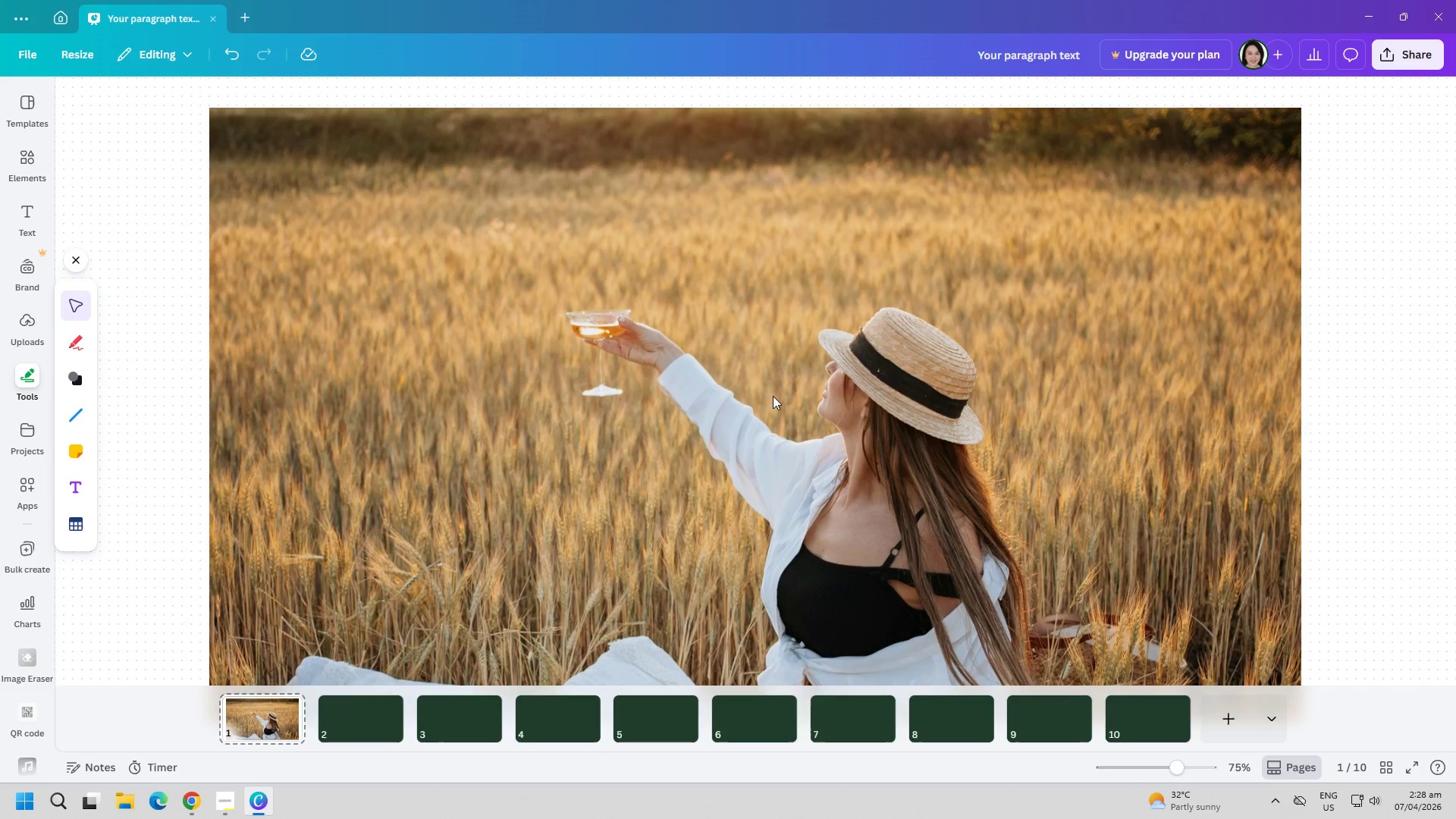 
left_click_drag(start_coordinate=[769, 396], to_coordinate=[747, 410])
 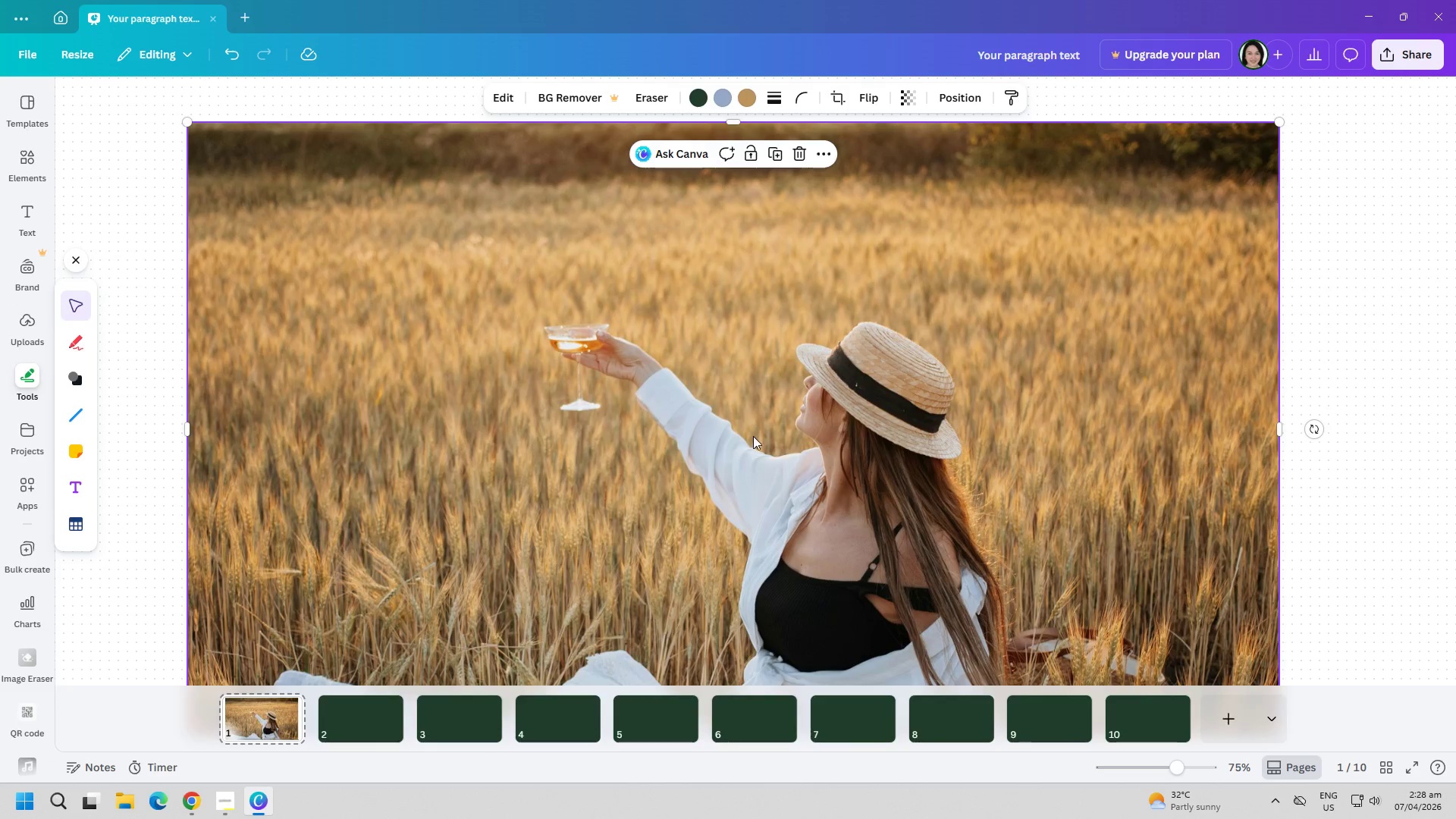 
left_click_drag(start_coordinate=[753, 441], to_coordinate=[721, 378])
 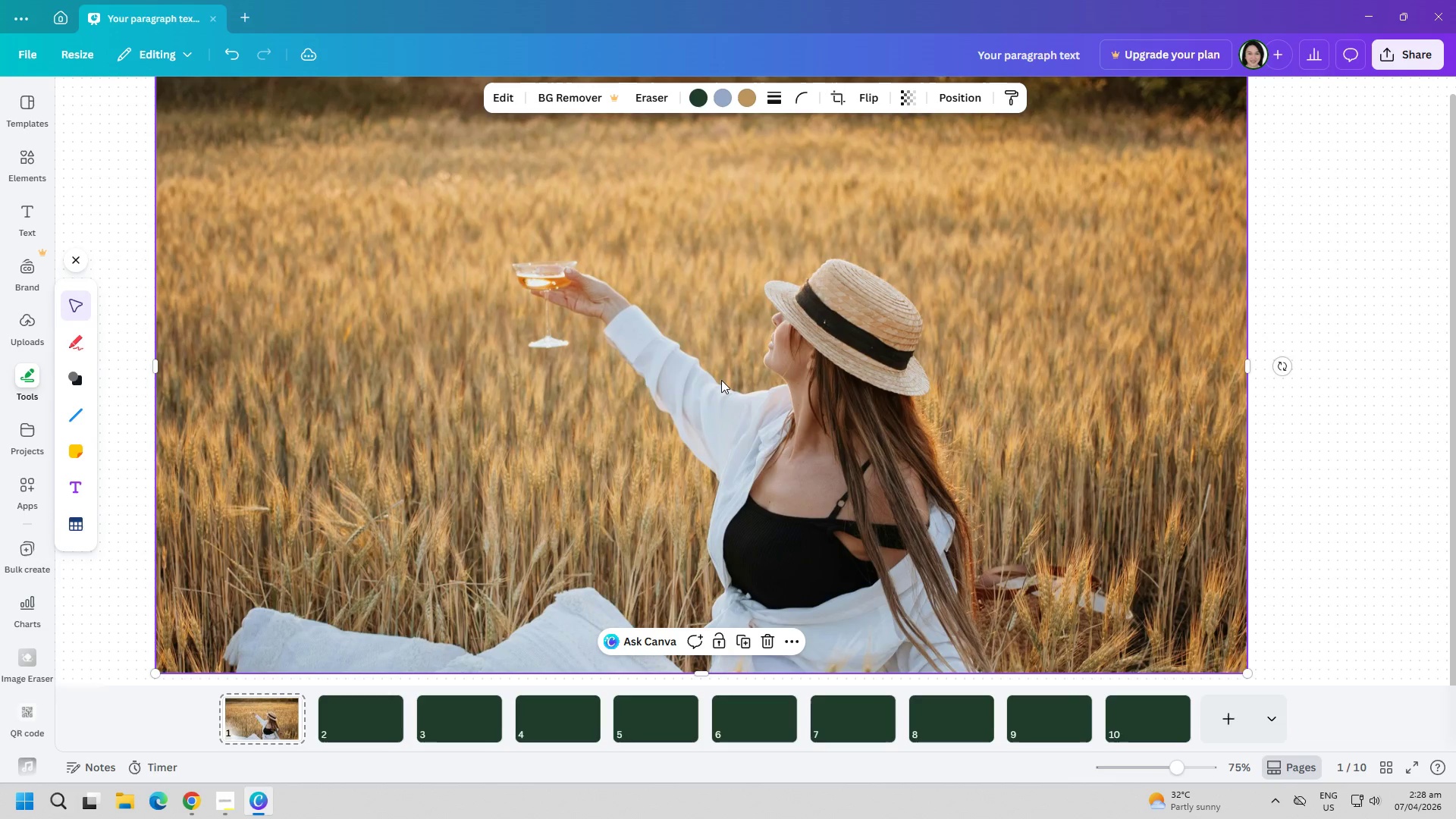 
left_click([721, 380])
 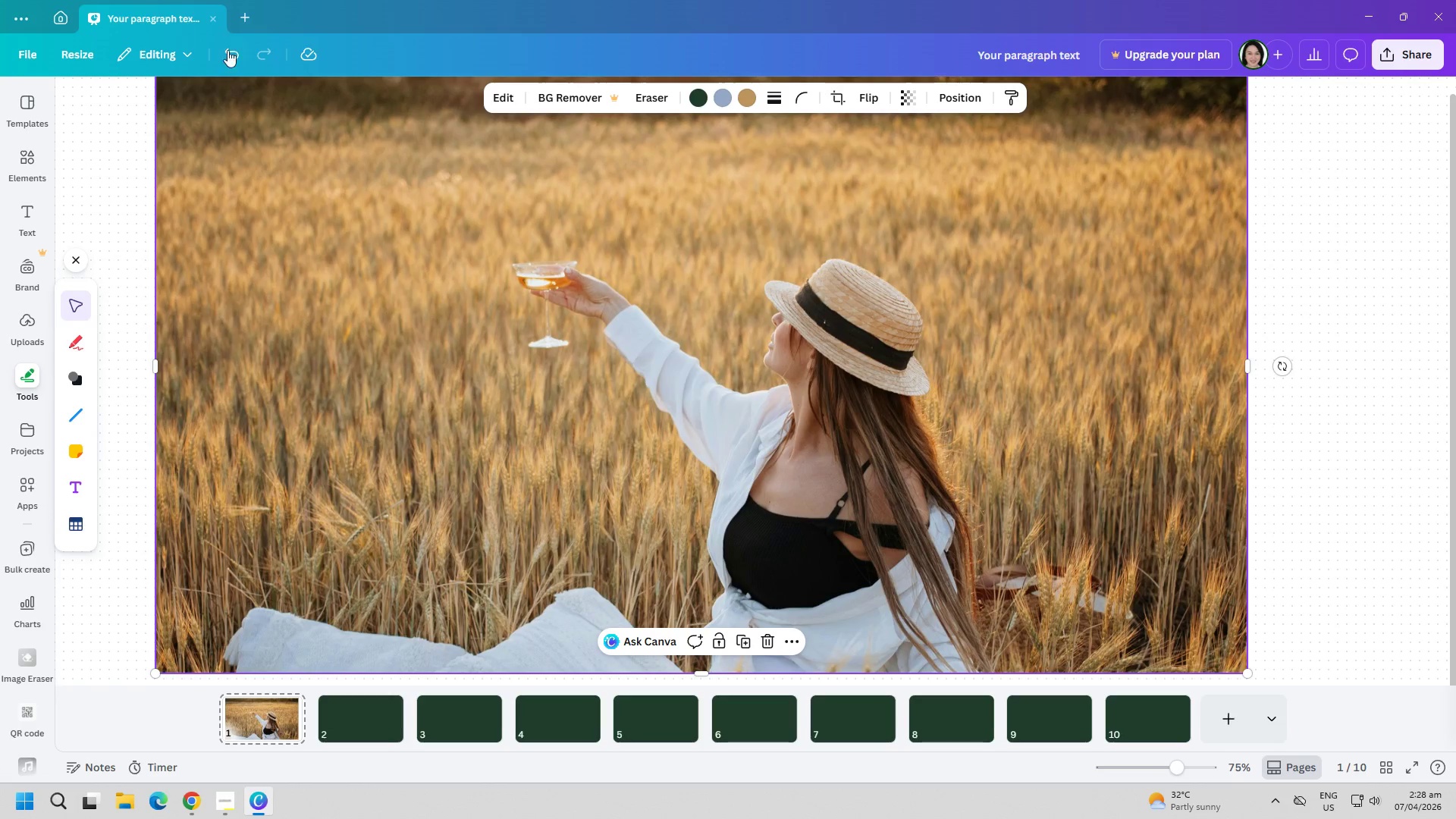 
left_click([243, 57])
 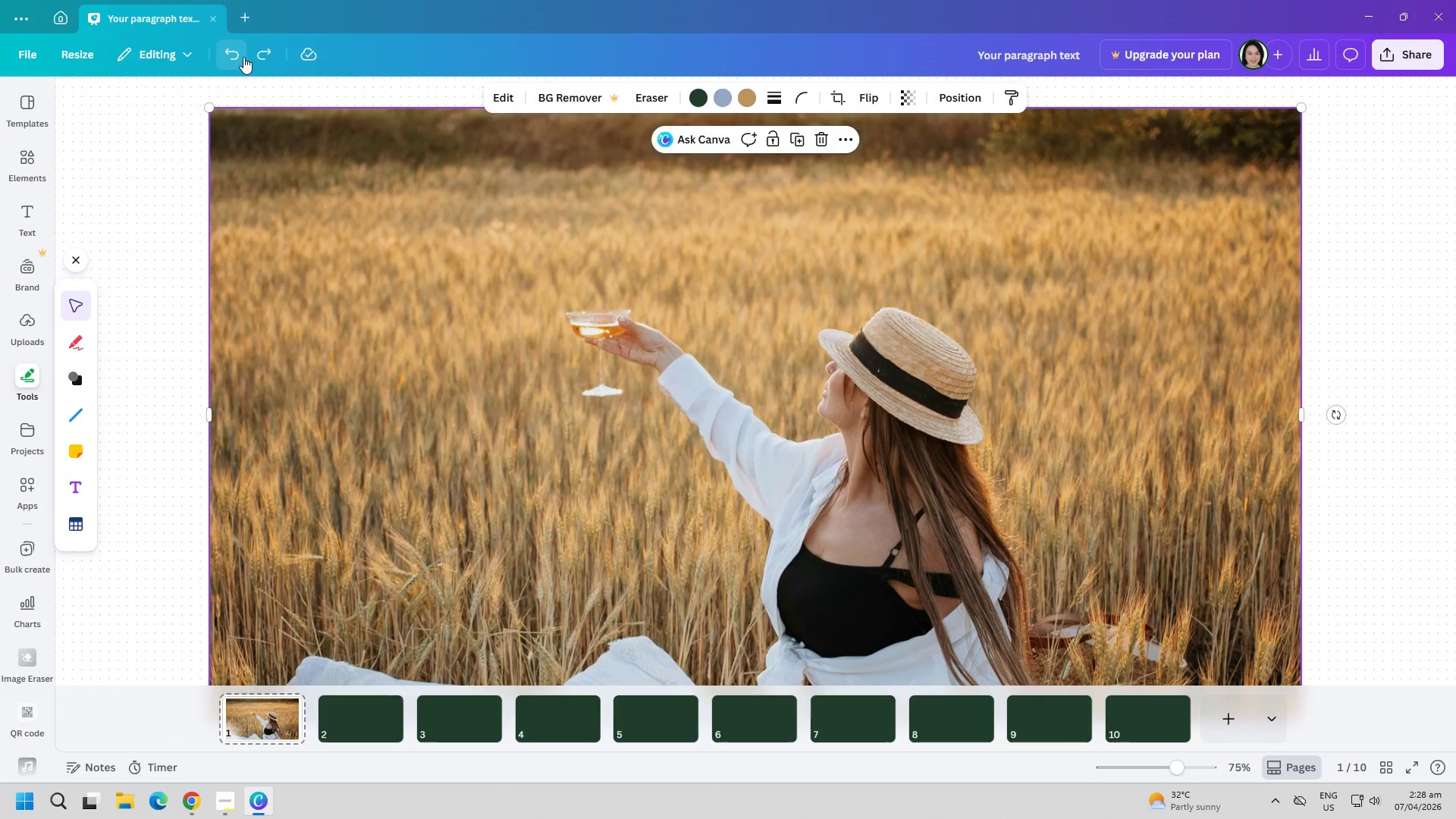 
double_click([243, 57])
 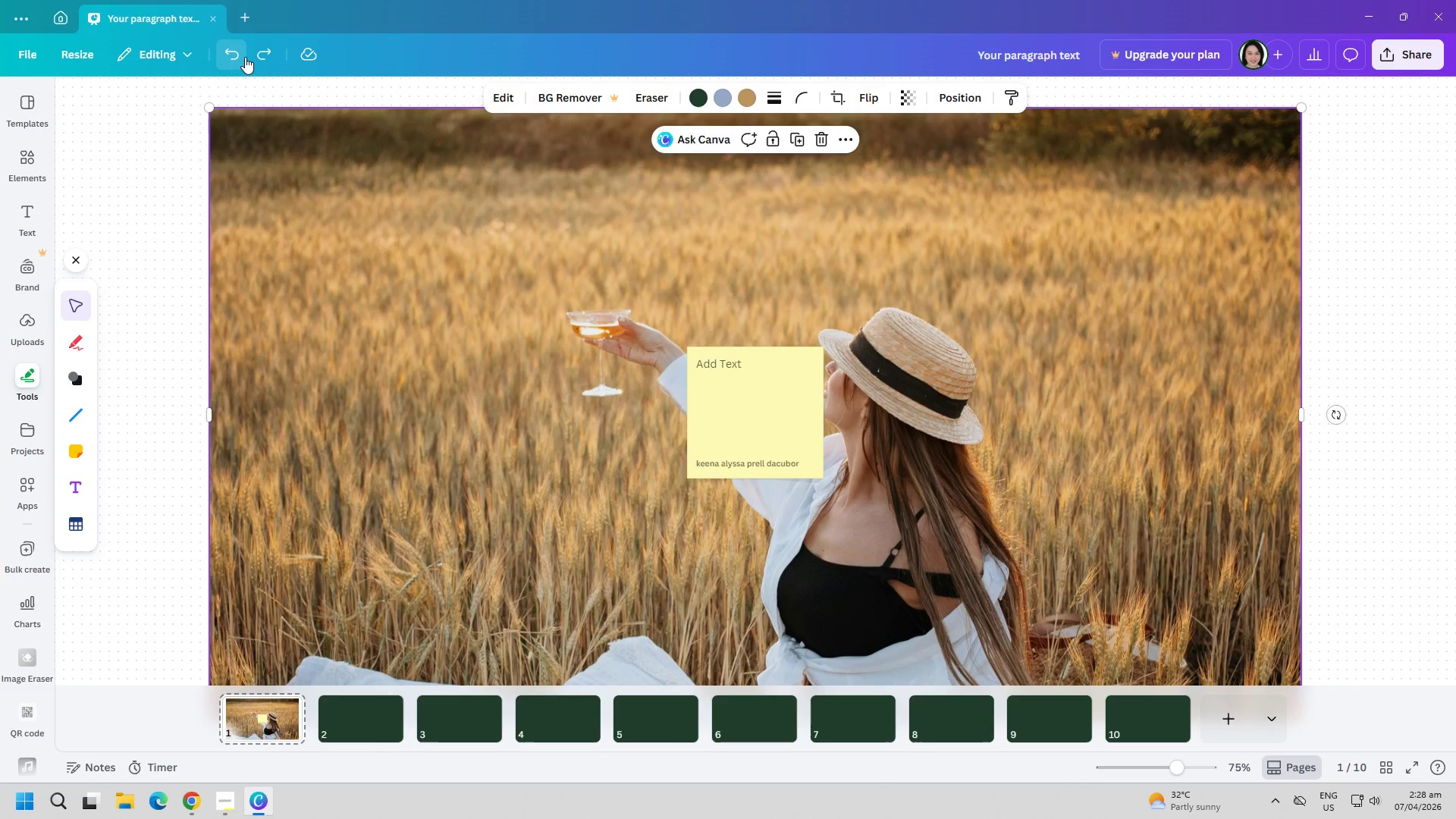 
triple_click([245, 57])
 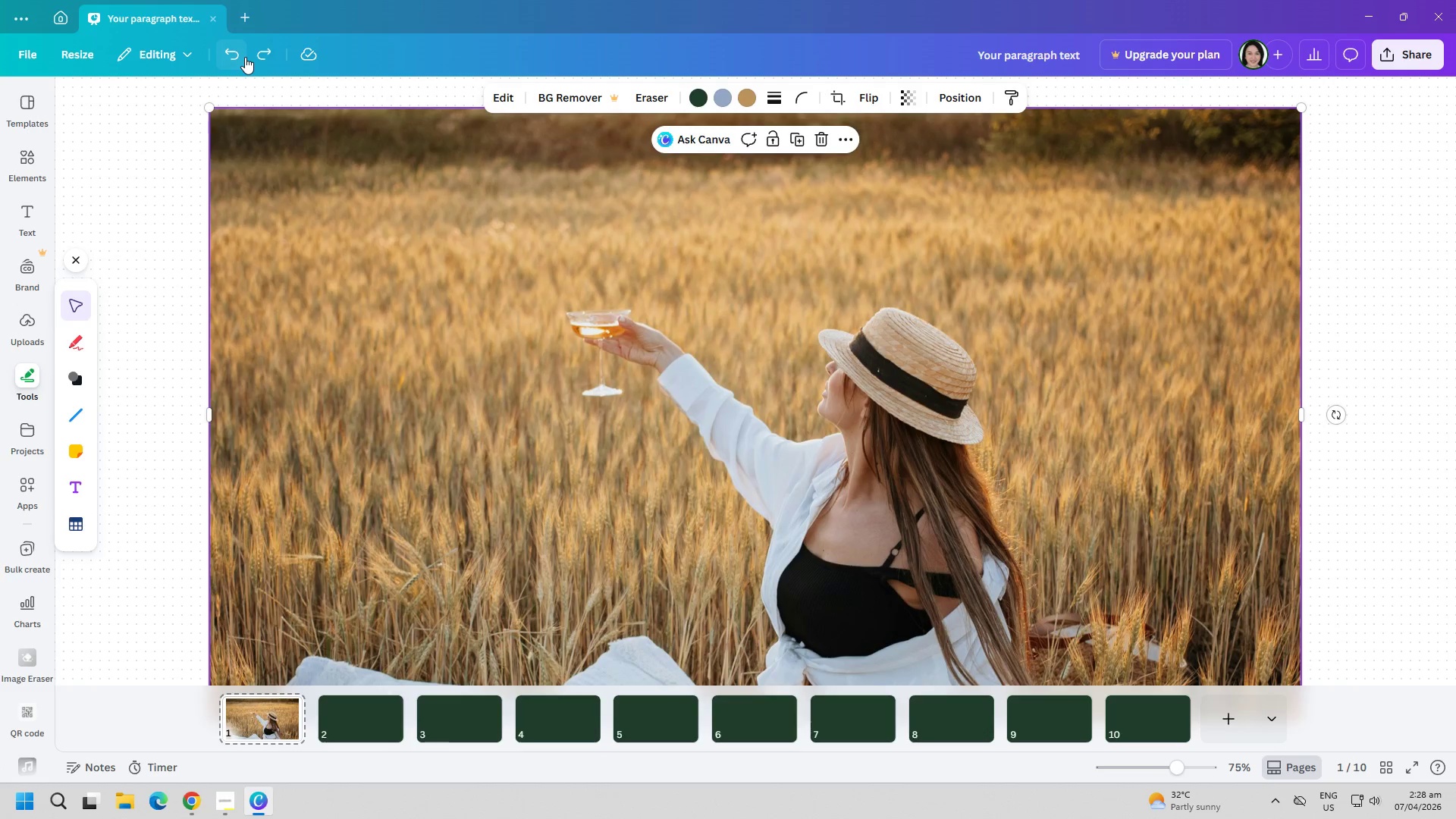 
triple_click([245, 57])
 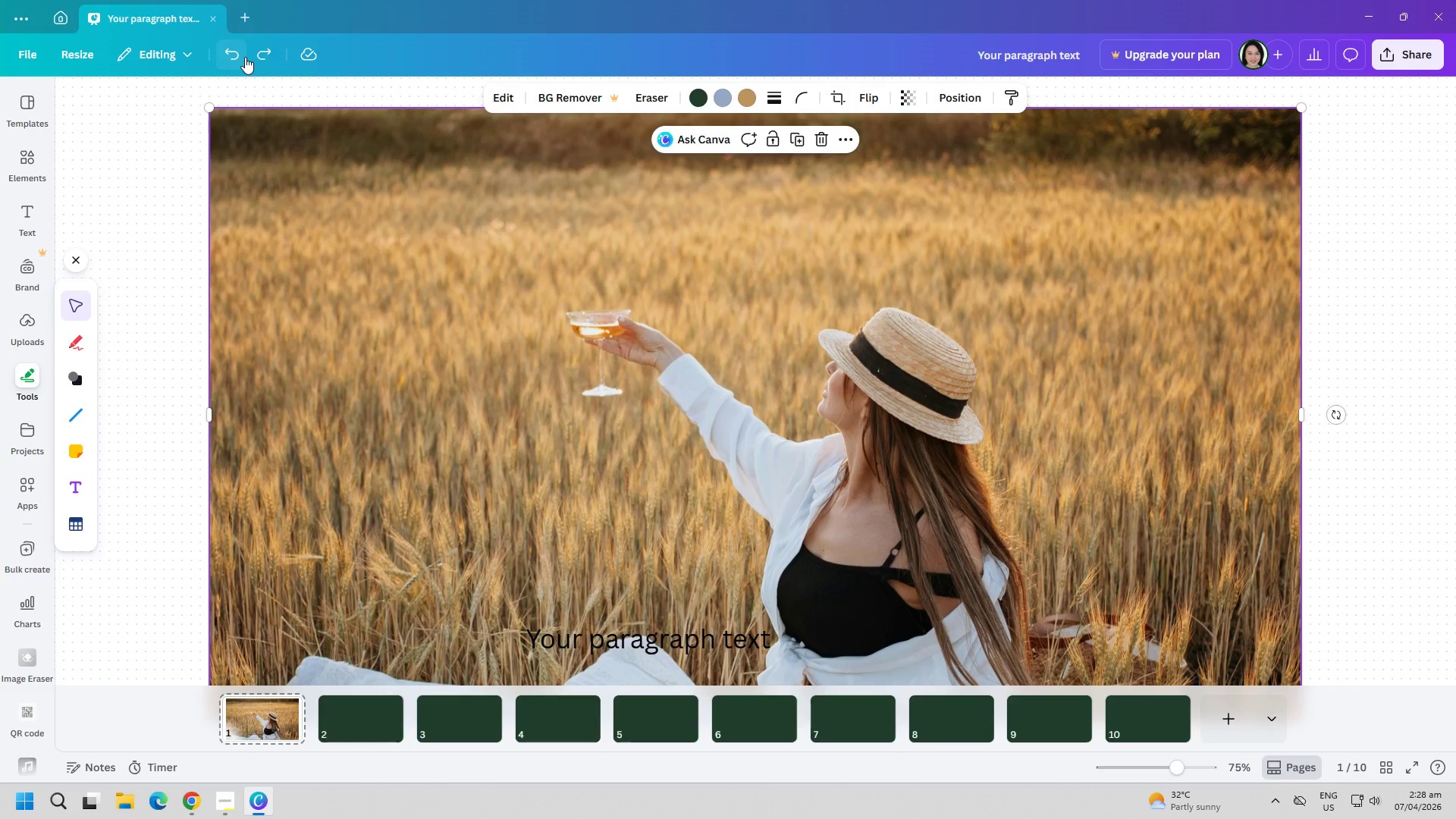 
triple_click([245, 57])
 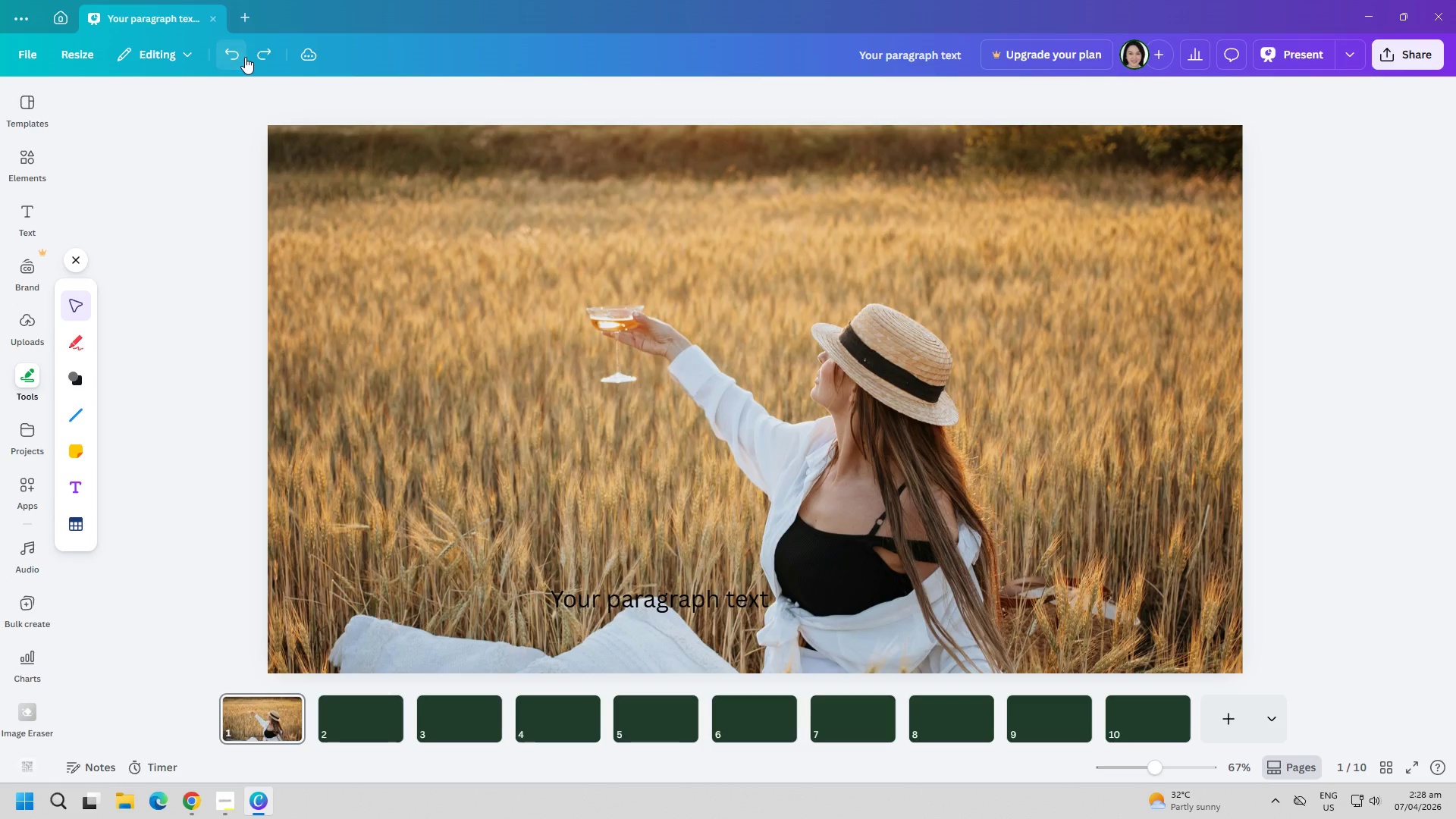 
triple_click([245, 57])
 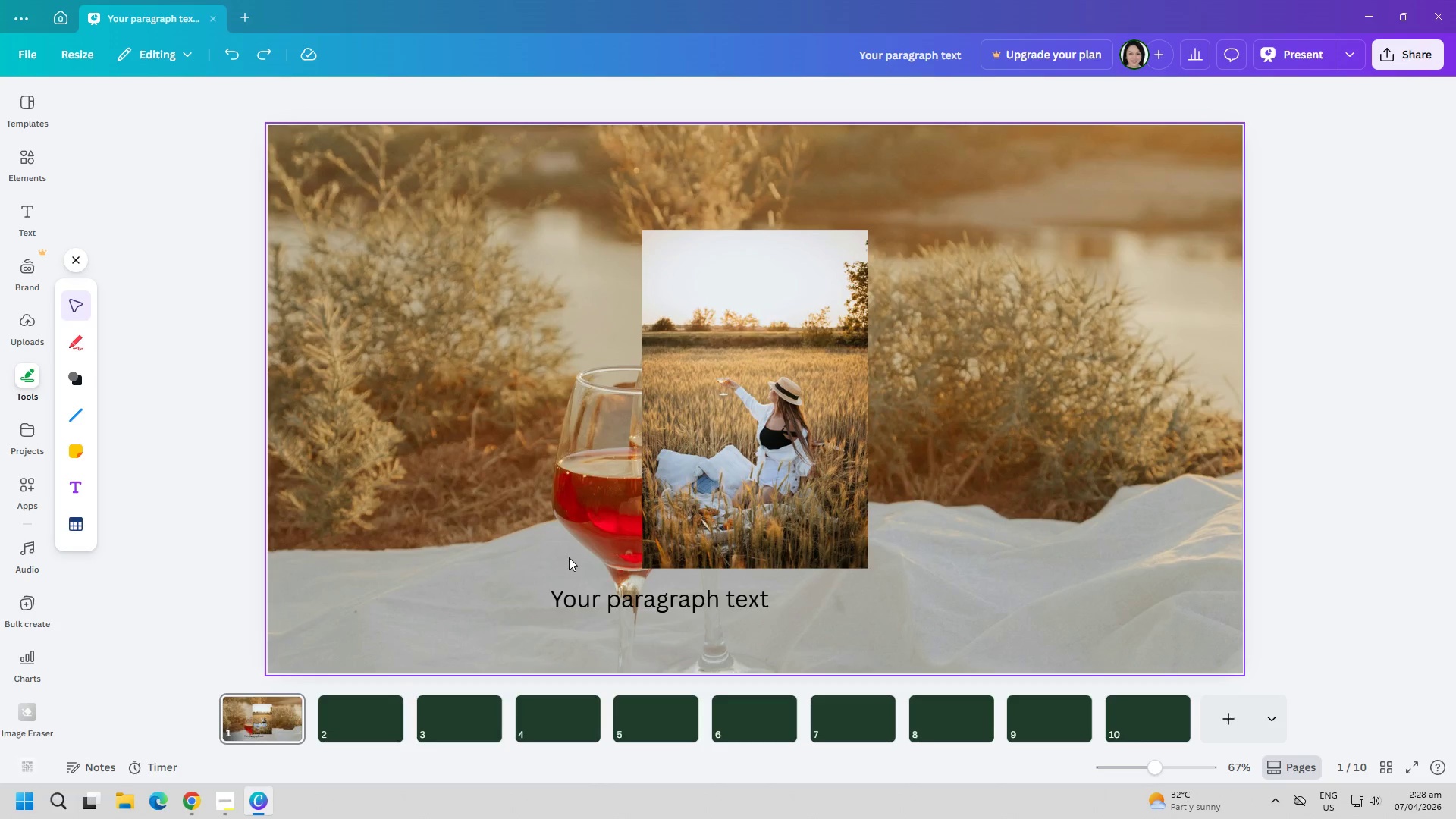 
left_click([571, 578])
 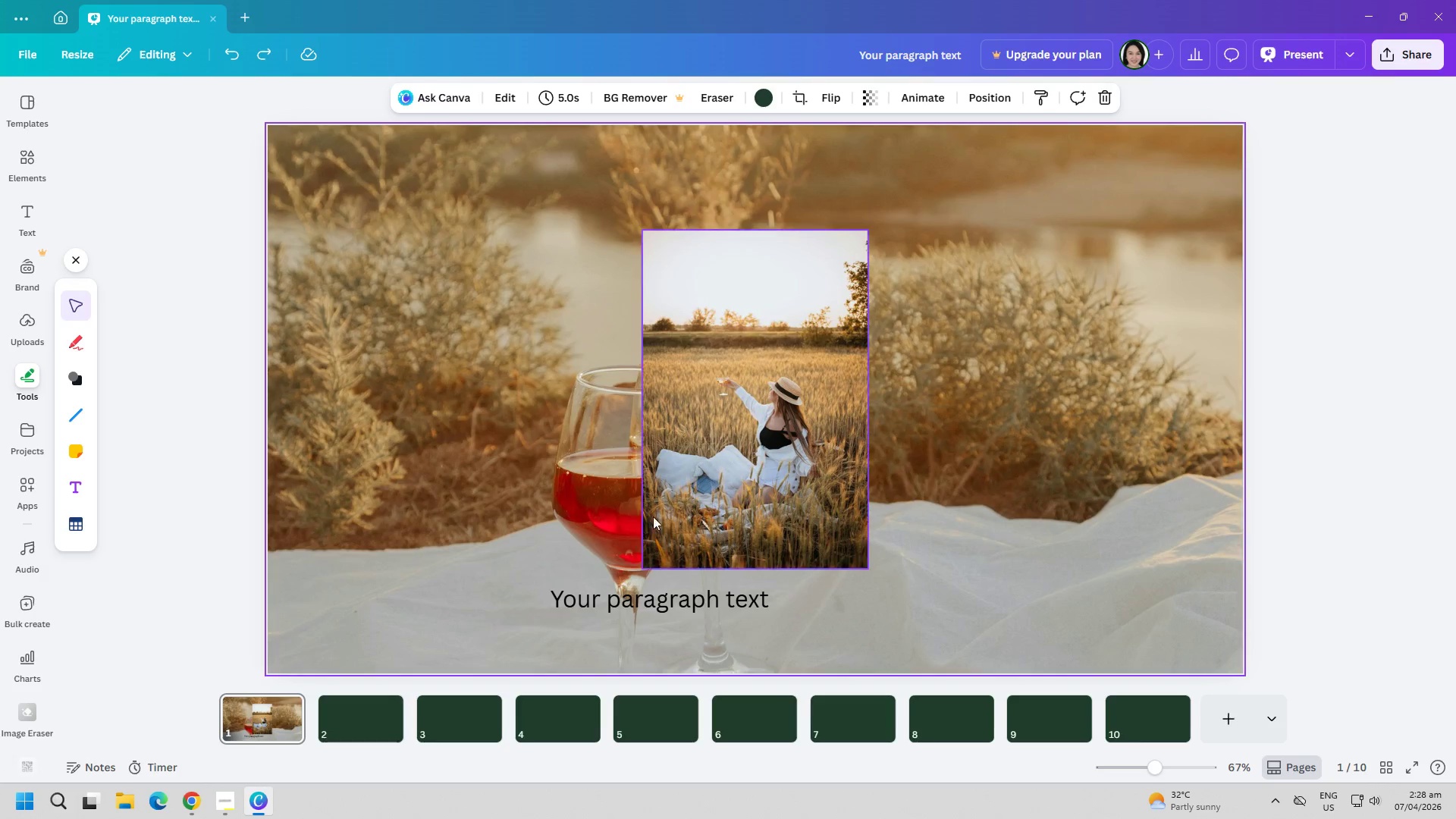 
left_click([654, 513])
 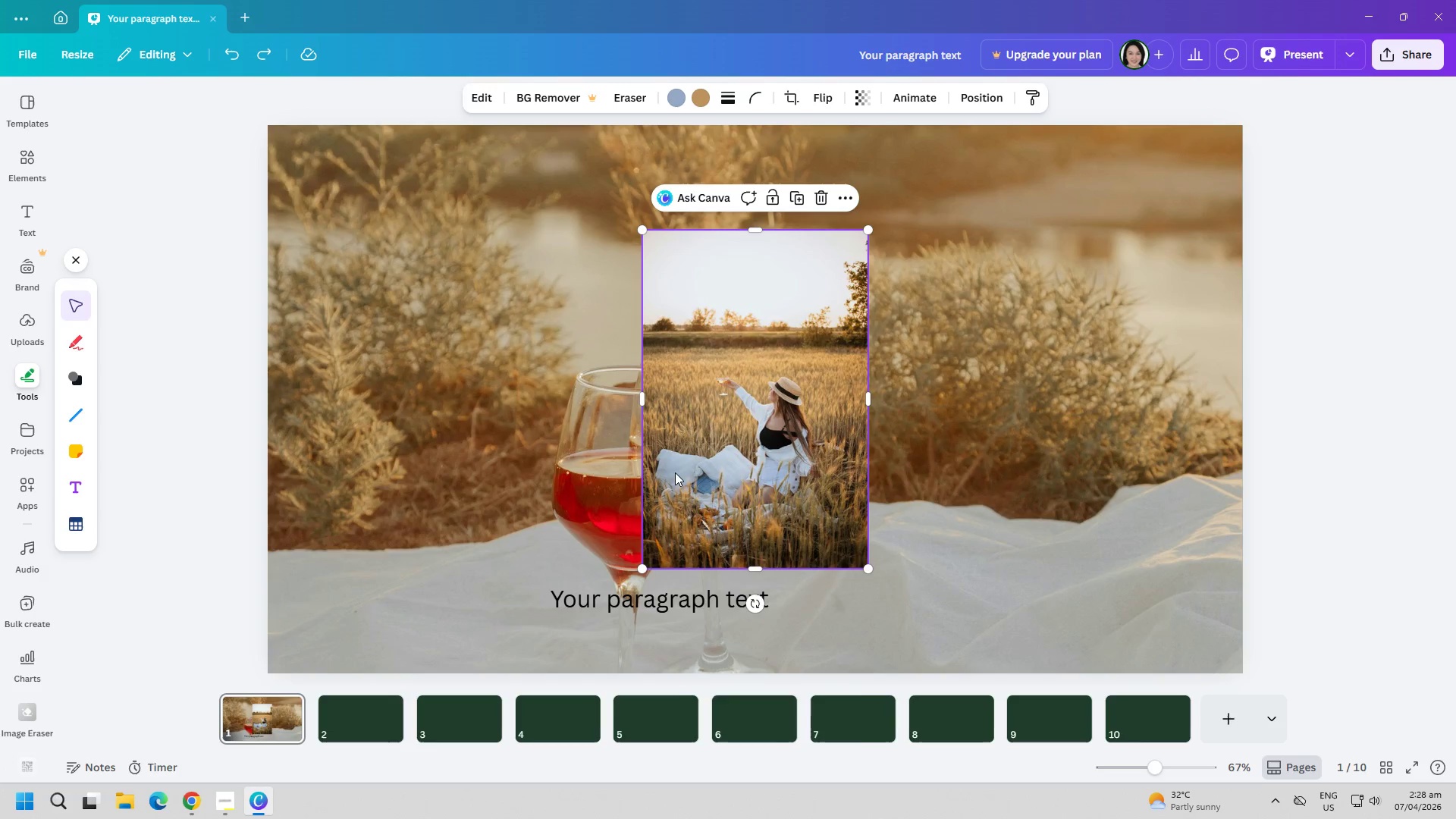 
right_click([676, 469])
 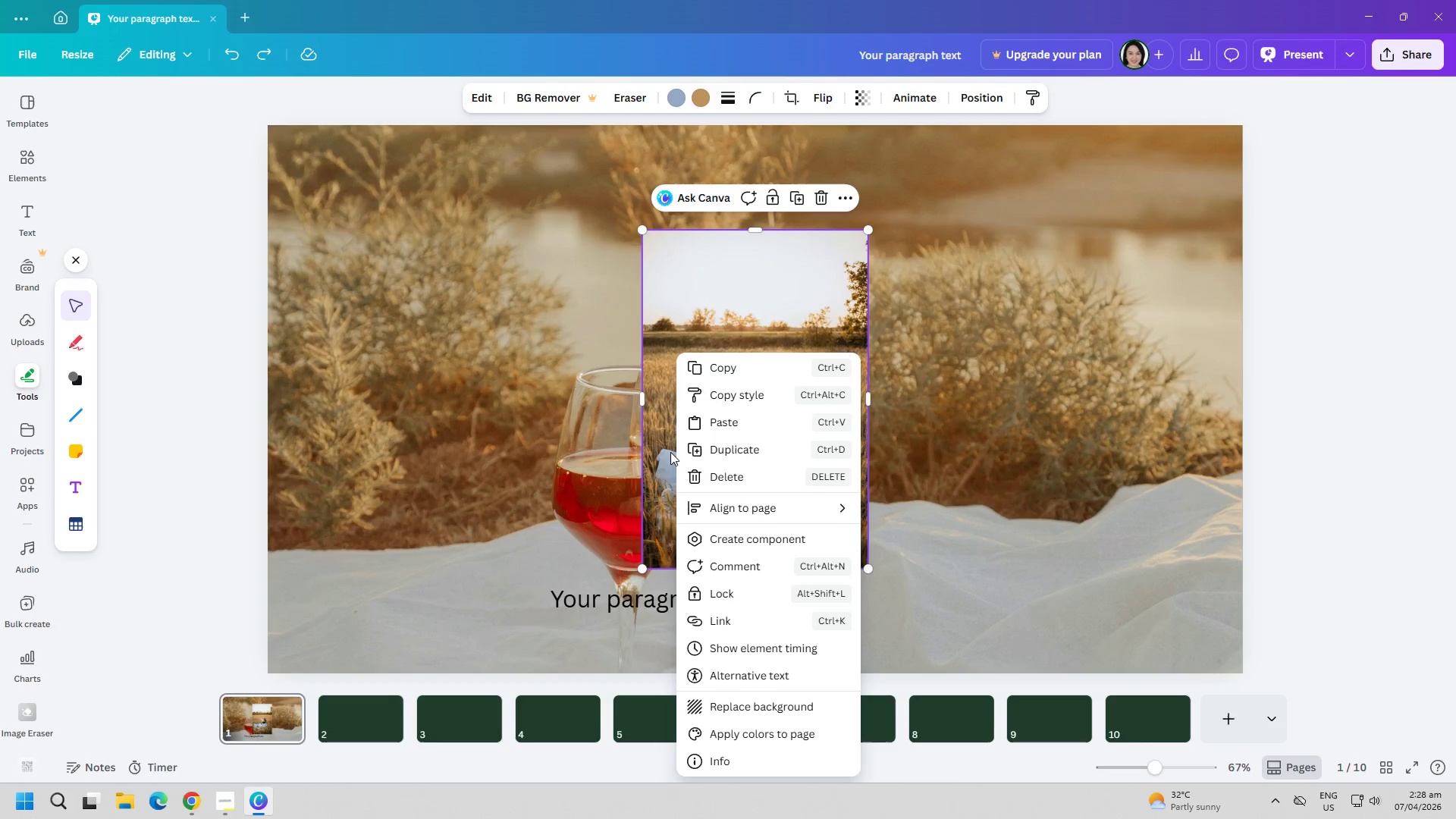 
left_click([668, 302])
 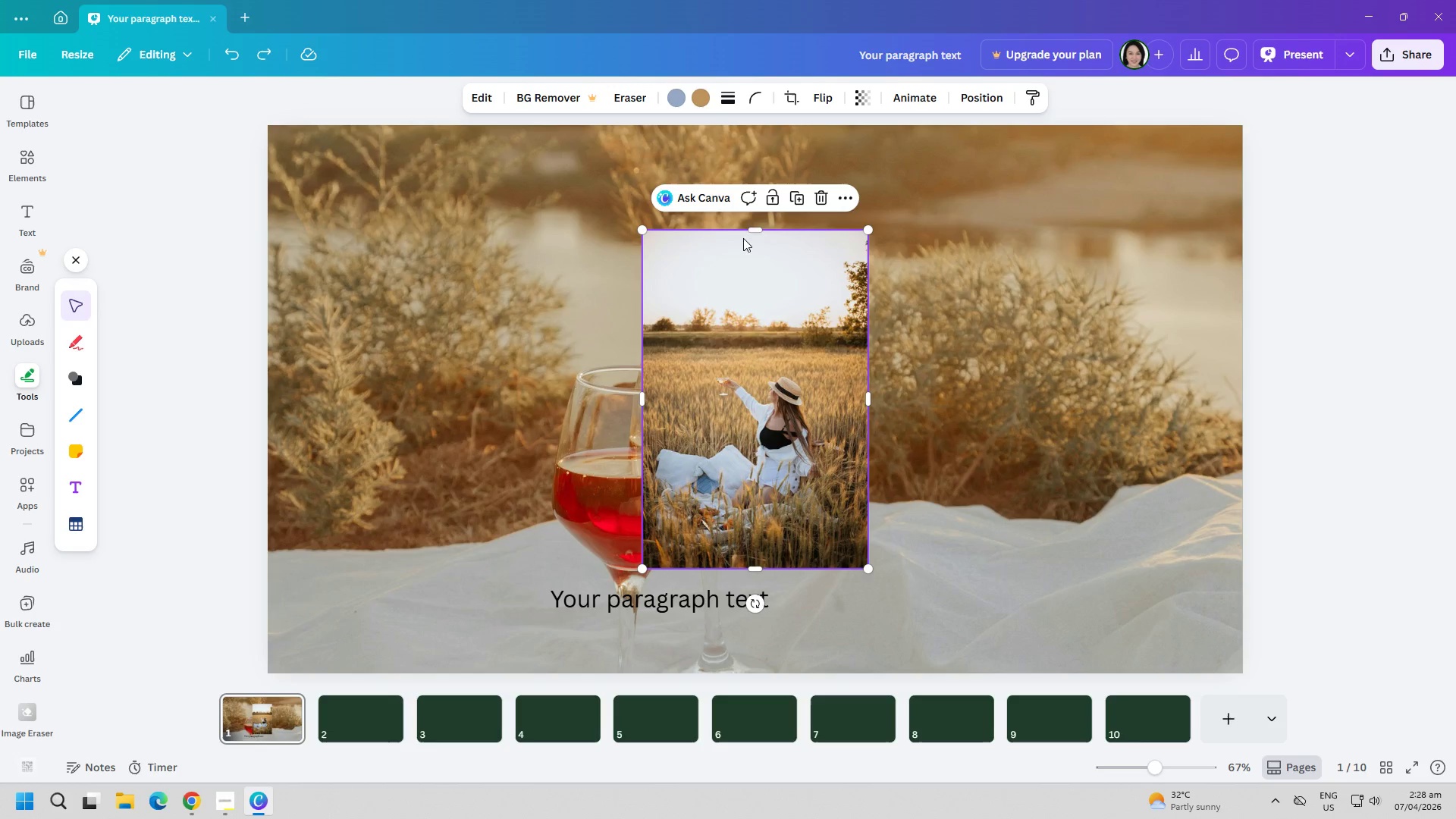 
left_click_drag(start_coordinate=[760, 232], to_coordinate=[806, 353])
 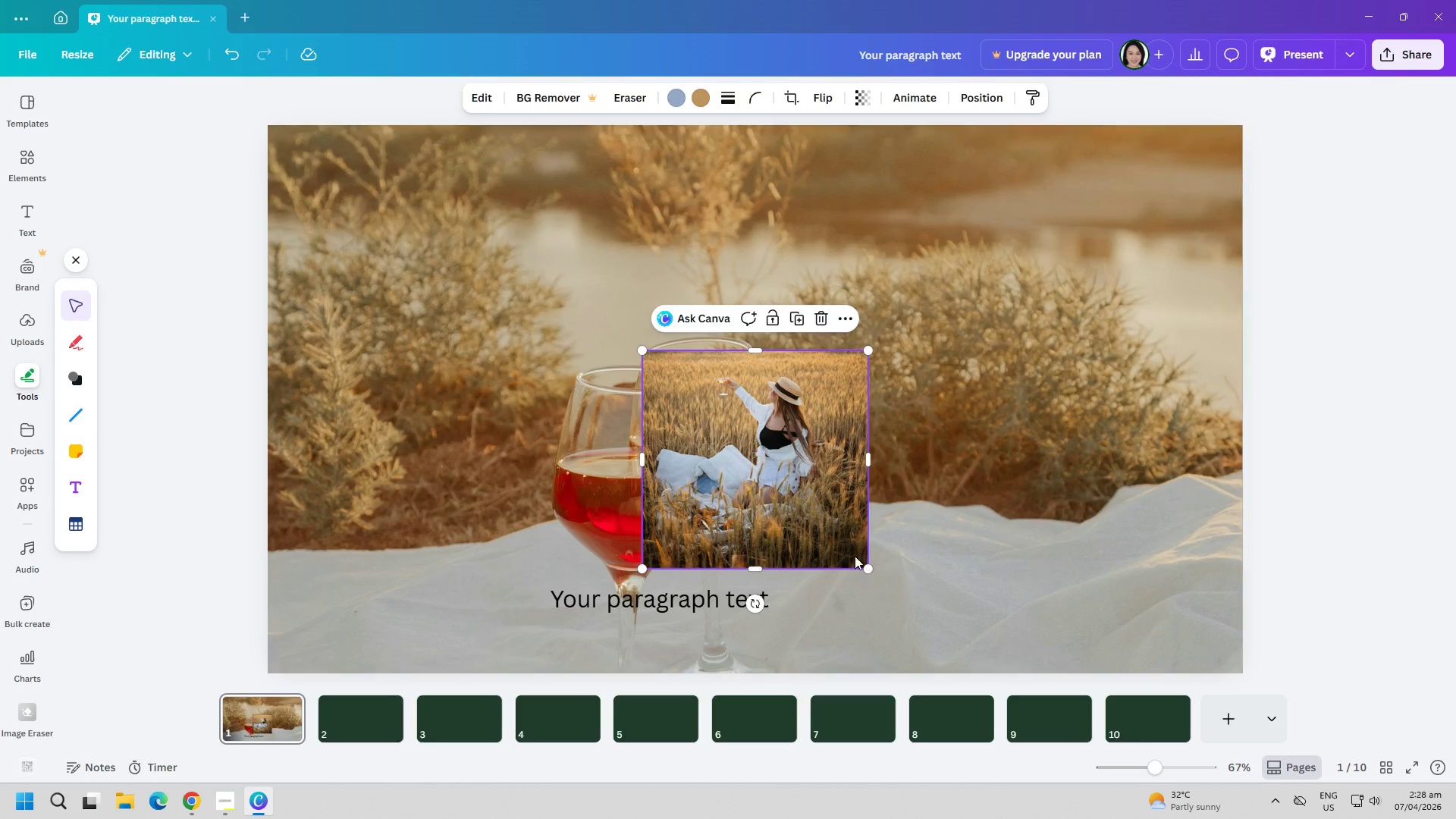 
left_click_drag(start_coordinate=[859, 571], to_coordinate=[858, 601])
 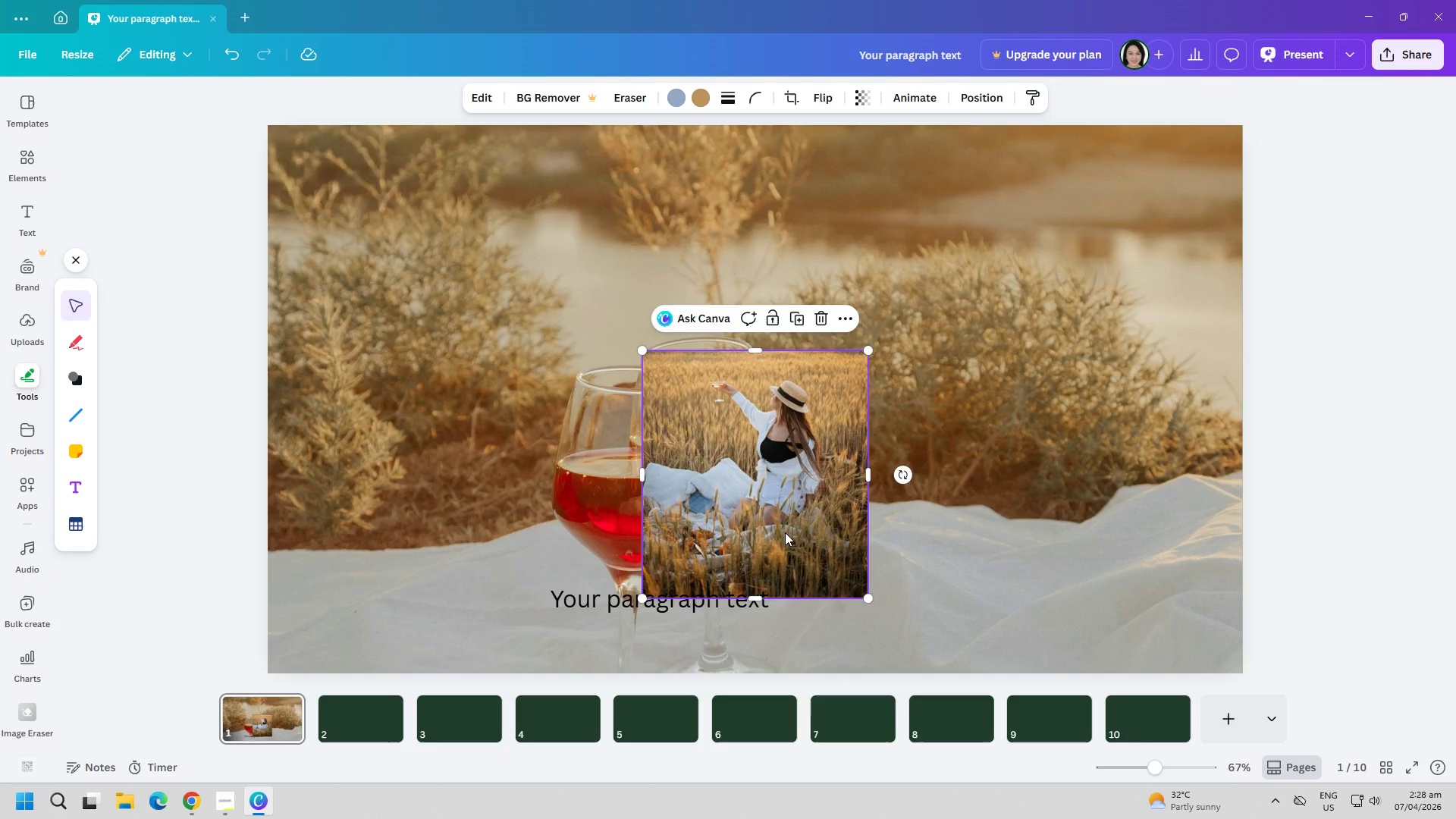 
left_click_drag(start_coordinate=[785, 532], to_coordinate=[764, 471])
 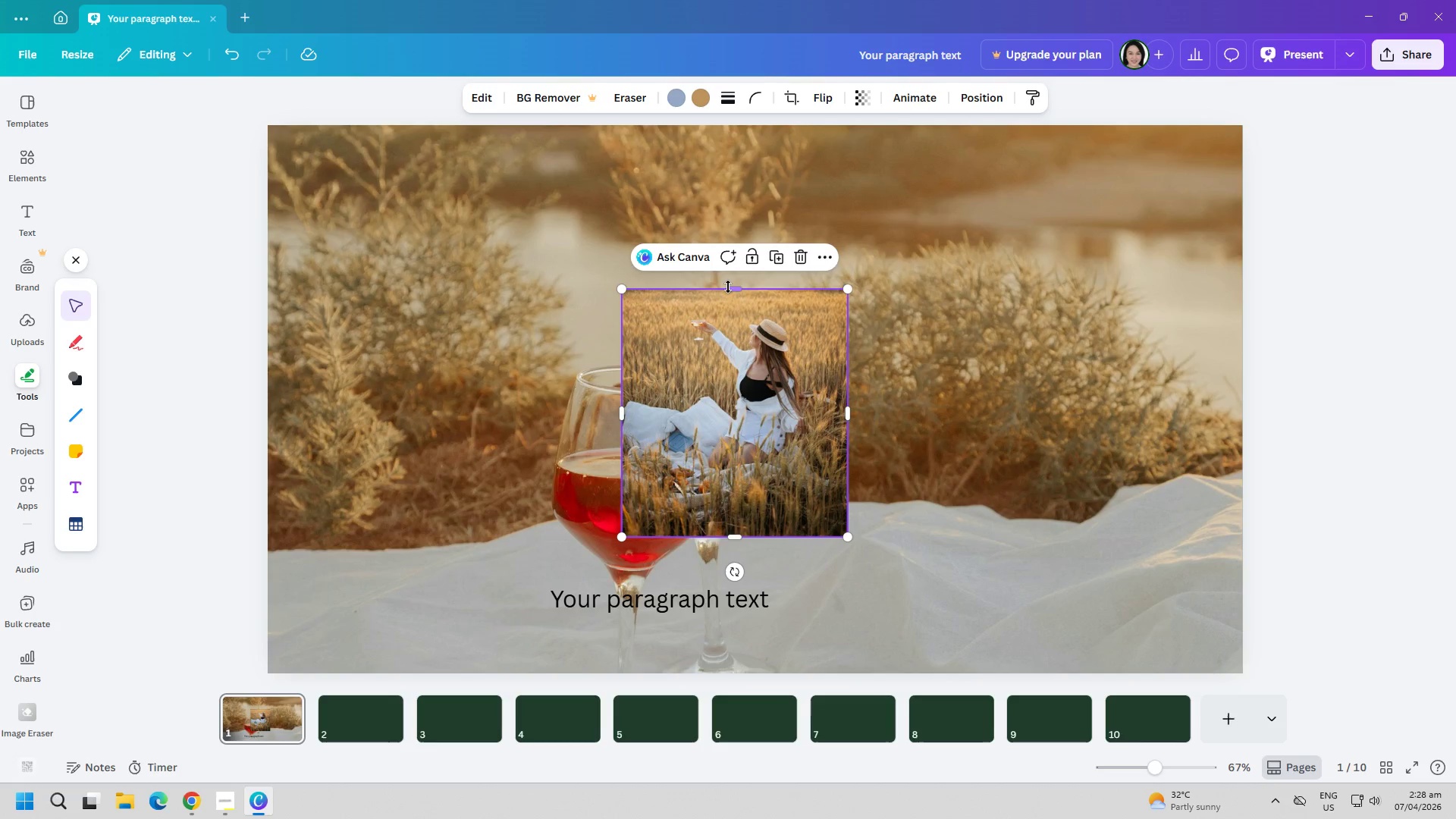 
left_click_drag(start_coordinate=[731, 287], to_coordinate=[737, 315])
 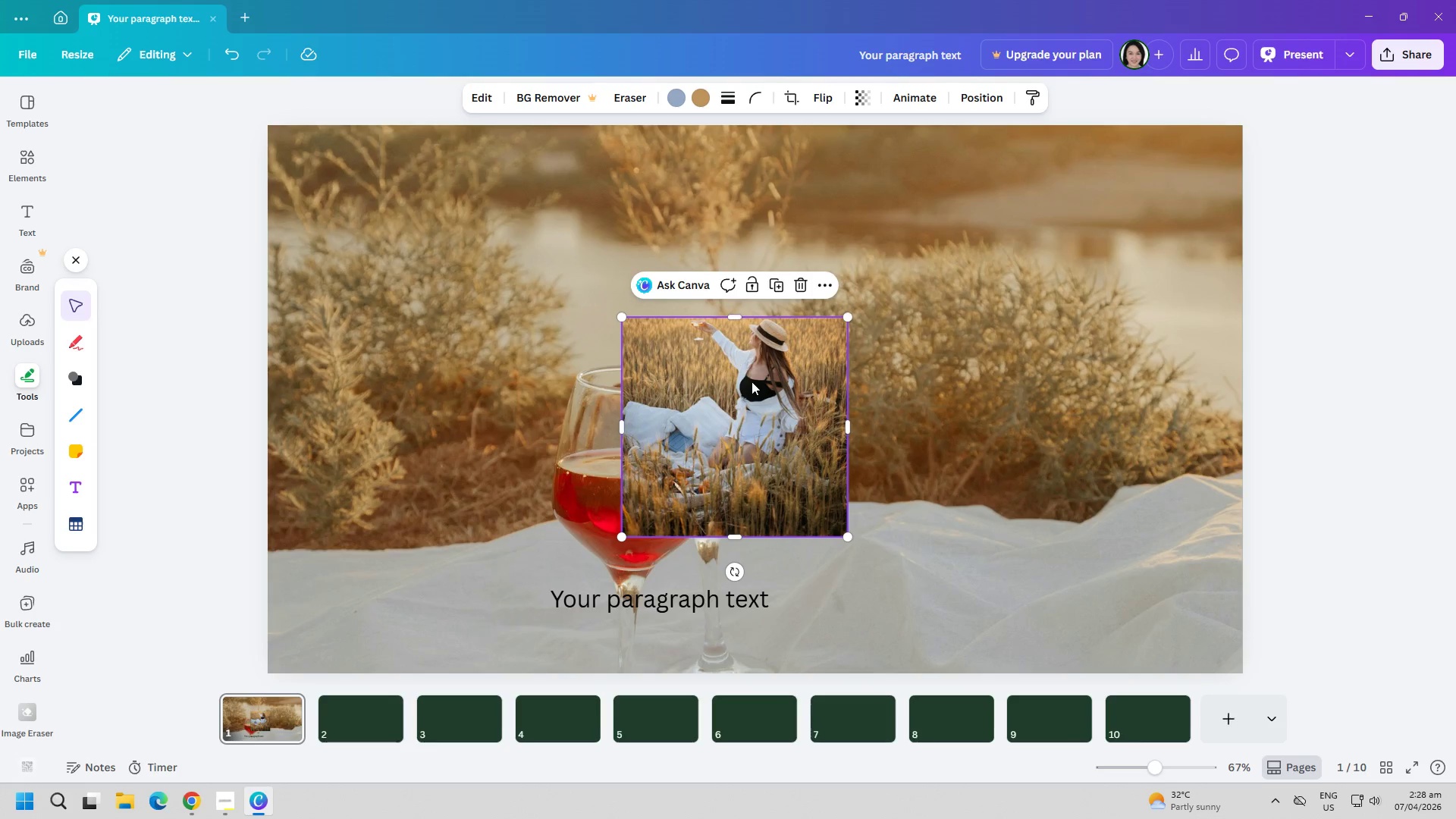 
left_click([753, 381])
 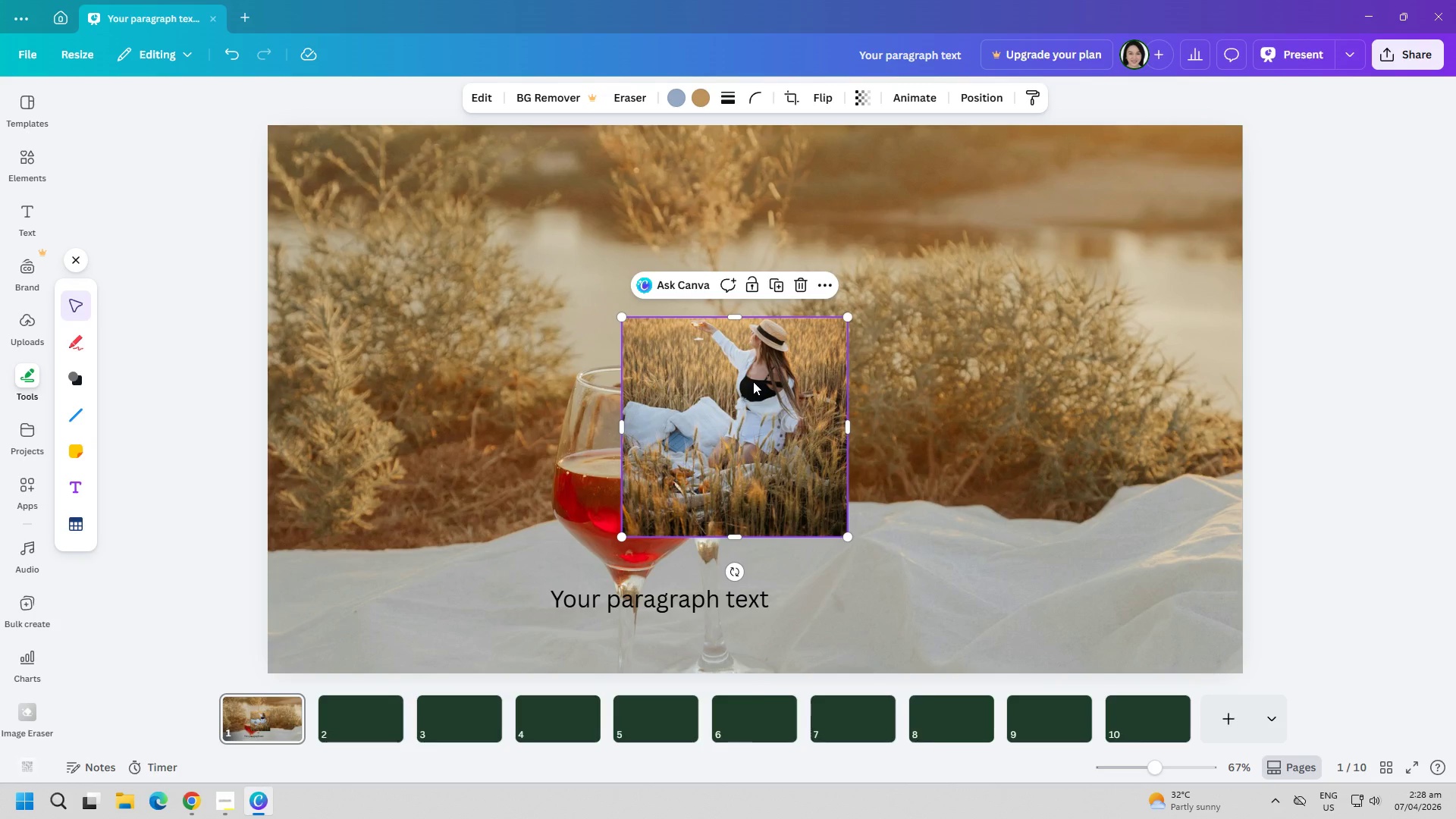 
right_click([753, 381])
 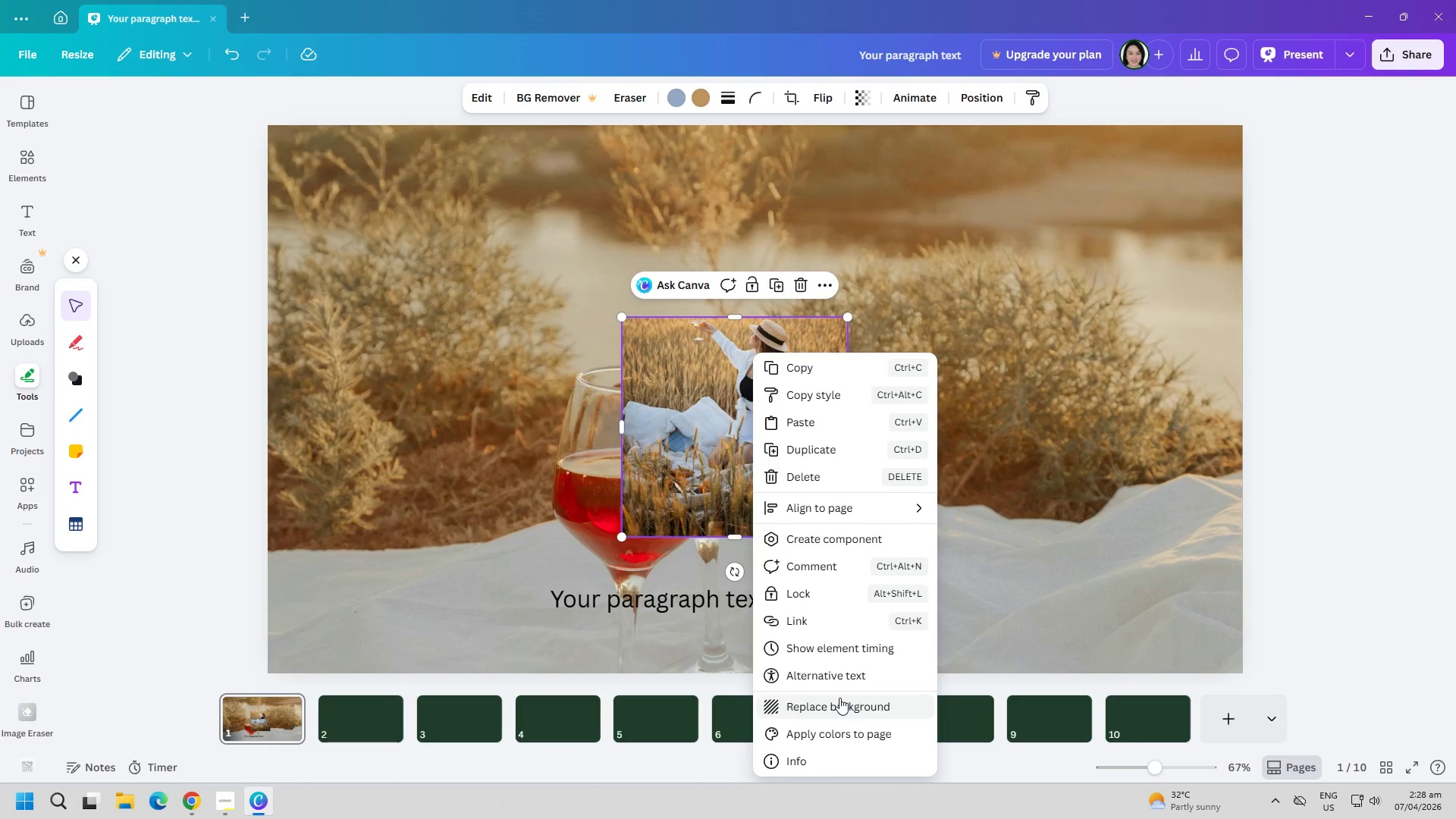 
left_click([837, 698])
 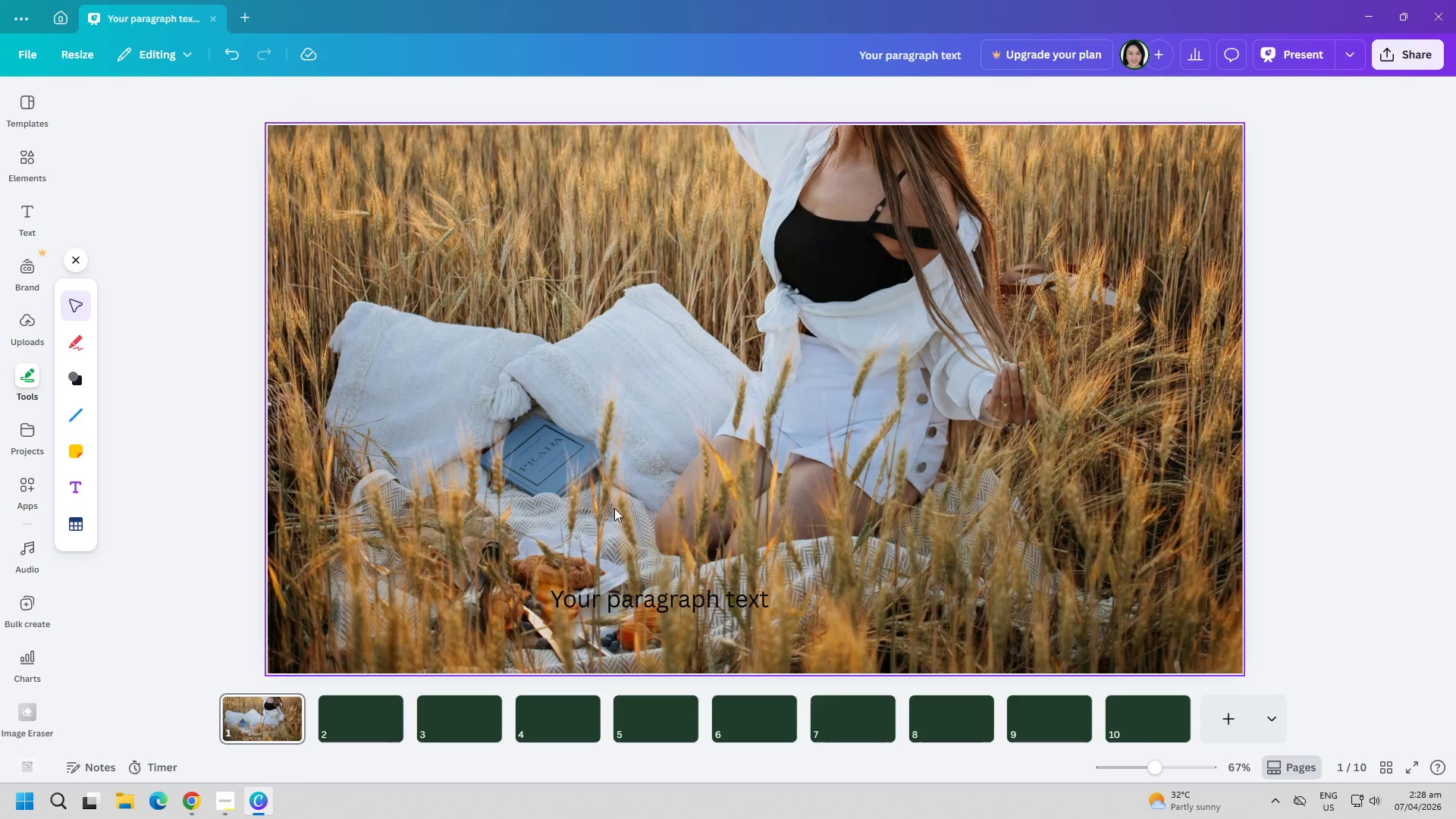 
left_click([588, 469])
 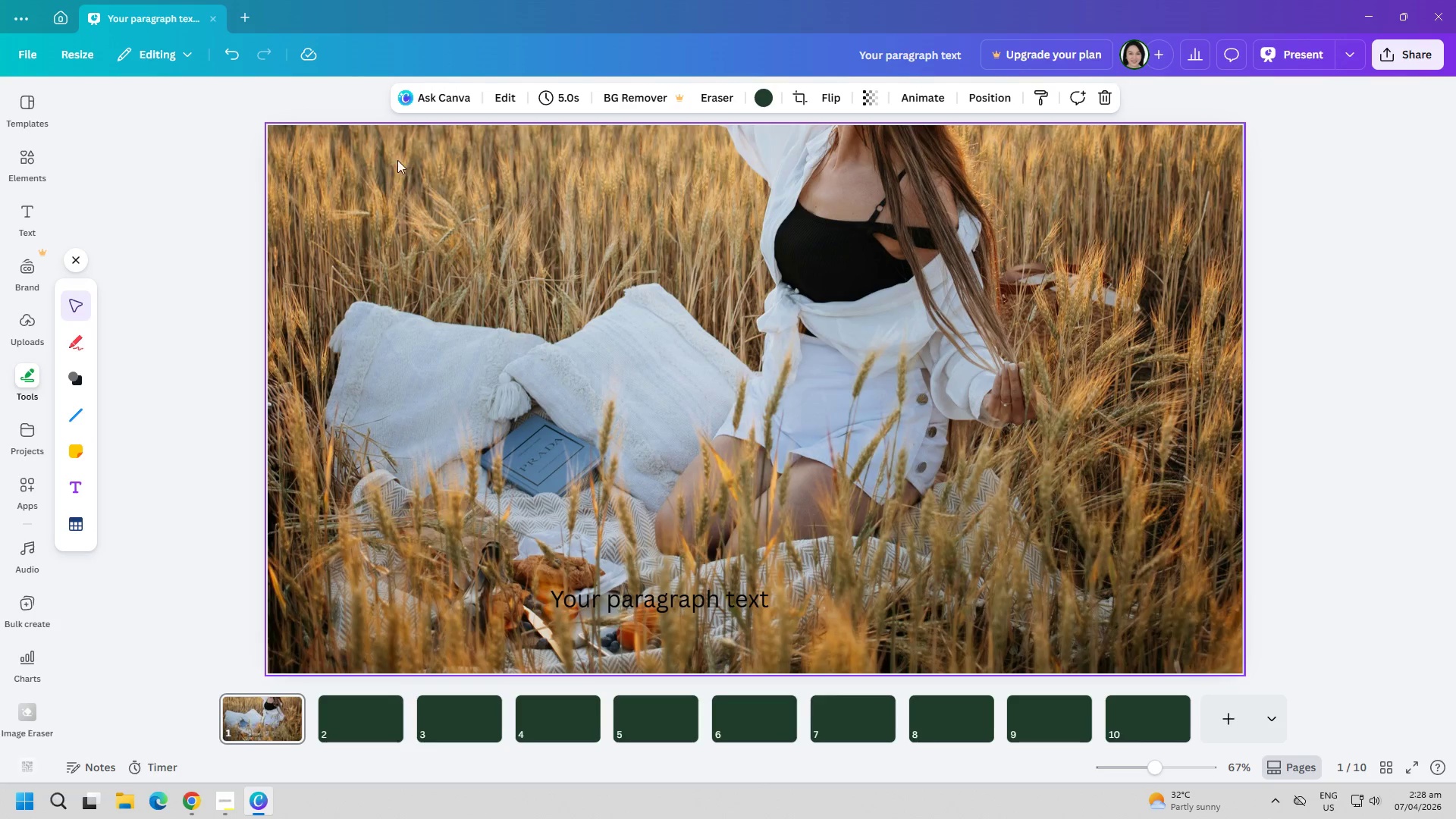 
left_click([234, 61])
 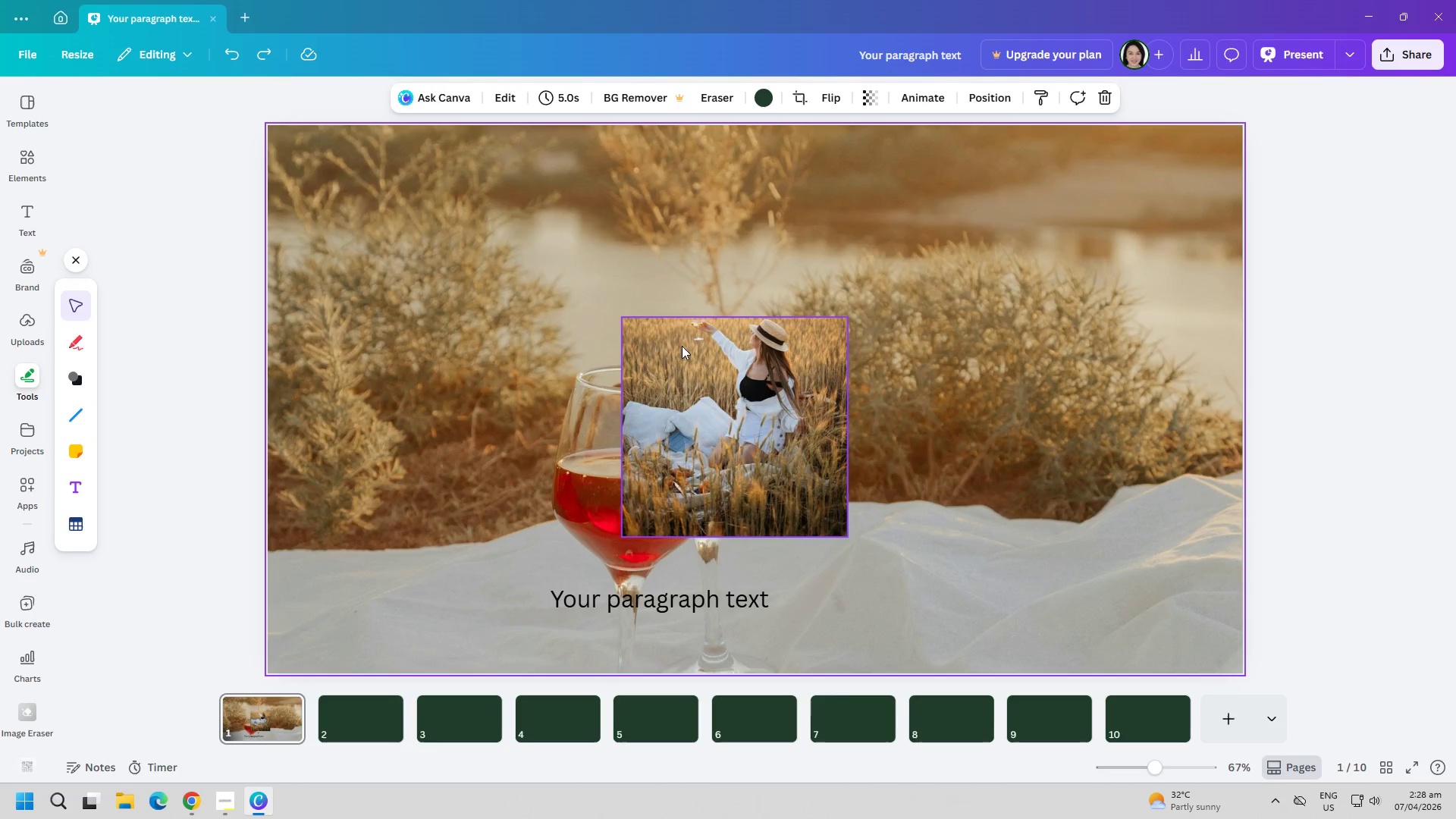 
left_click([733, 318])
 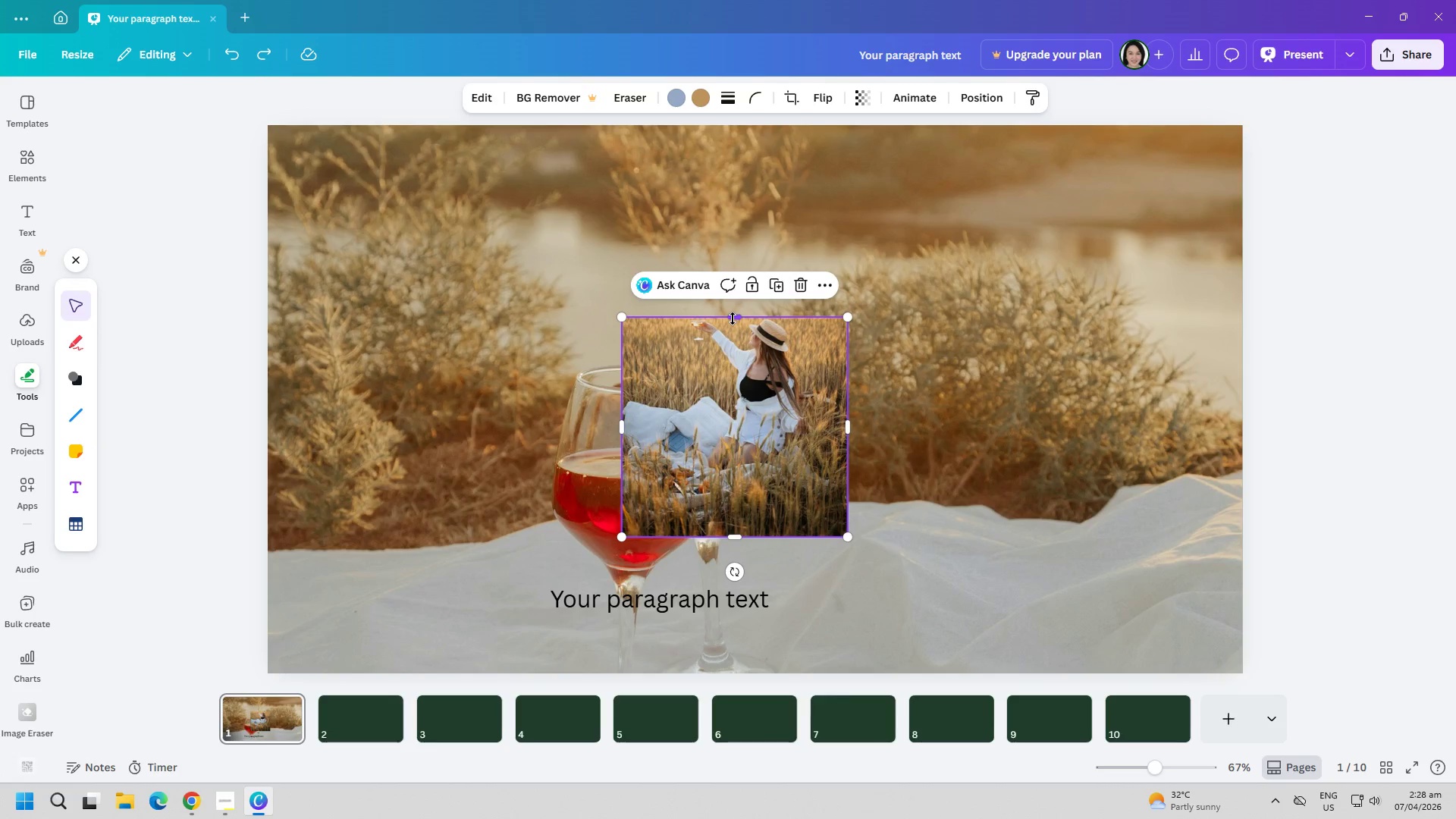 
left_click_drag(start_coordinate=[733, 318], to_coordinate=[732, 303])
 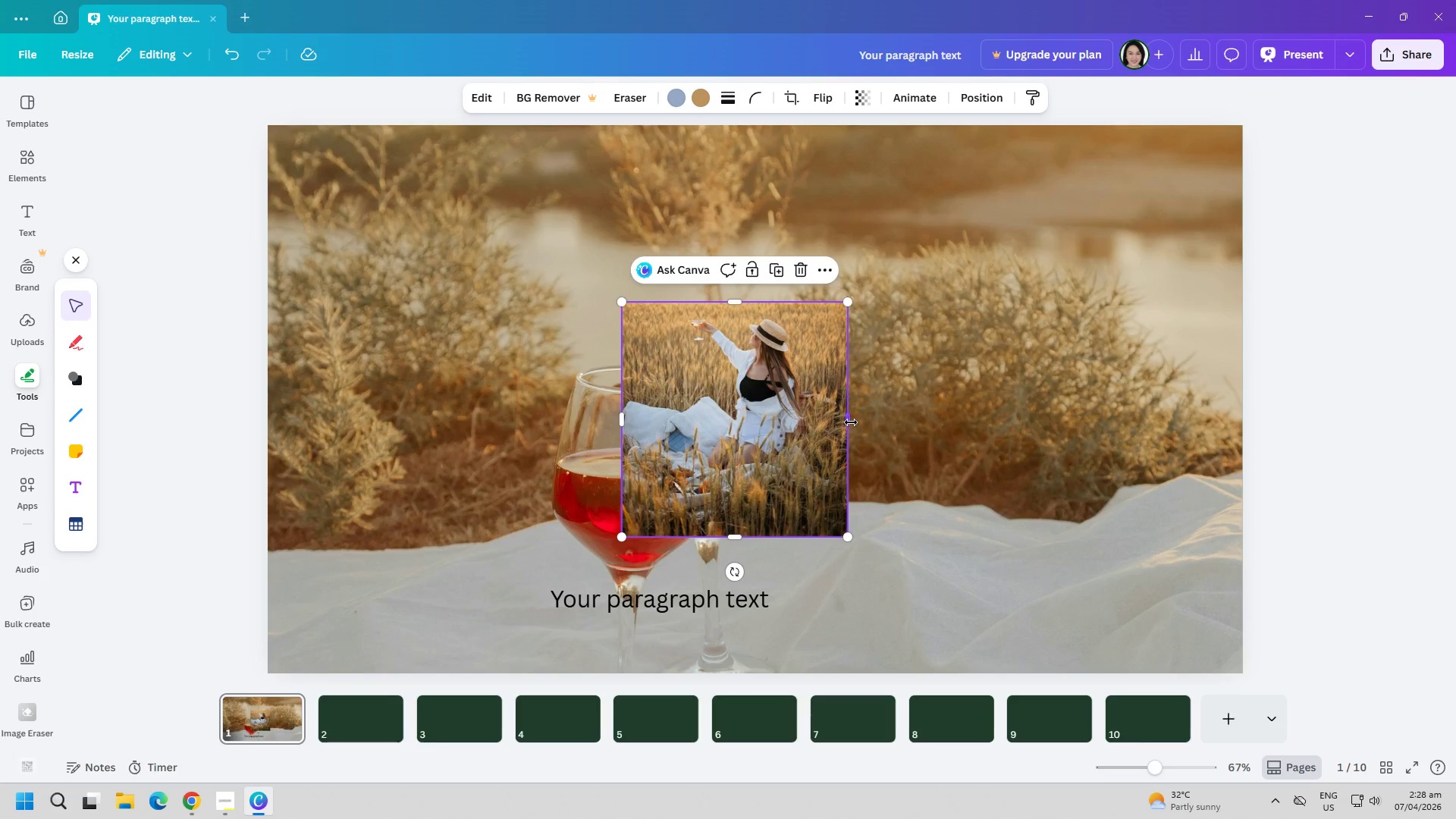 
left_click_drag(start_coordinate=[851, 422], to_coordinate=[890, 421])
 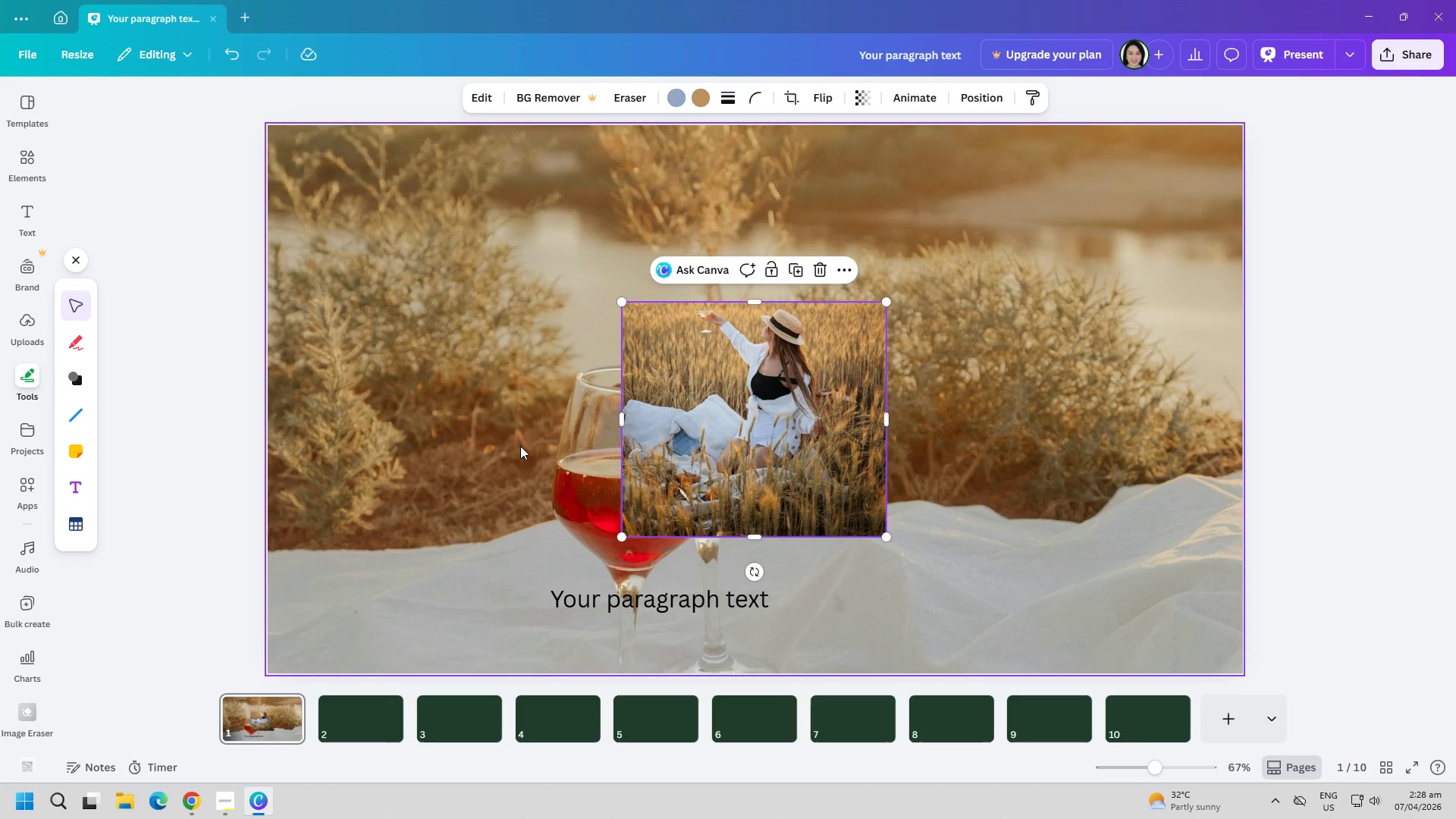 
left_click([460, 450])
 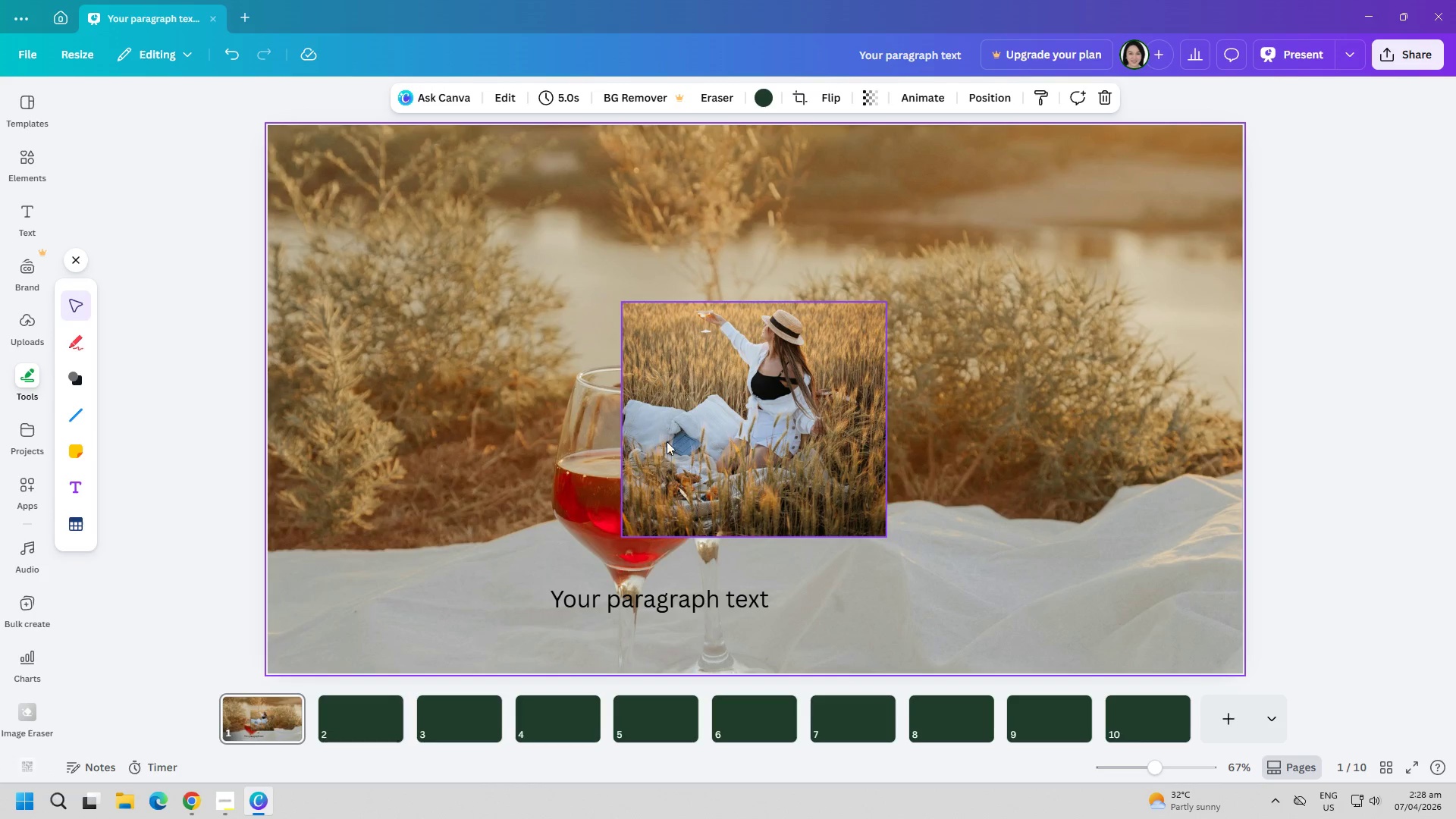 
right_click([692, 440])
 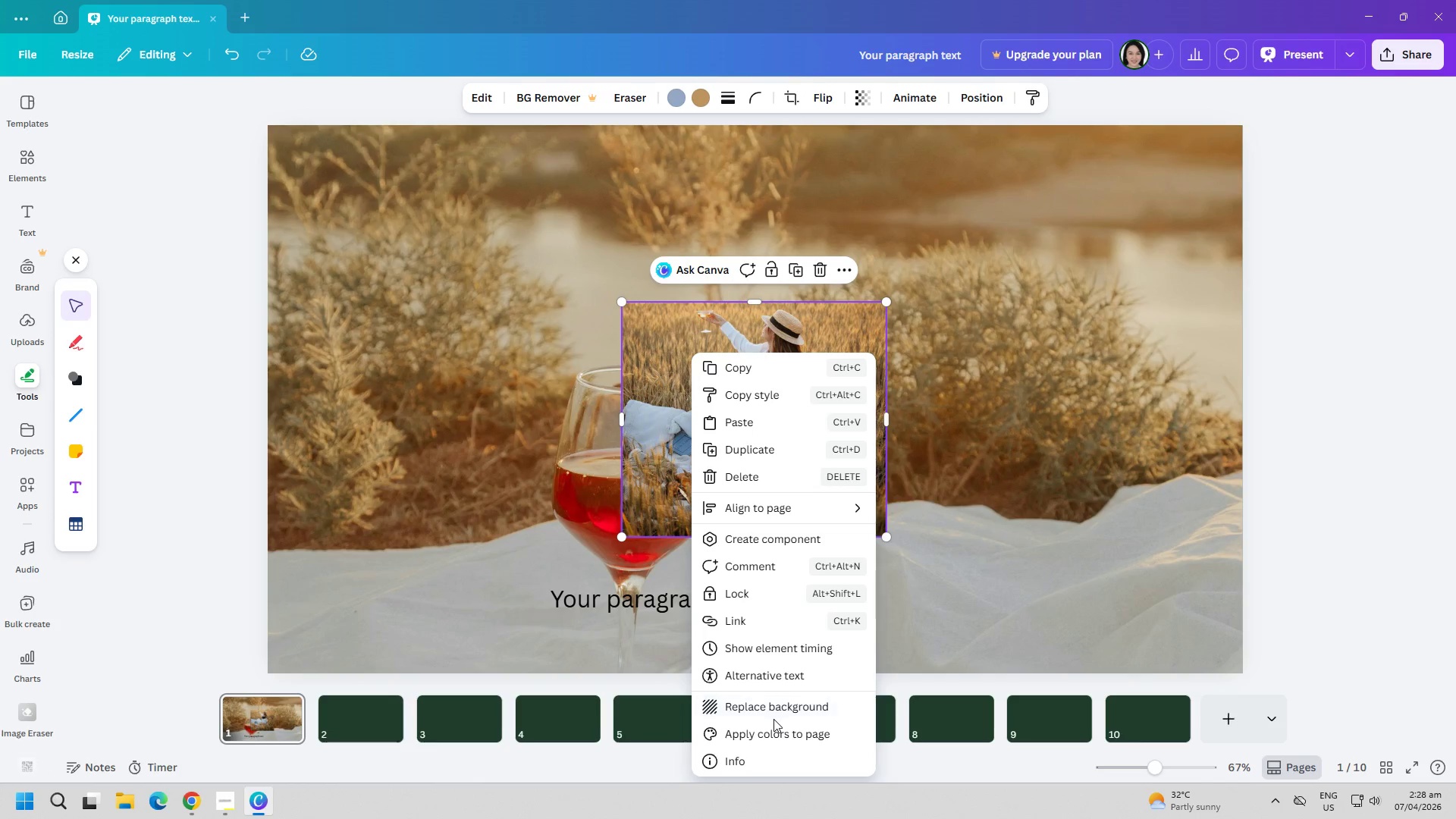 
left_click([773, 706])
 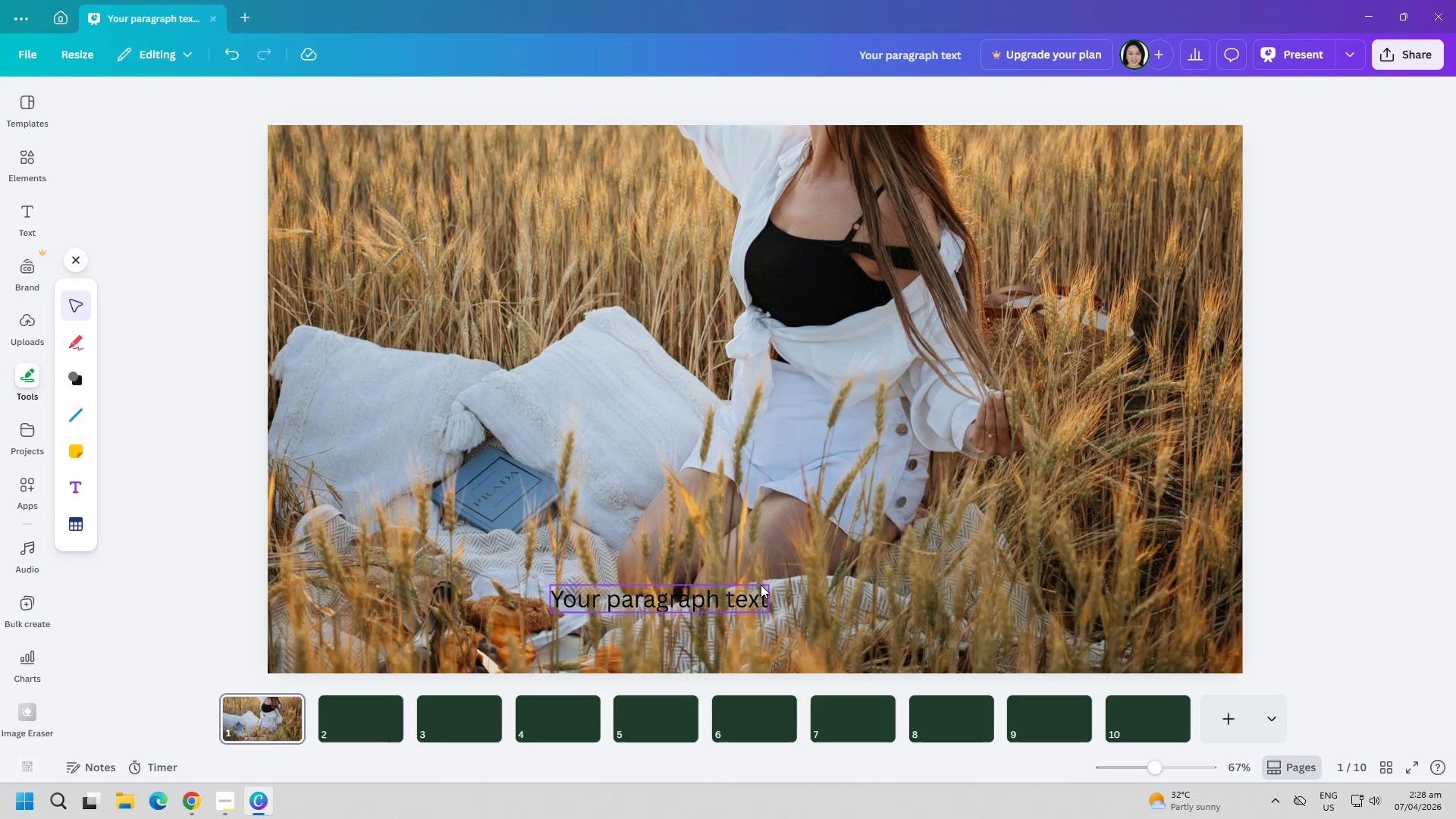 
right_click([711, 516])
 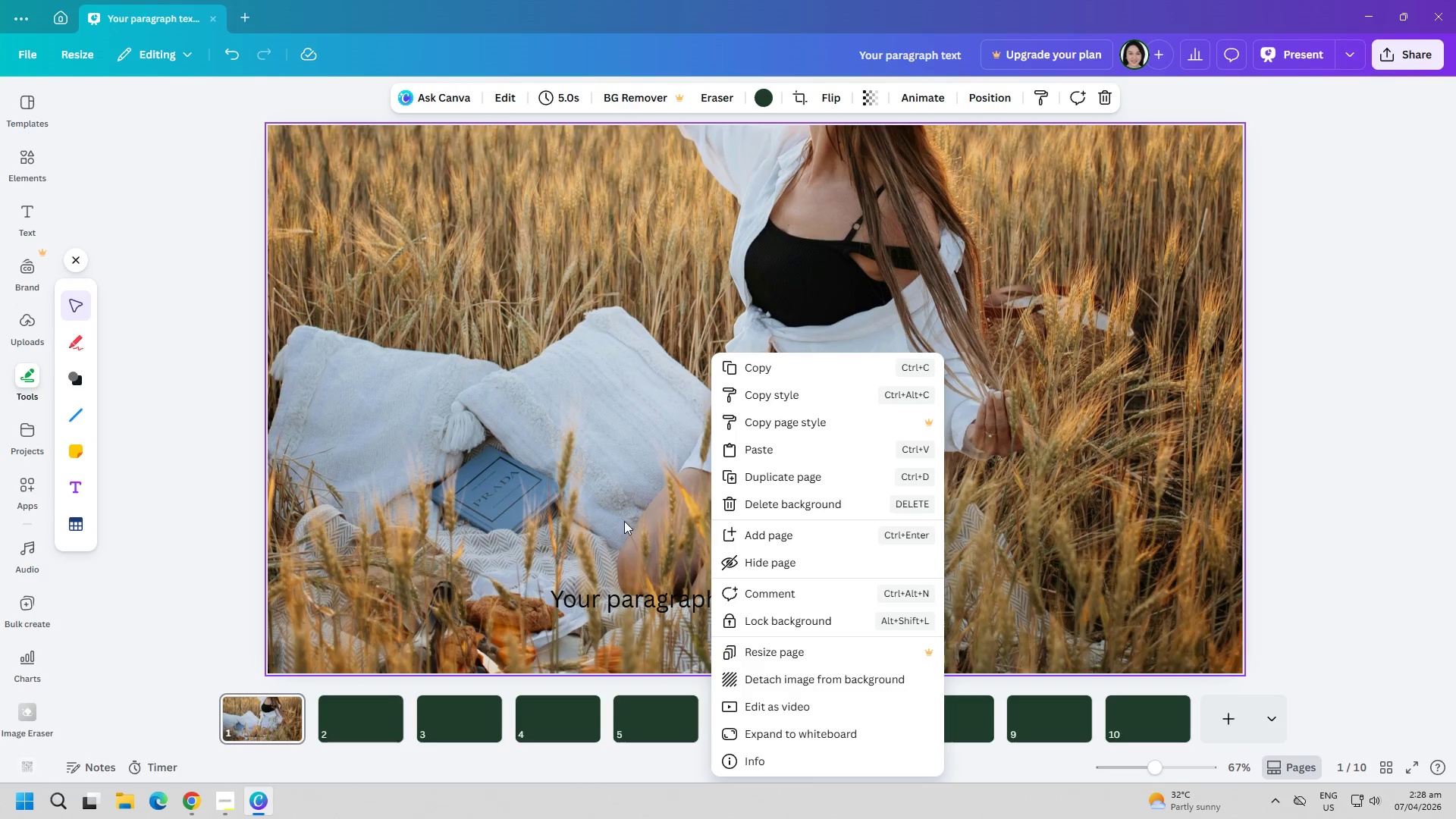 
left_click([610, 516])
 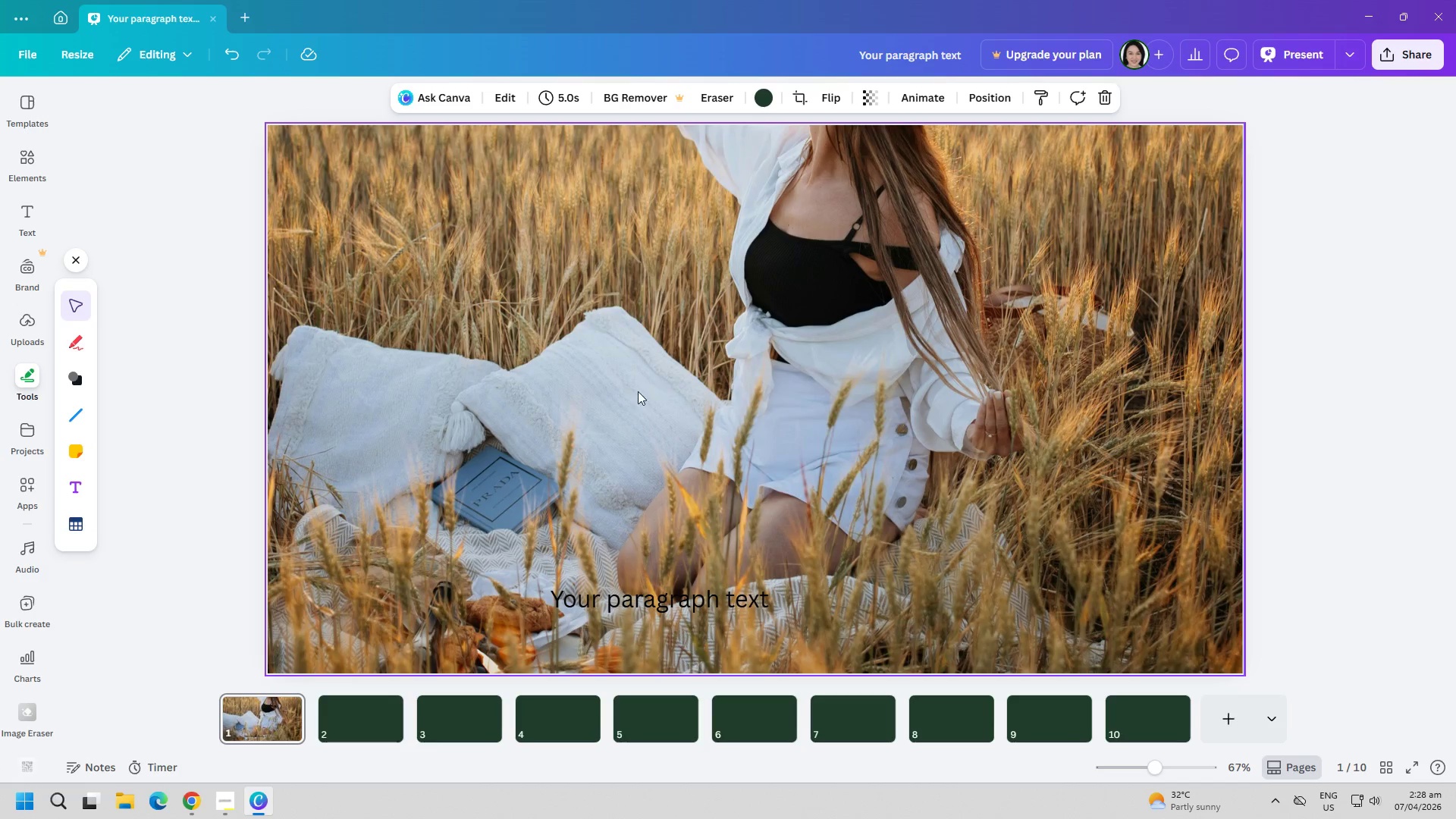 
wait(5.2)
 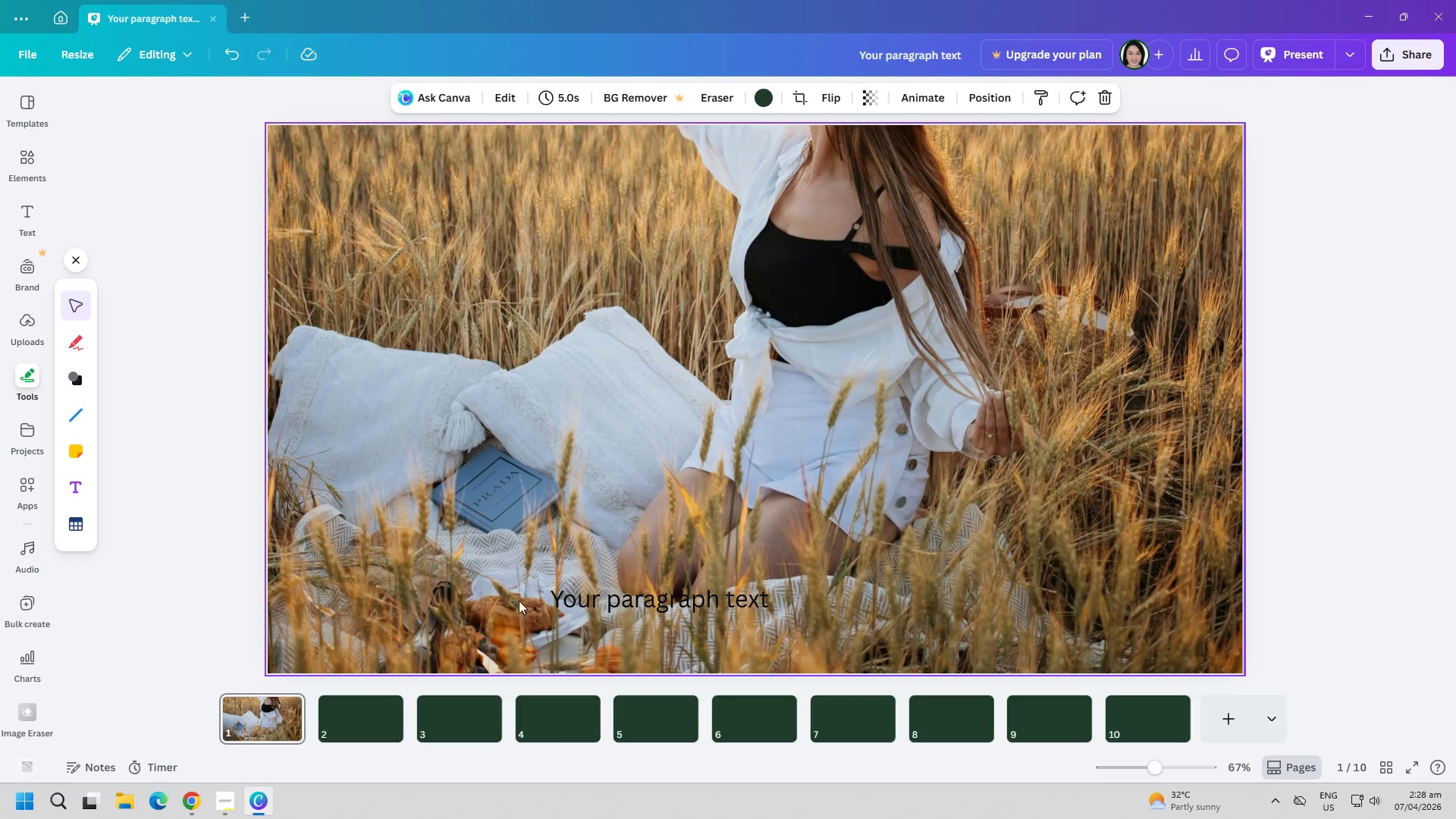 
left_click([632, 595])
 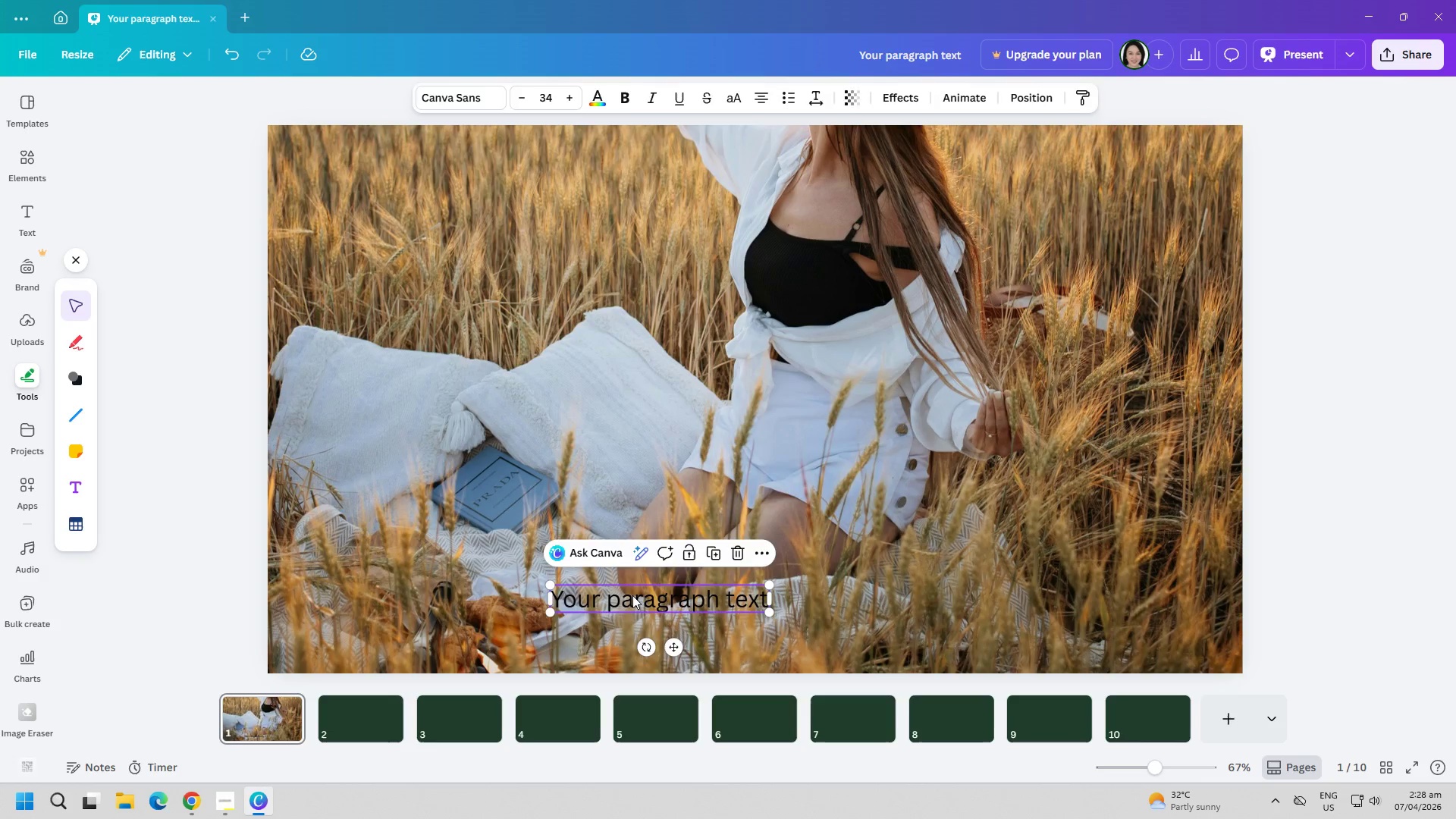 
key(Delete)
 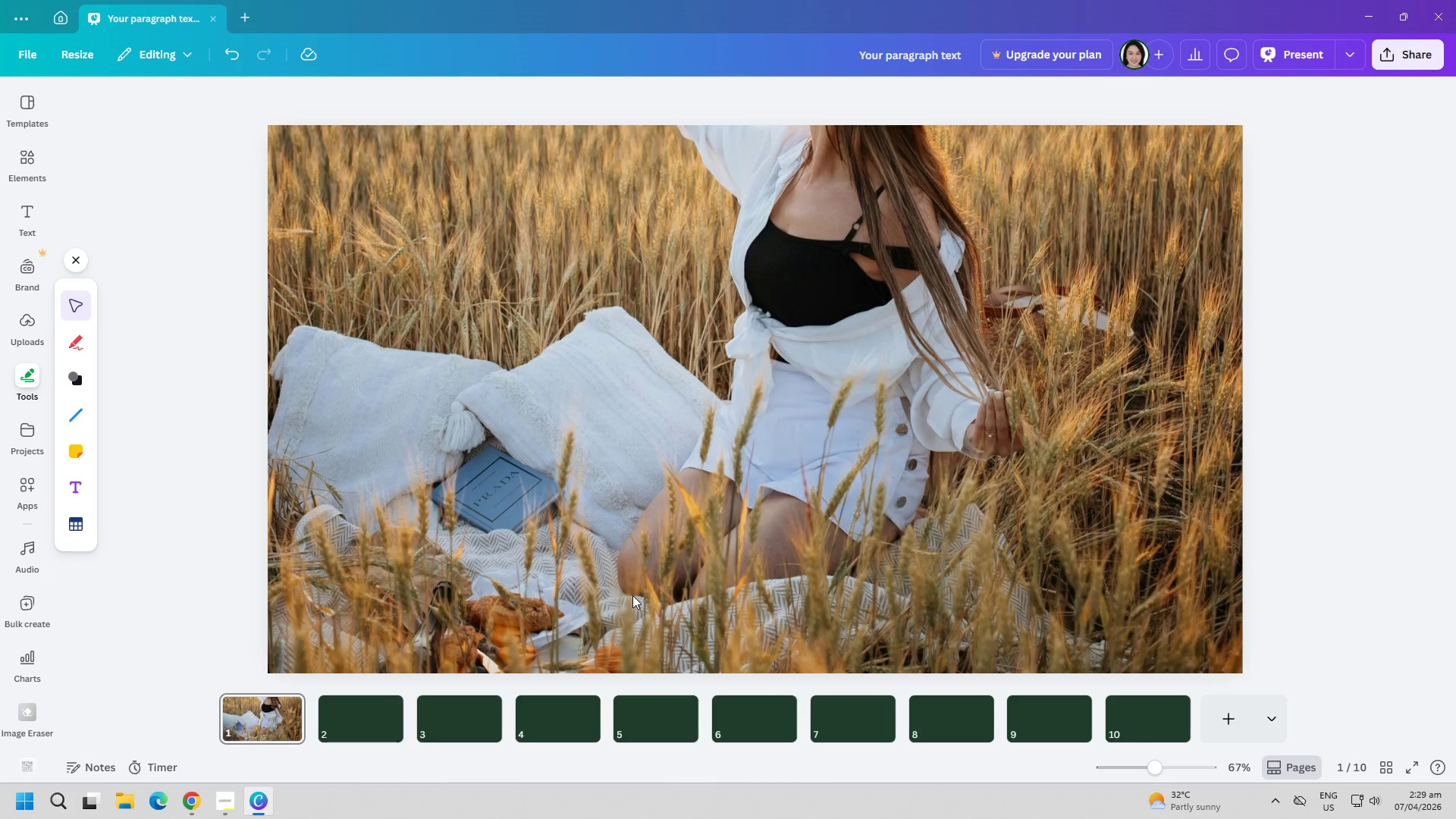 
wait(47.94)
 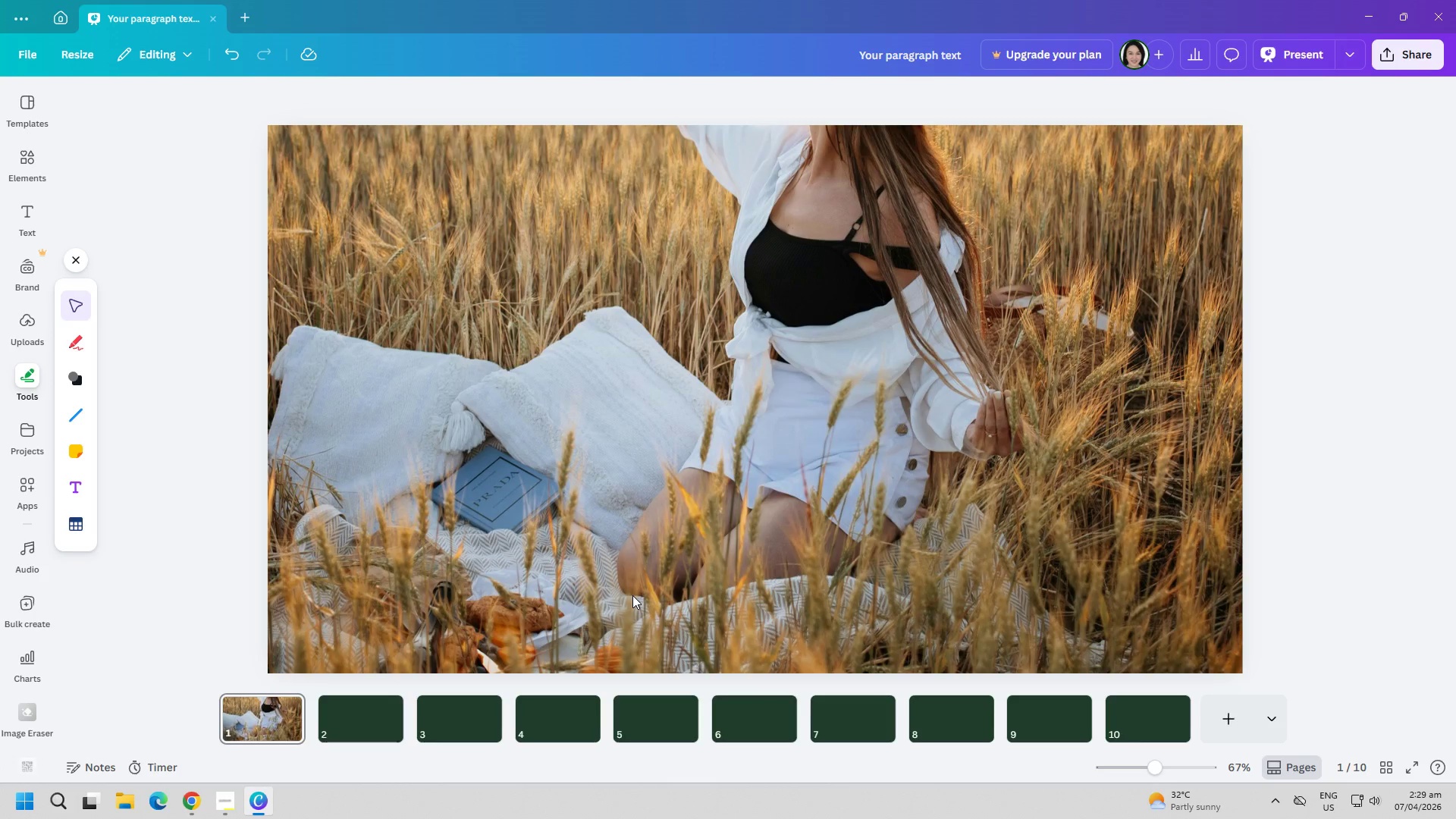 
left_click([196, 808])
 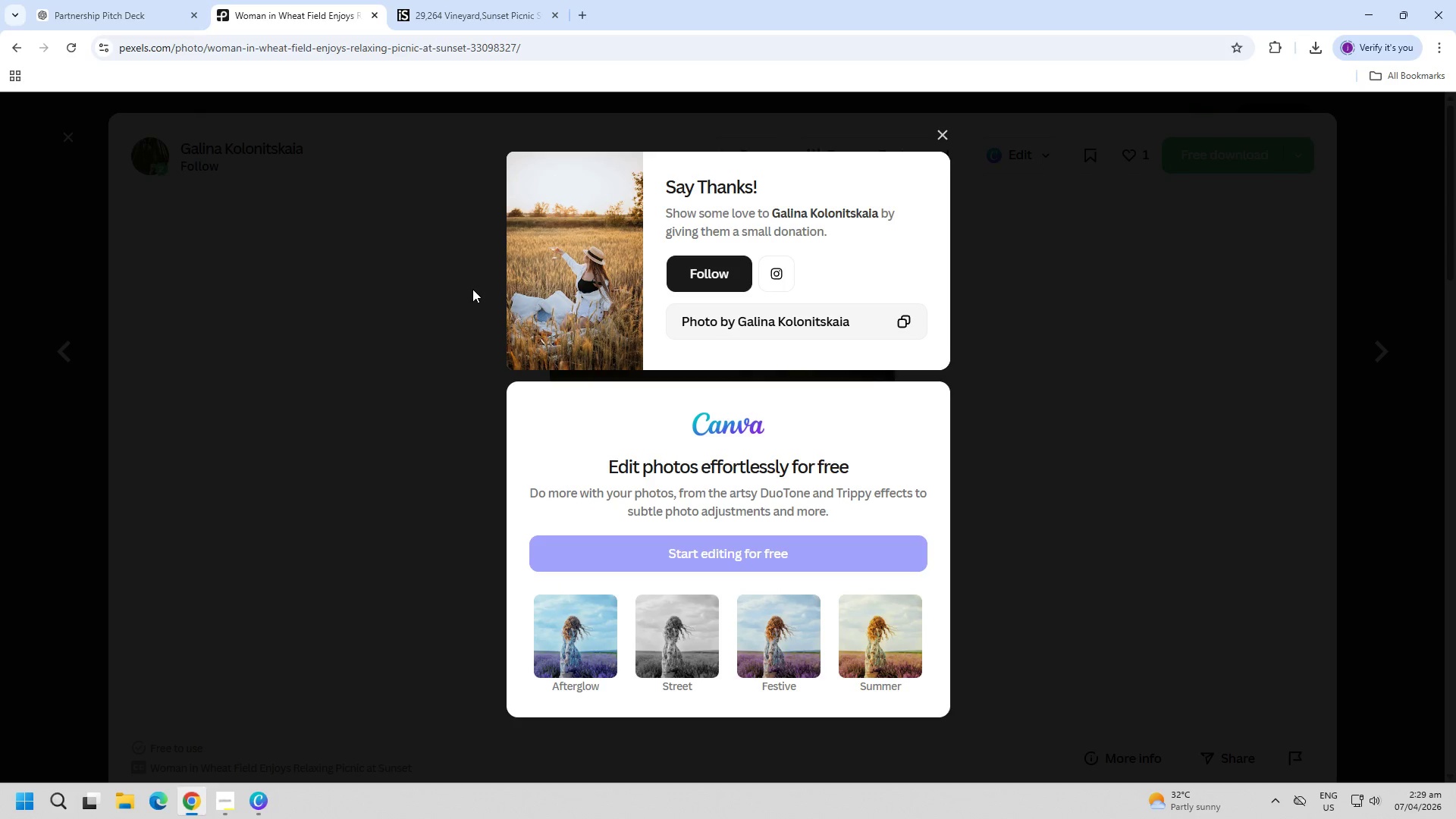 
key(Escape)
 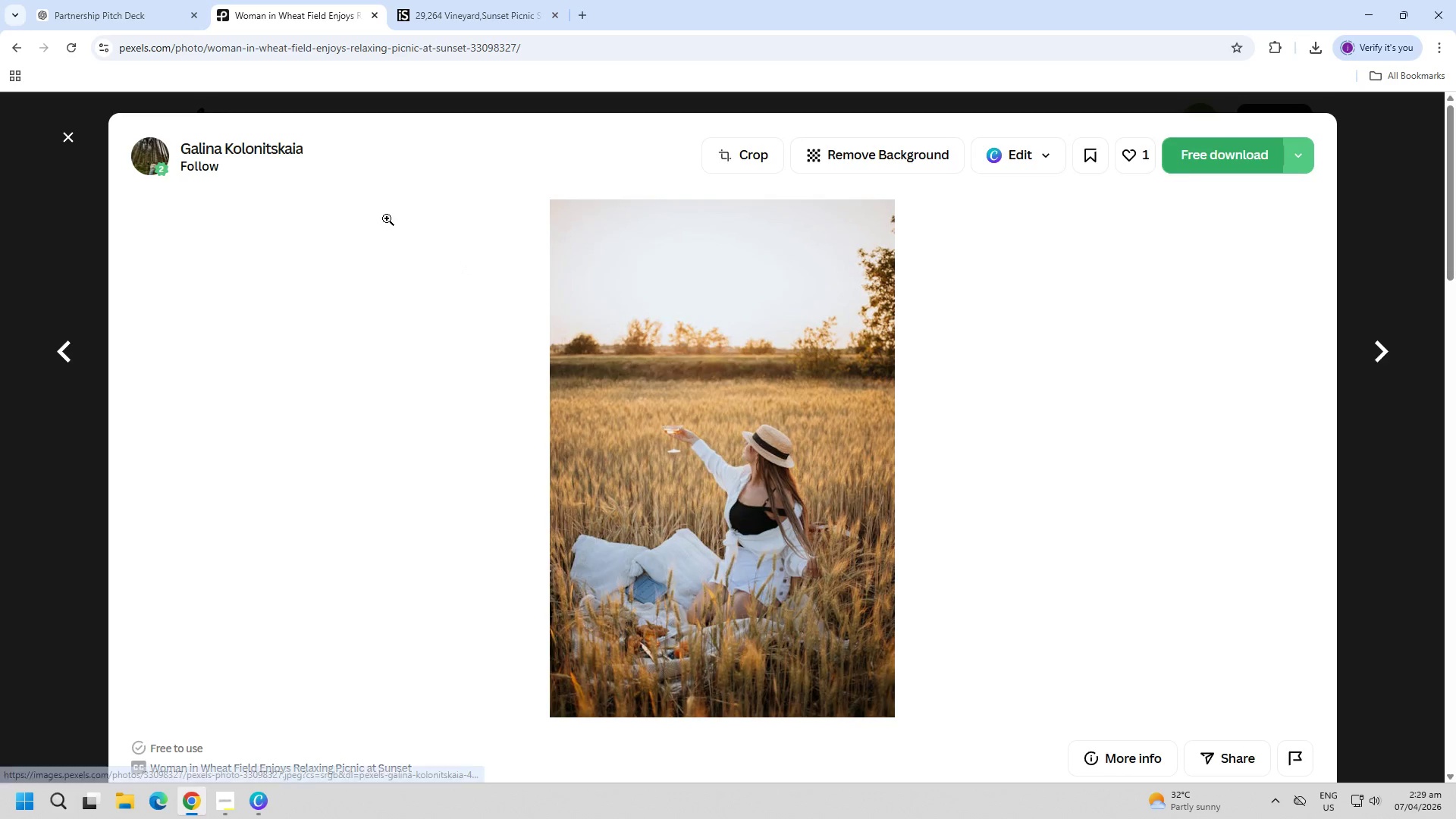 
key(Escape)
 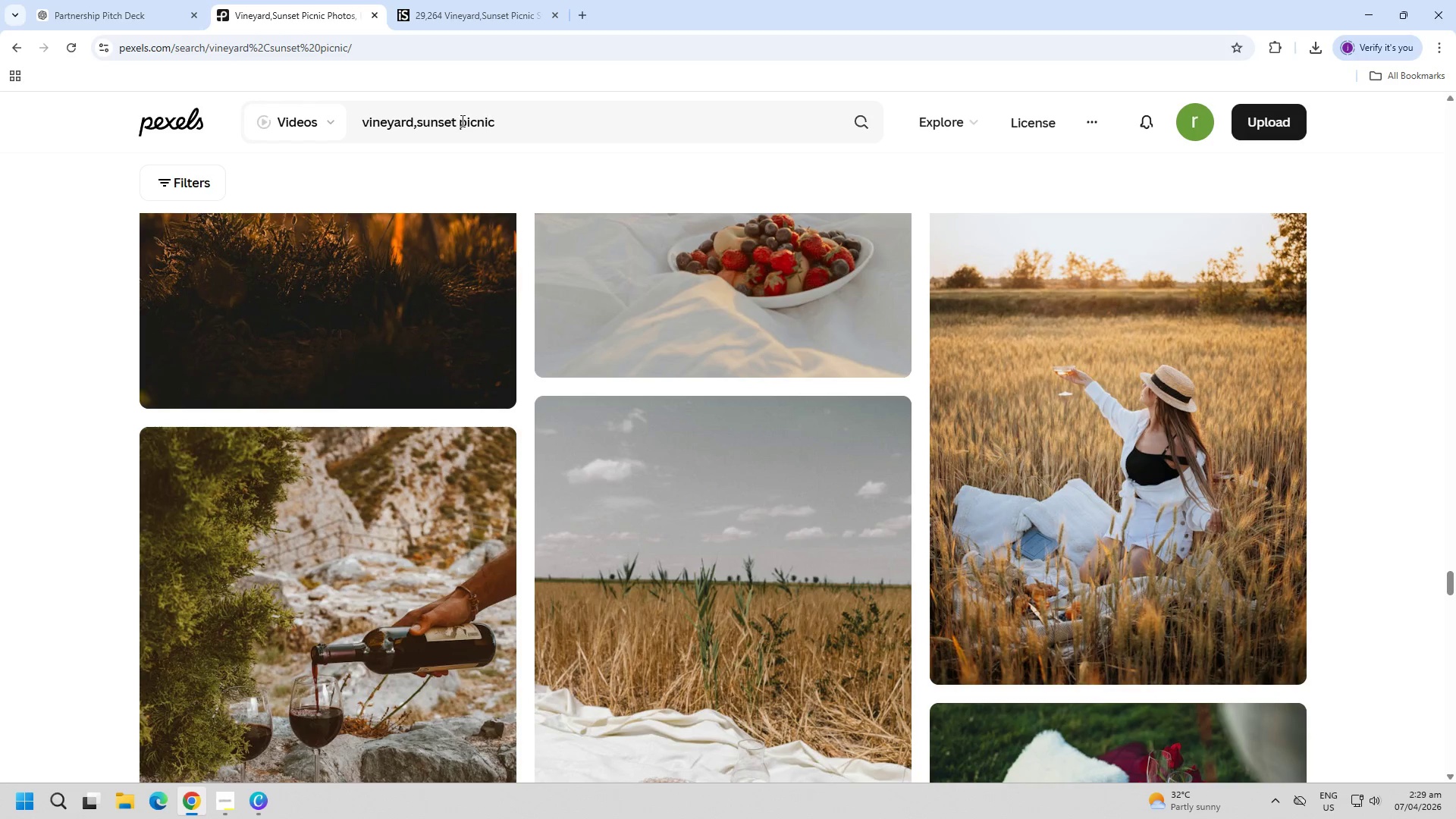 
left_click_drag(start_coordinate=[419, 127], to_coordinate=[352, 116])
 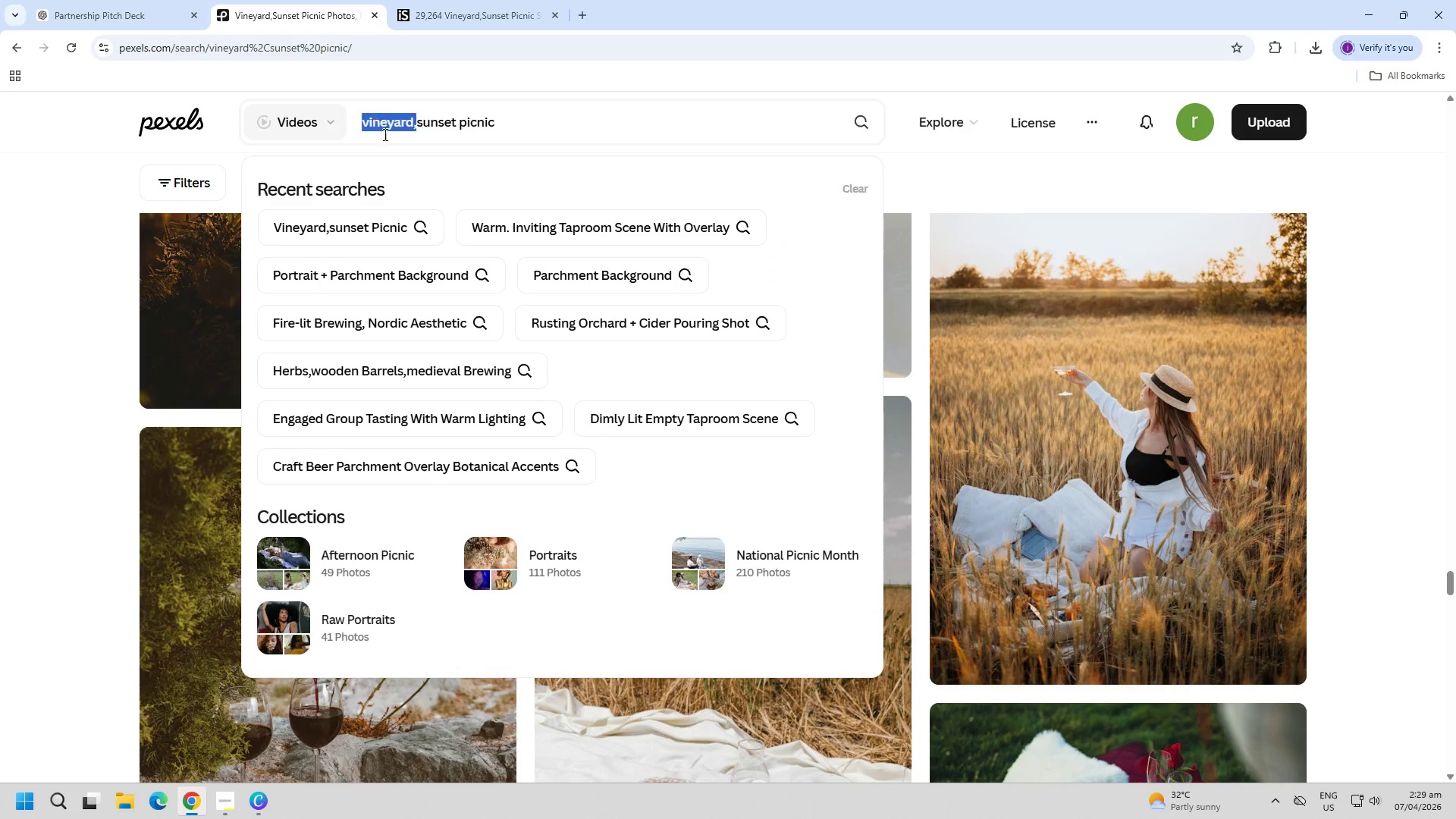 
key(Backspace)
 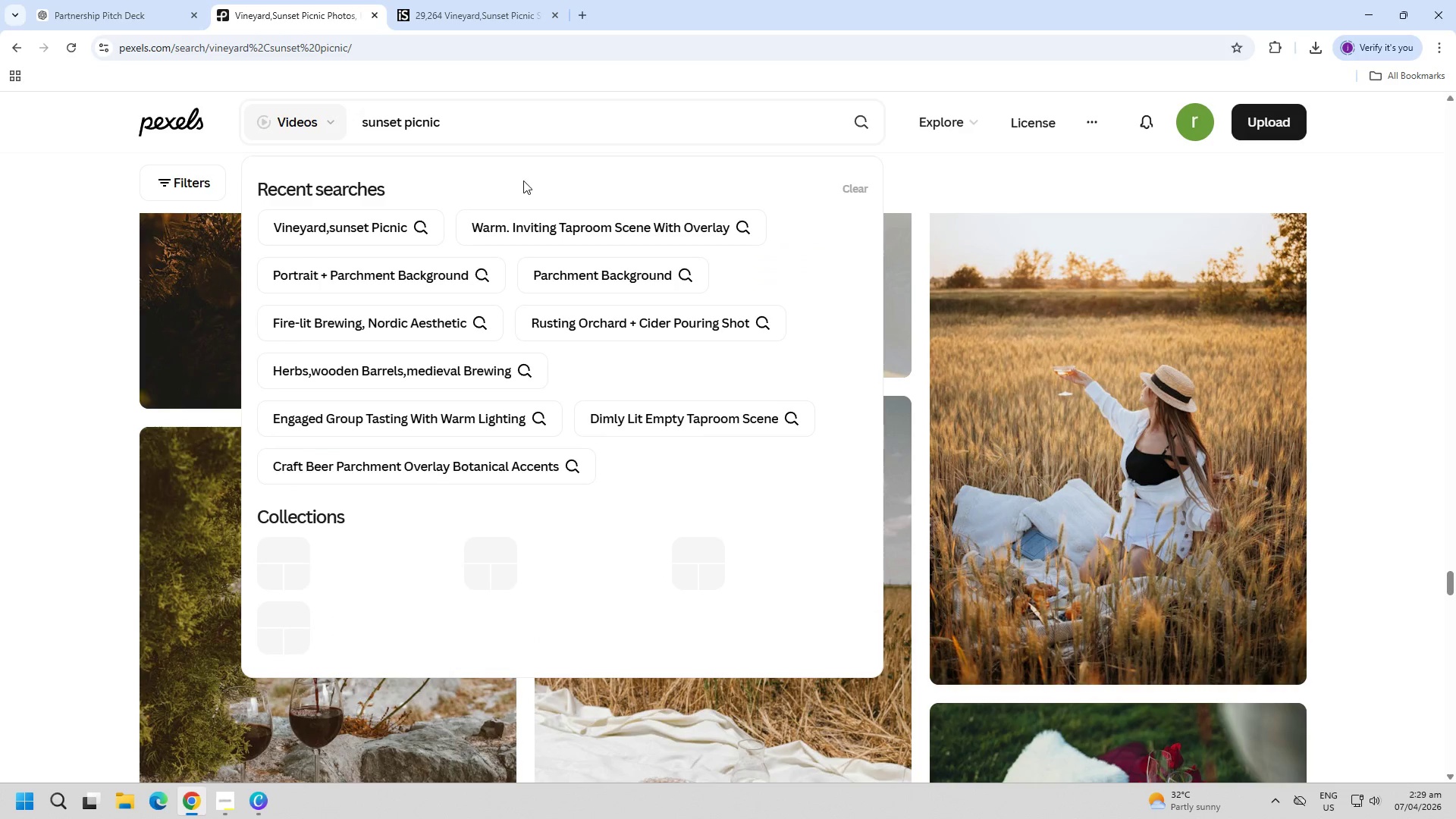 
key(Enter)
 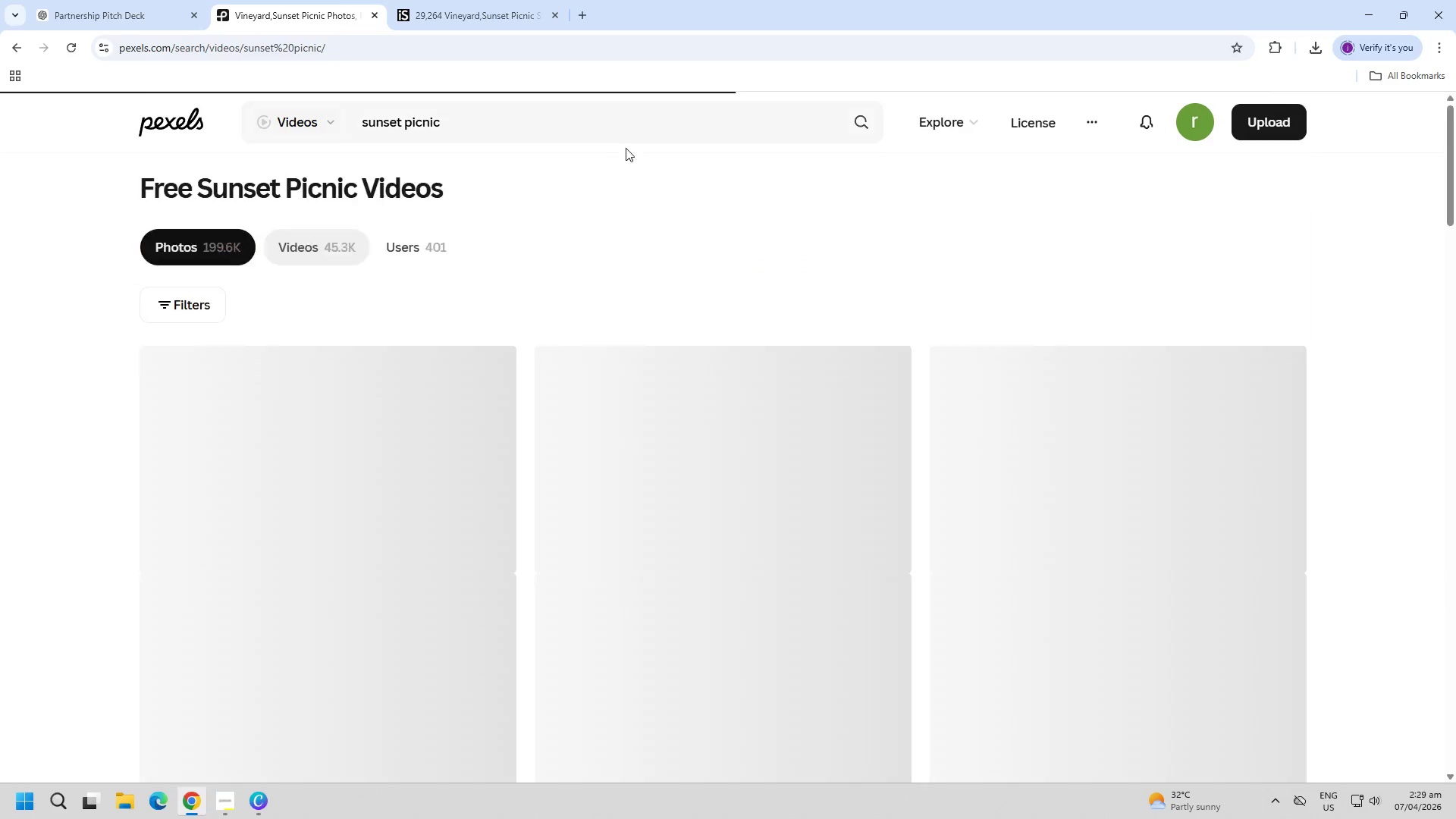 
scroll: coordinate [160, 457], scroll_direction: down, amount: 2.0
 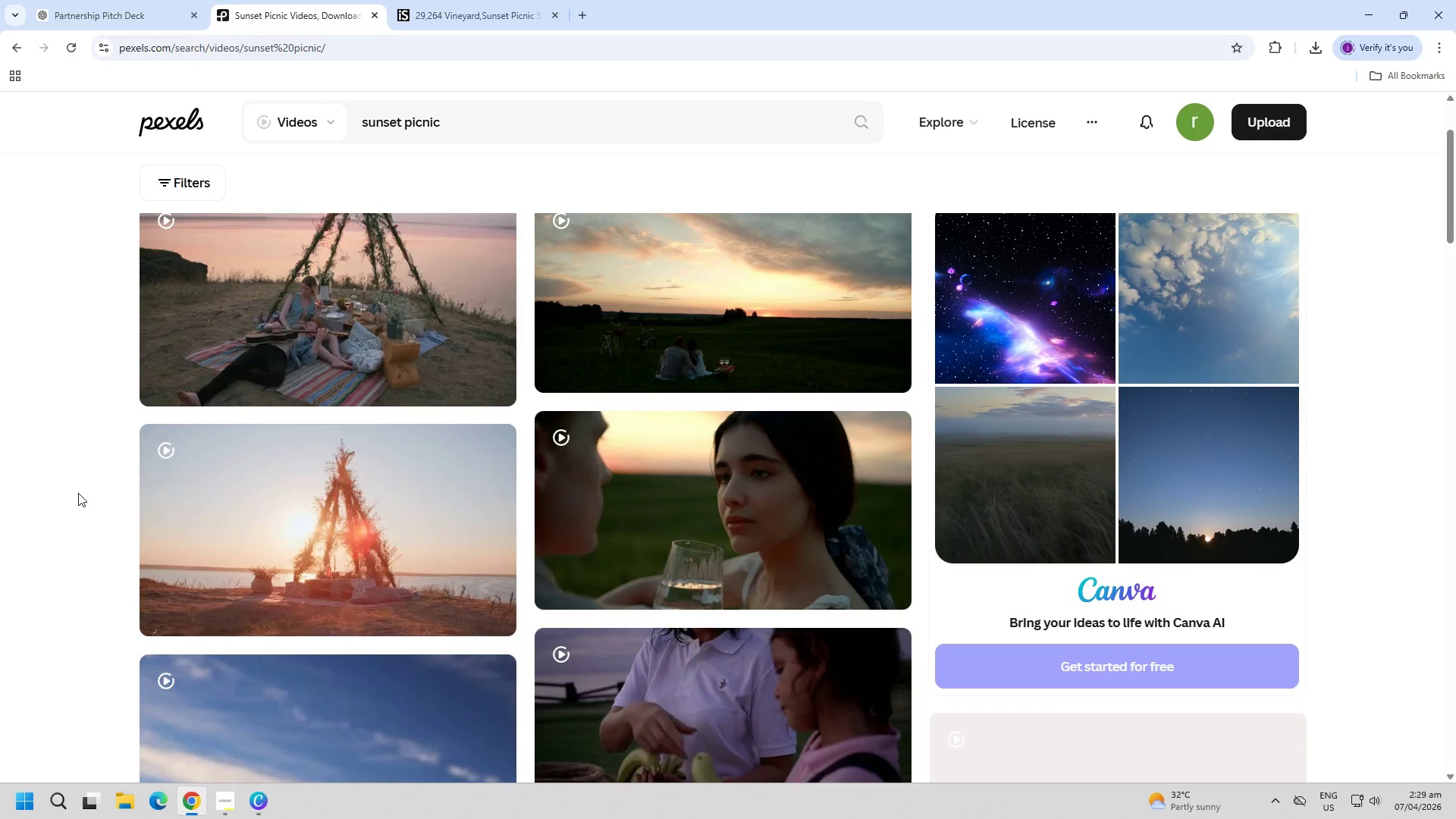 
scroll: coordinate [152, 494], scroll_direction: up, amount: 1.0
 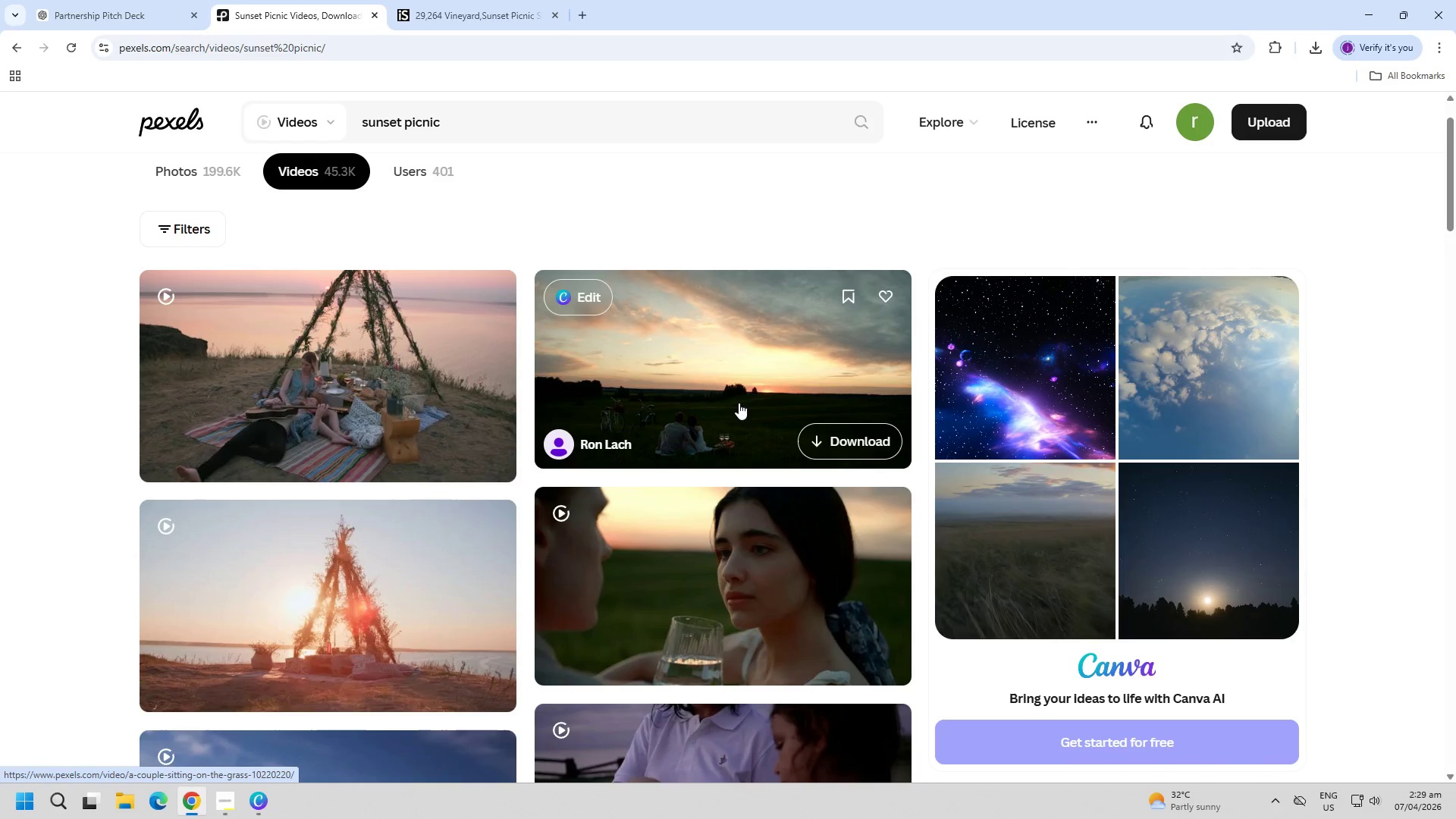 
left_click([739, 401])
 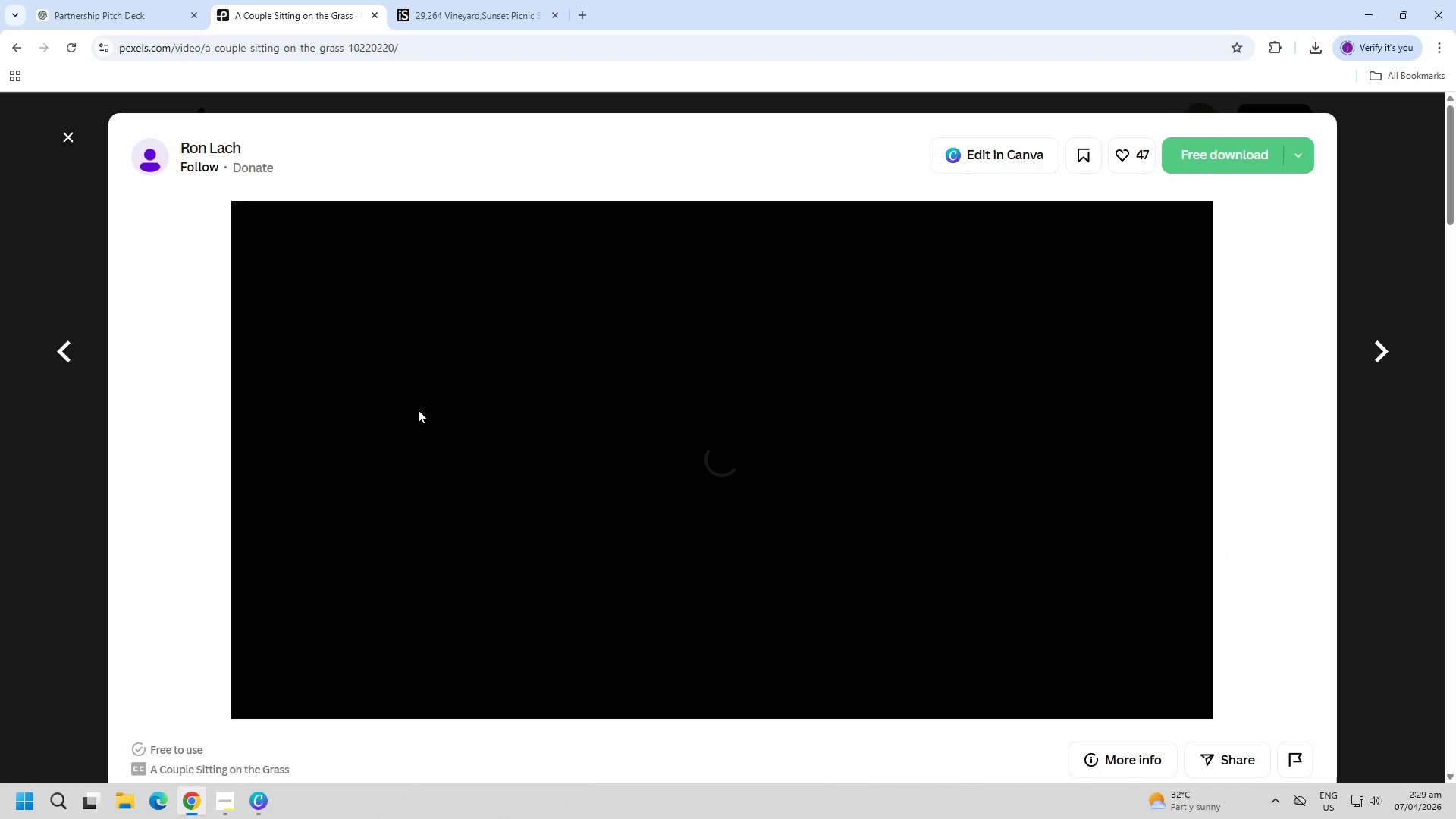 
key(Escape)
 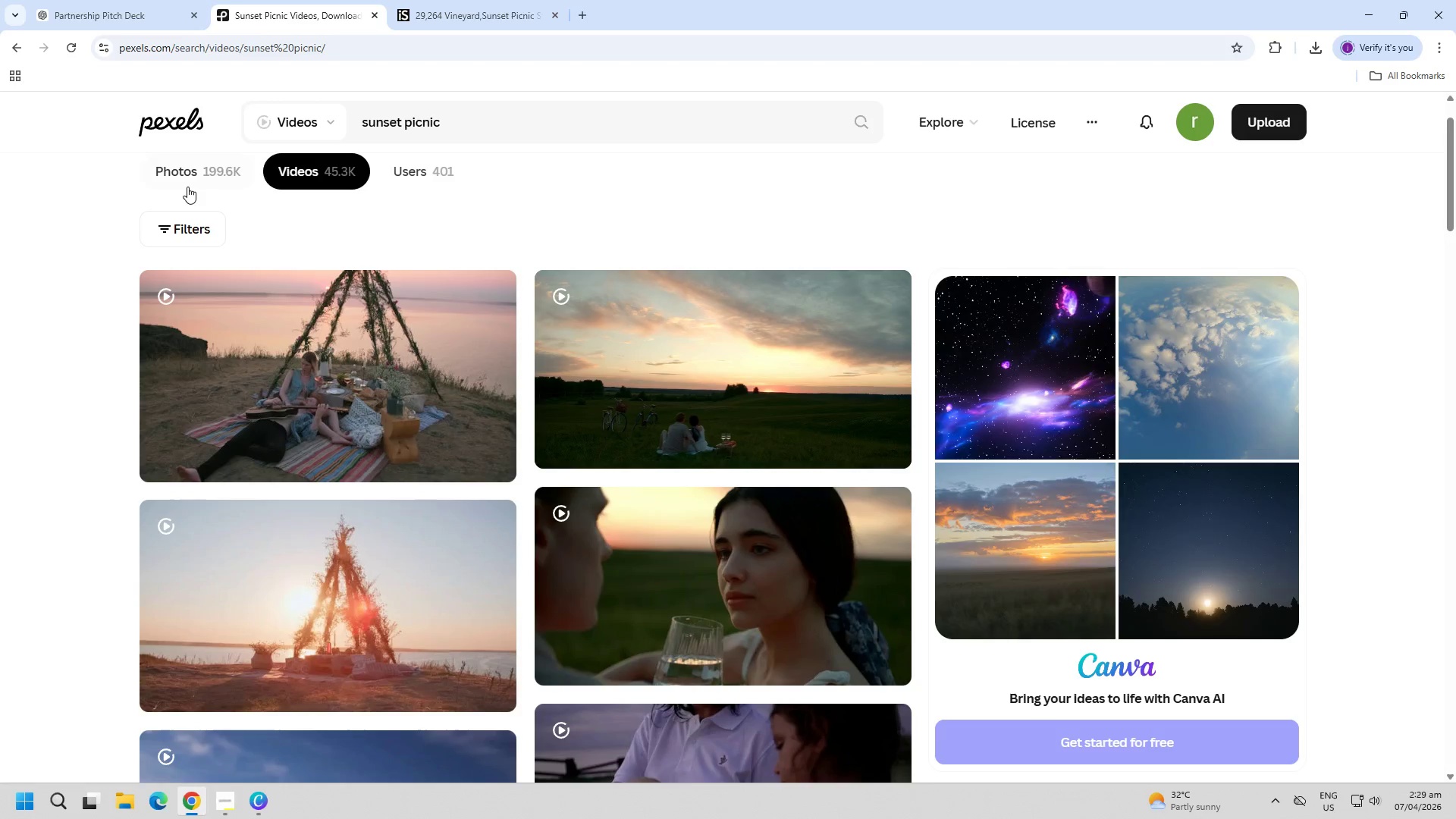 
left_click([189, 177])
 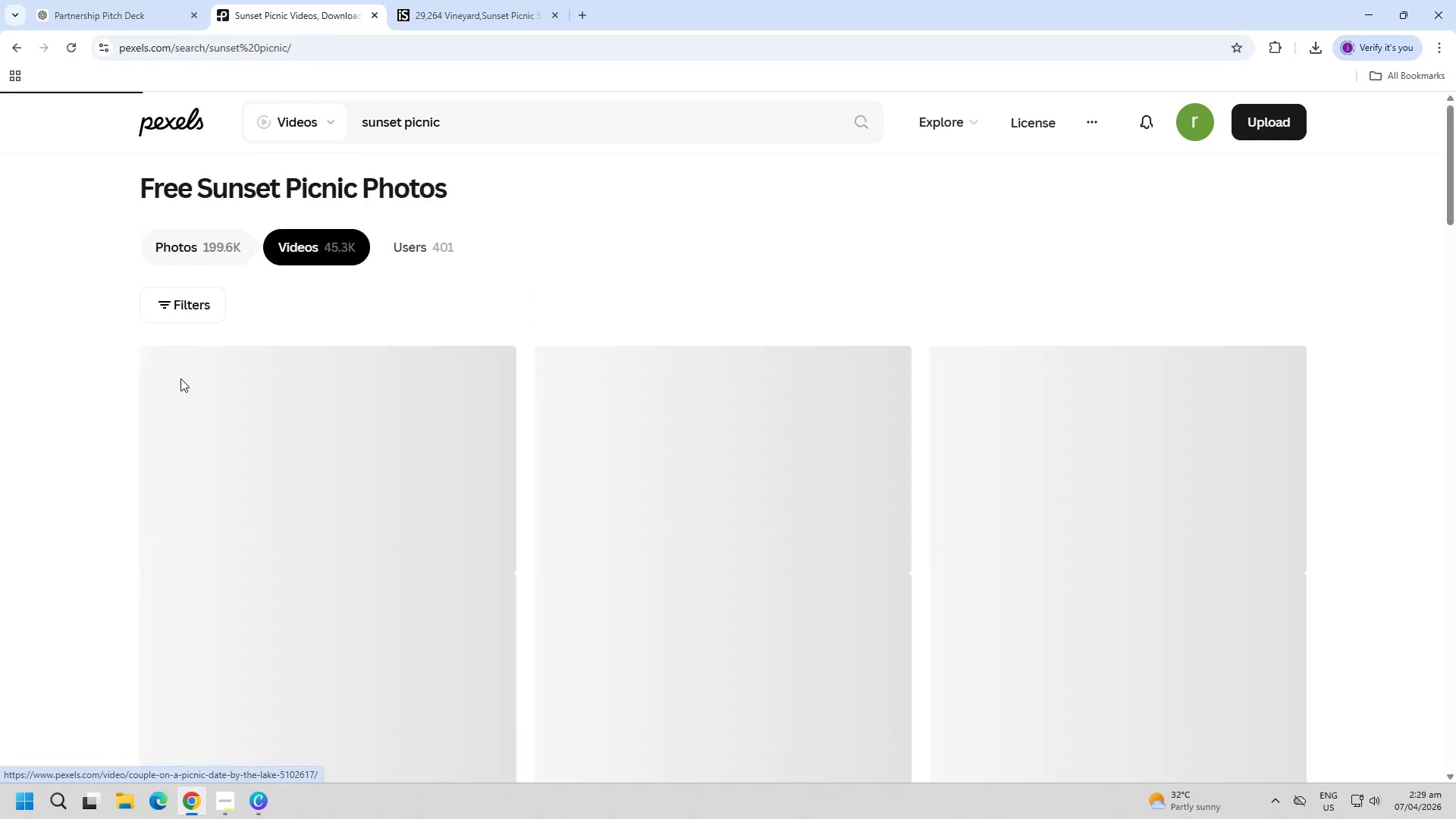 
scroll: coordinate [157, 474], scroll_direction: none, amount: 0.0
 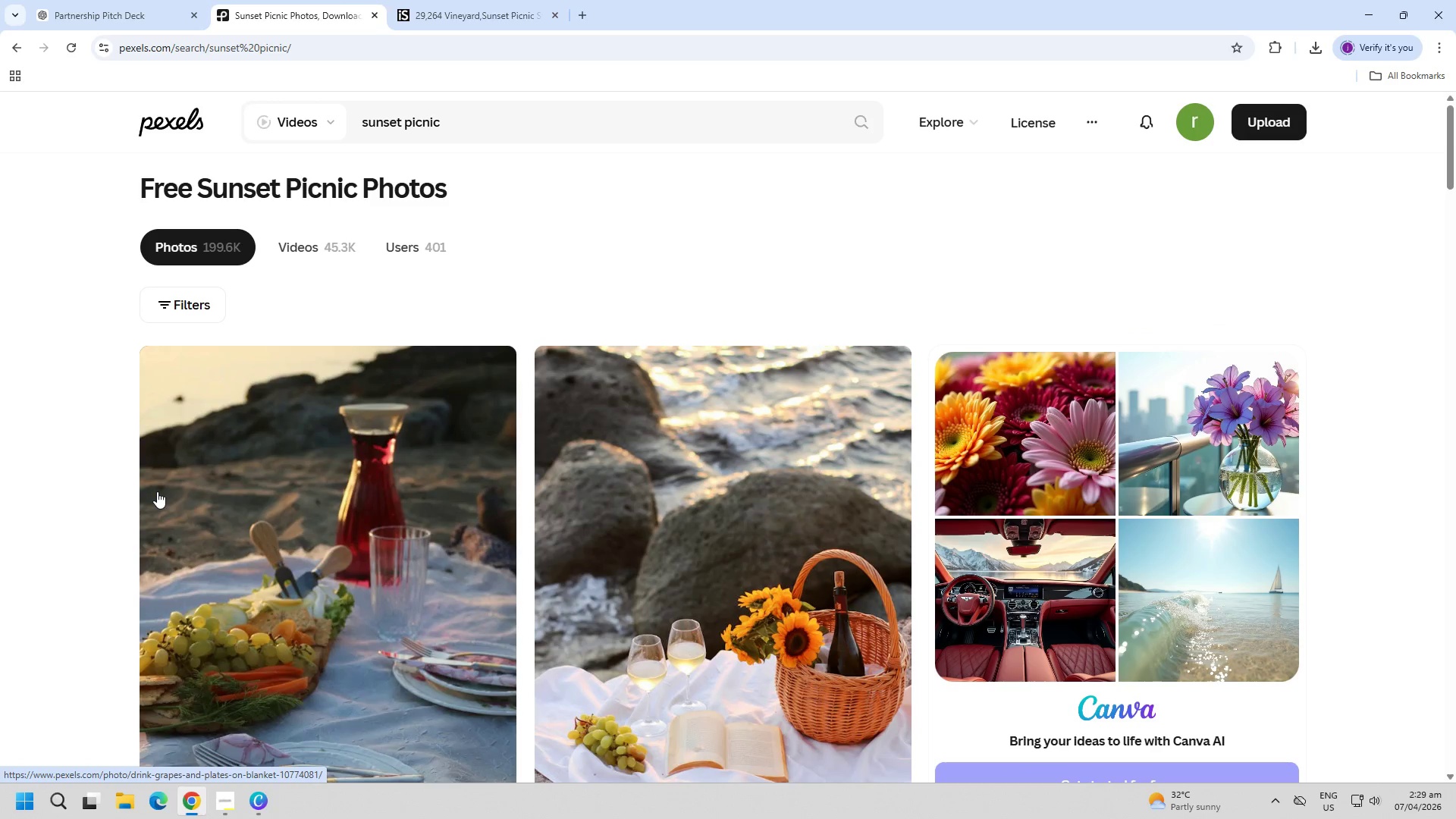 
scroll: coordinate [162, 480], scroll_direction: down, amount: 8.0
 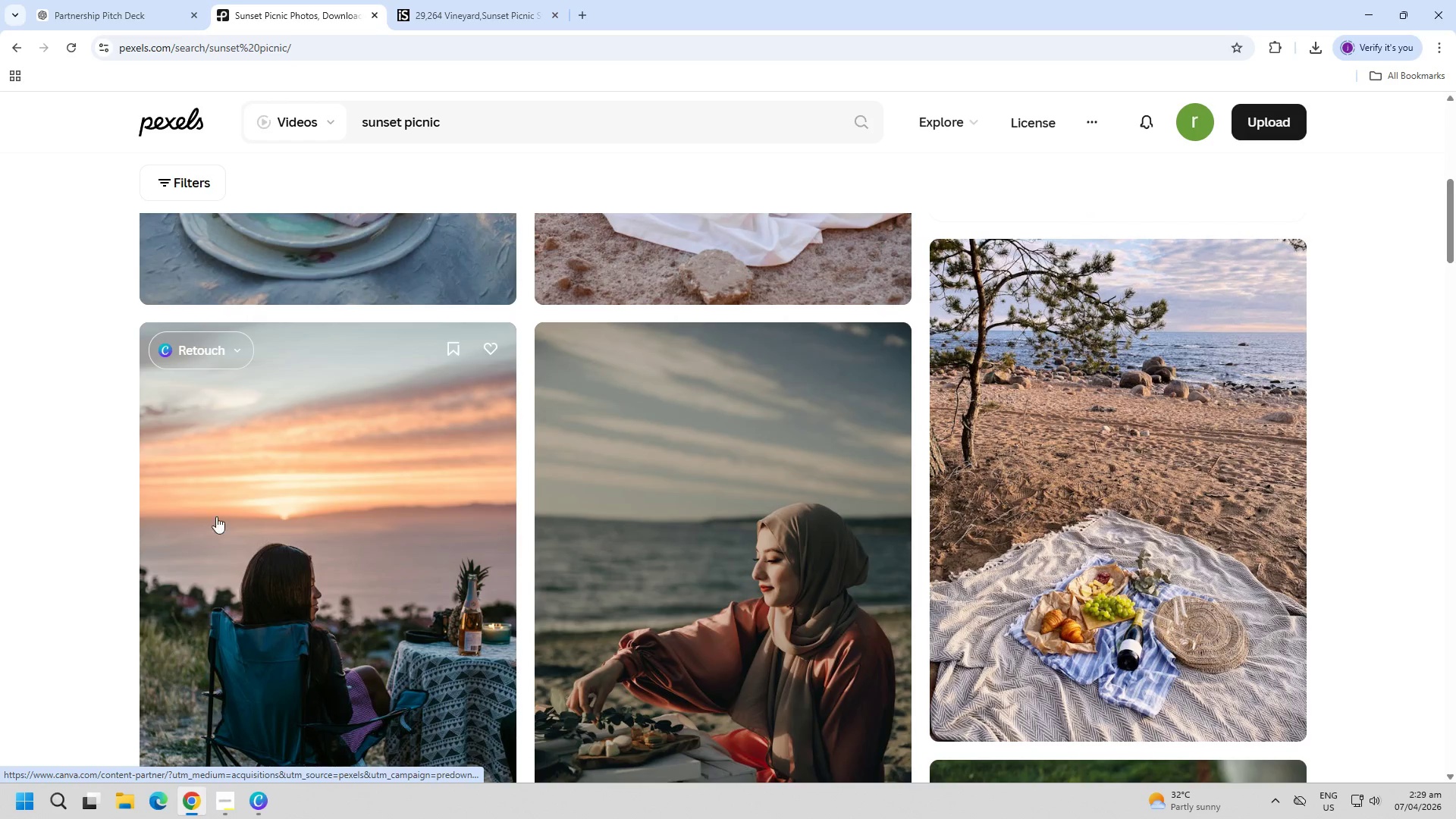 
left_click([240, 526])
 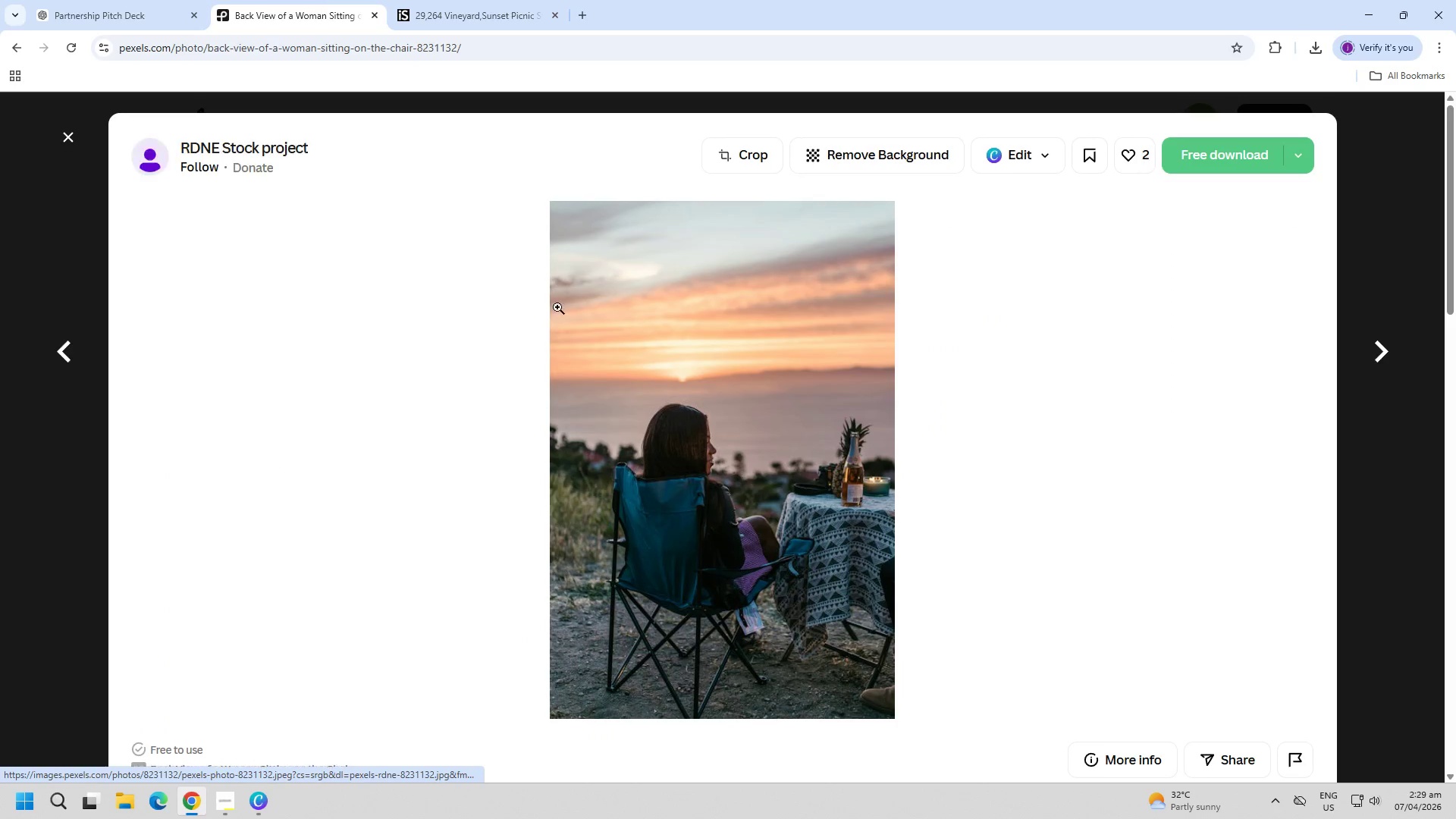 
key(PageDown)
 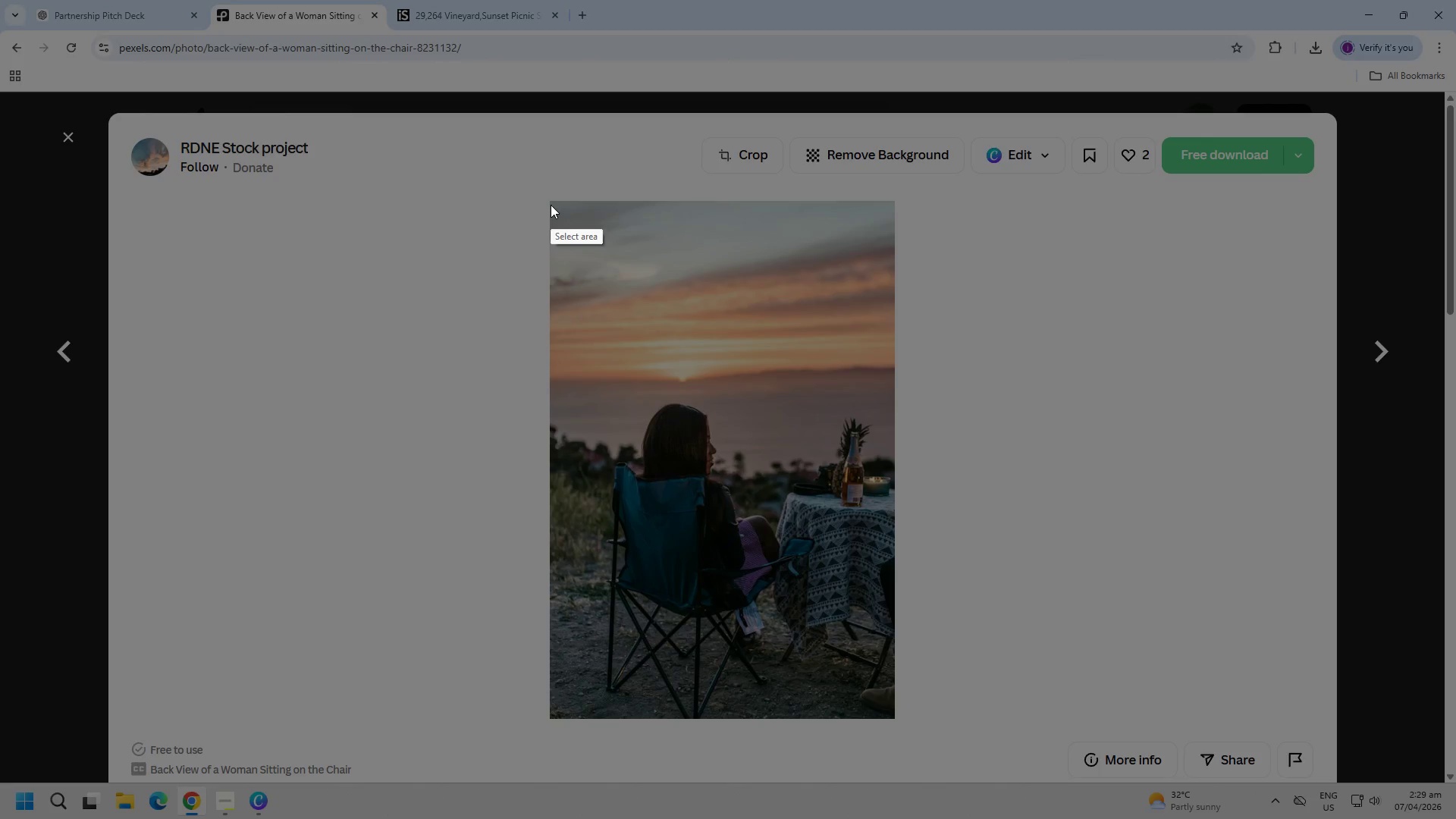 
left_click_drag(start_coordinate=[551, 203], to_coordinate=[893, 400])
 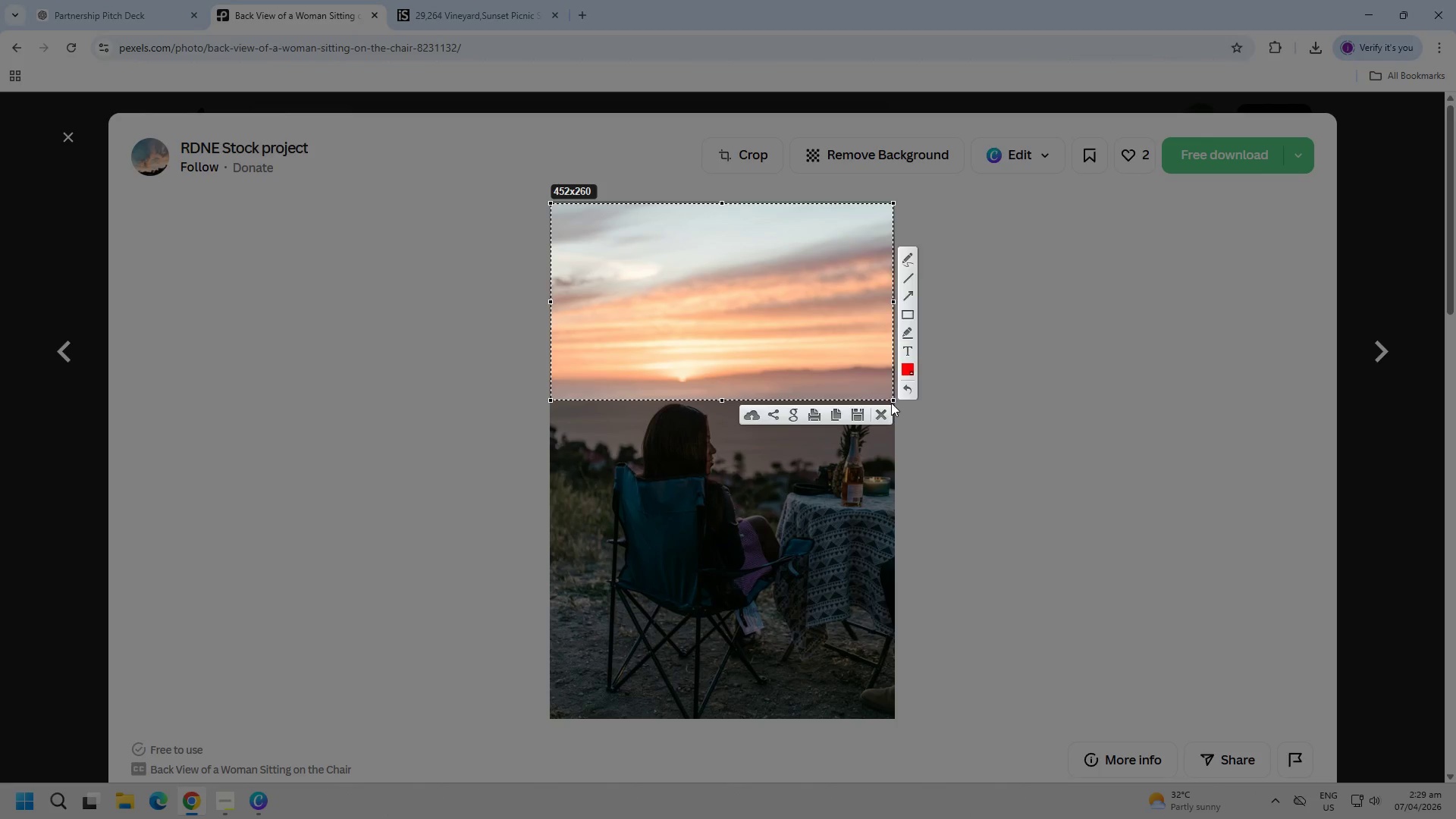 
key(Control+ControlLeft)
 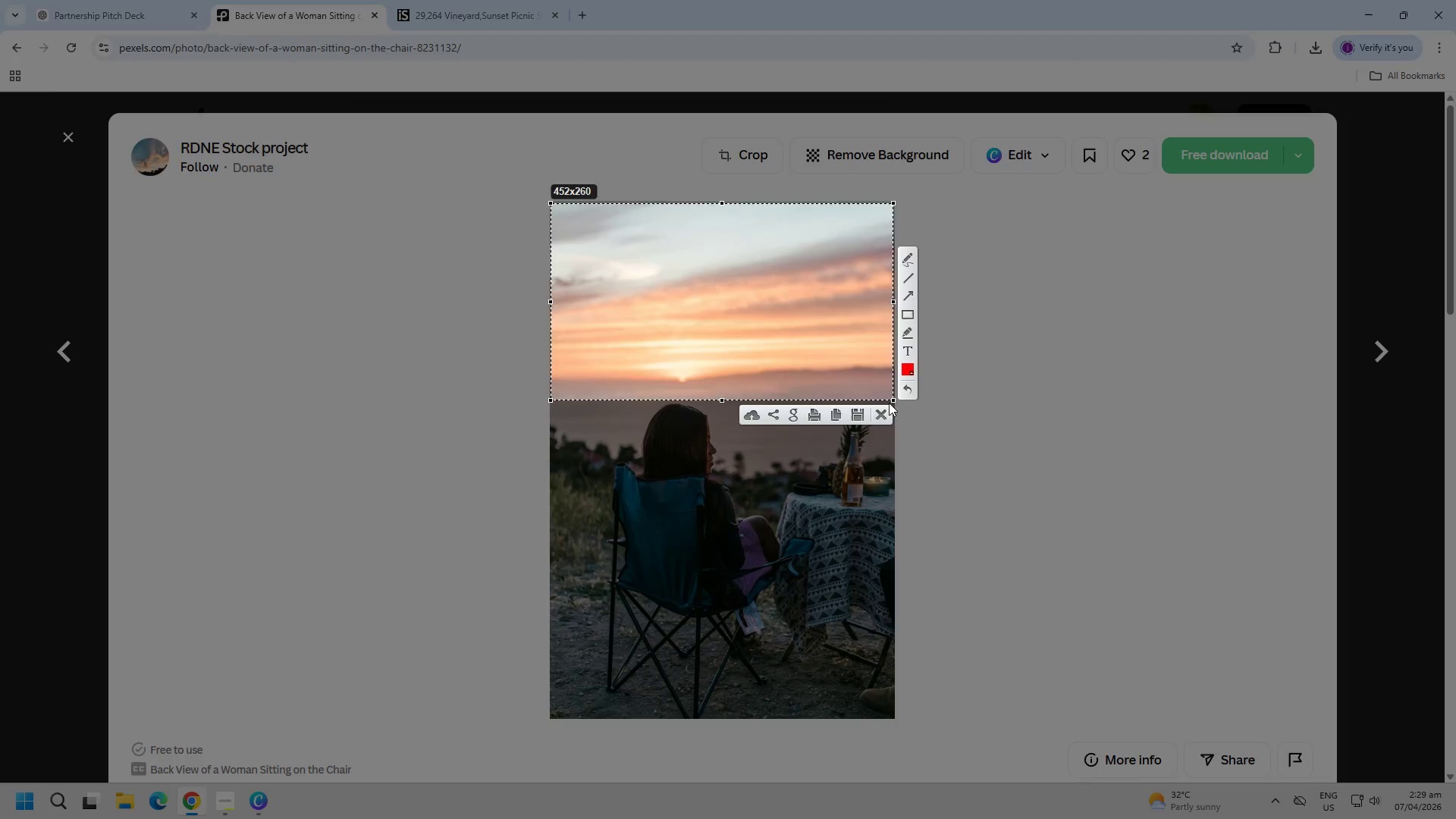 
key(Control+C)
 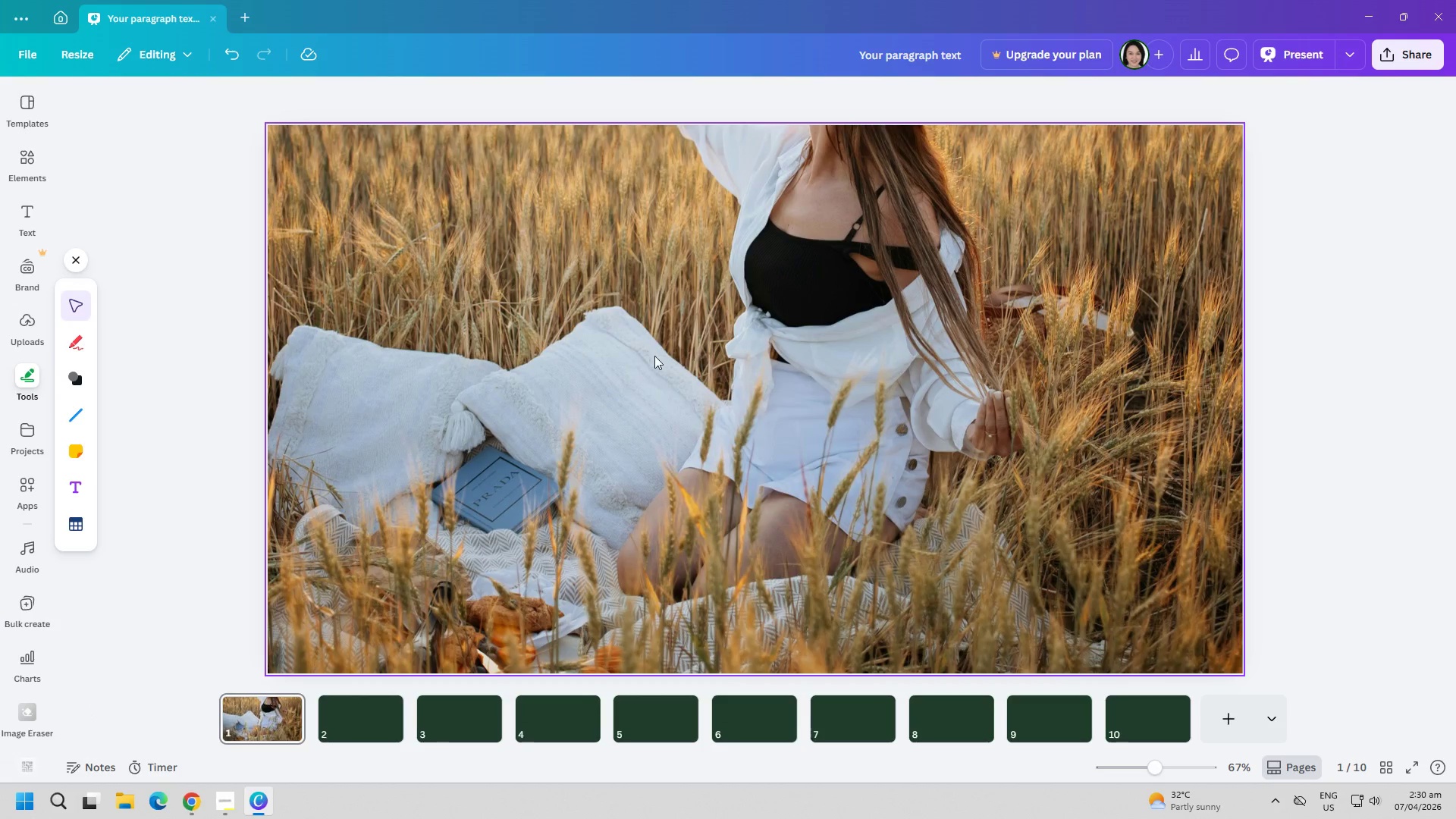 
left_click([574, 261])
 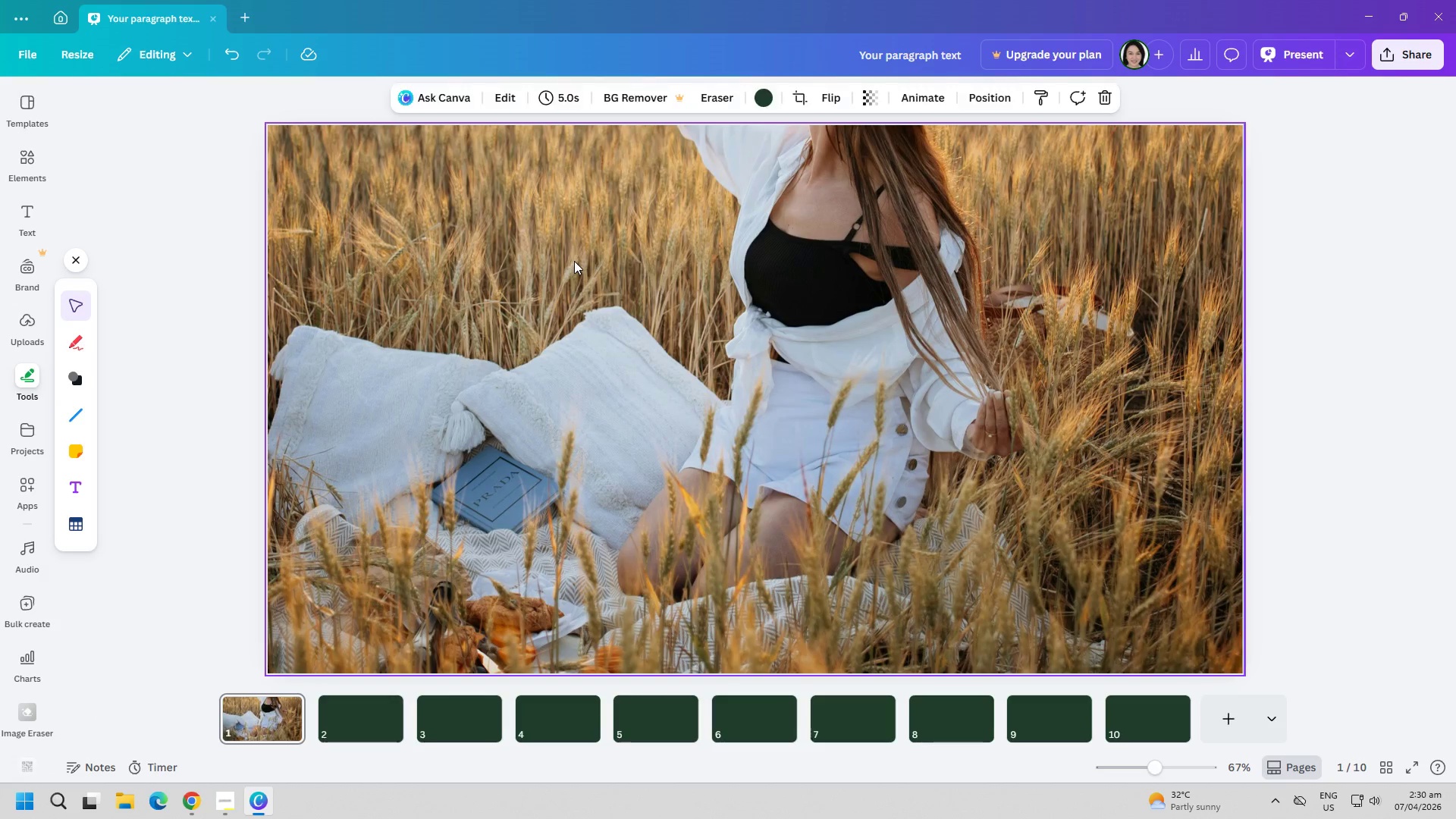 
key(Control+V)
 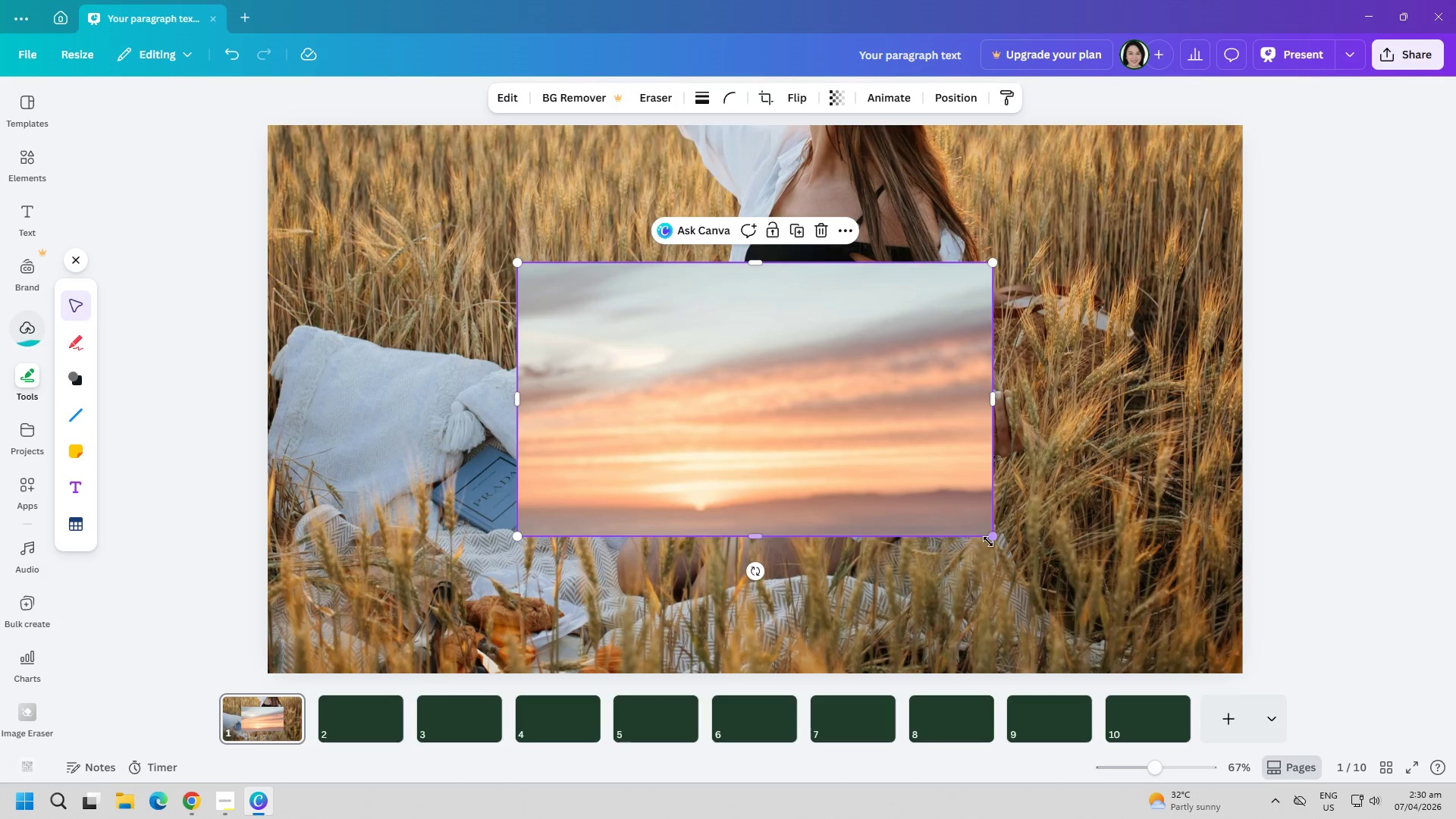 
left_click_drag(start_coordinate=[1002, 537], to_coordinate=[1003, 475])
 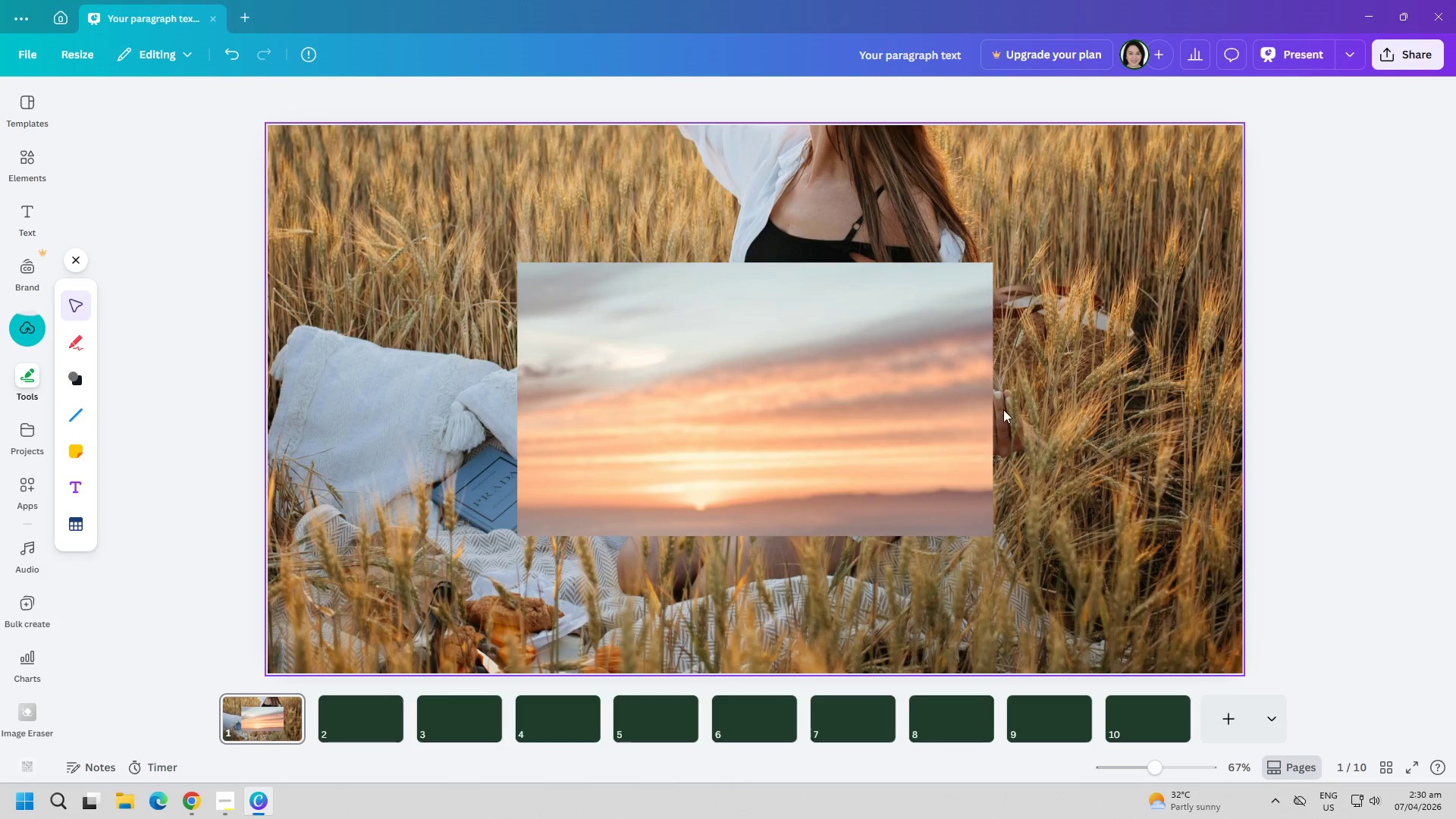 
left_click([910, 406])
 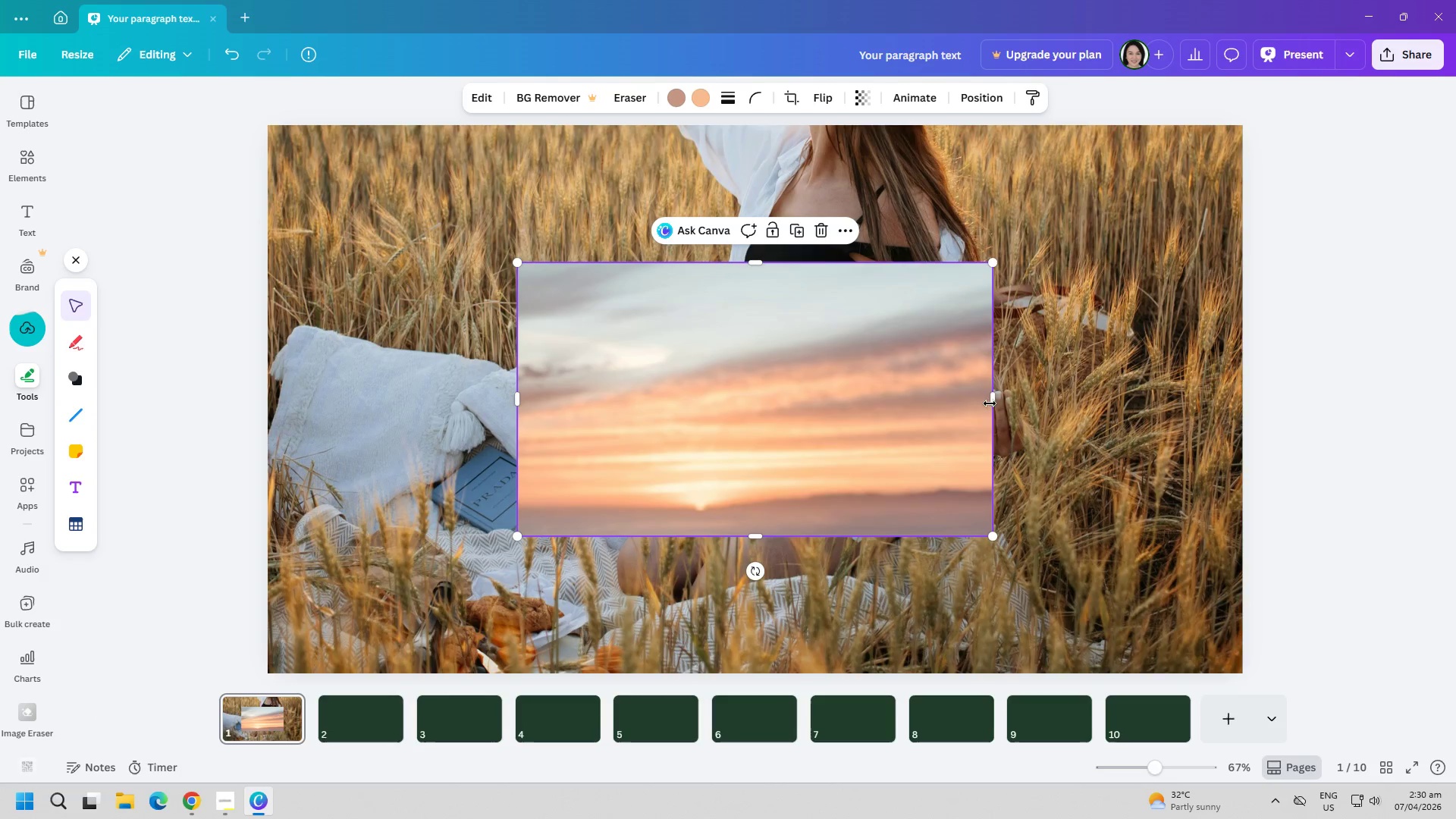 
left_click_drag(start_coordinate=[1000, 403], to_coordinate=[1162, 414])
 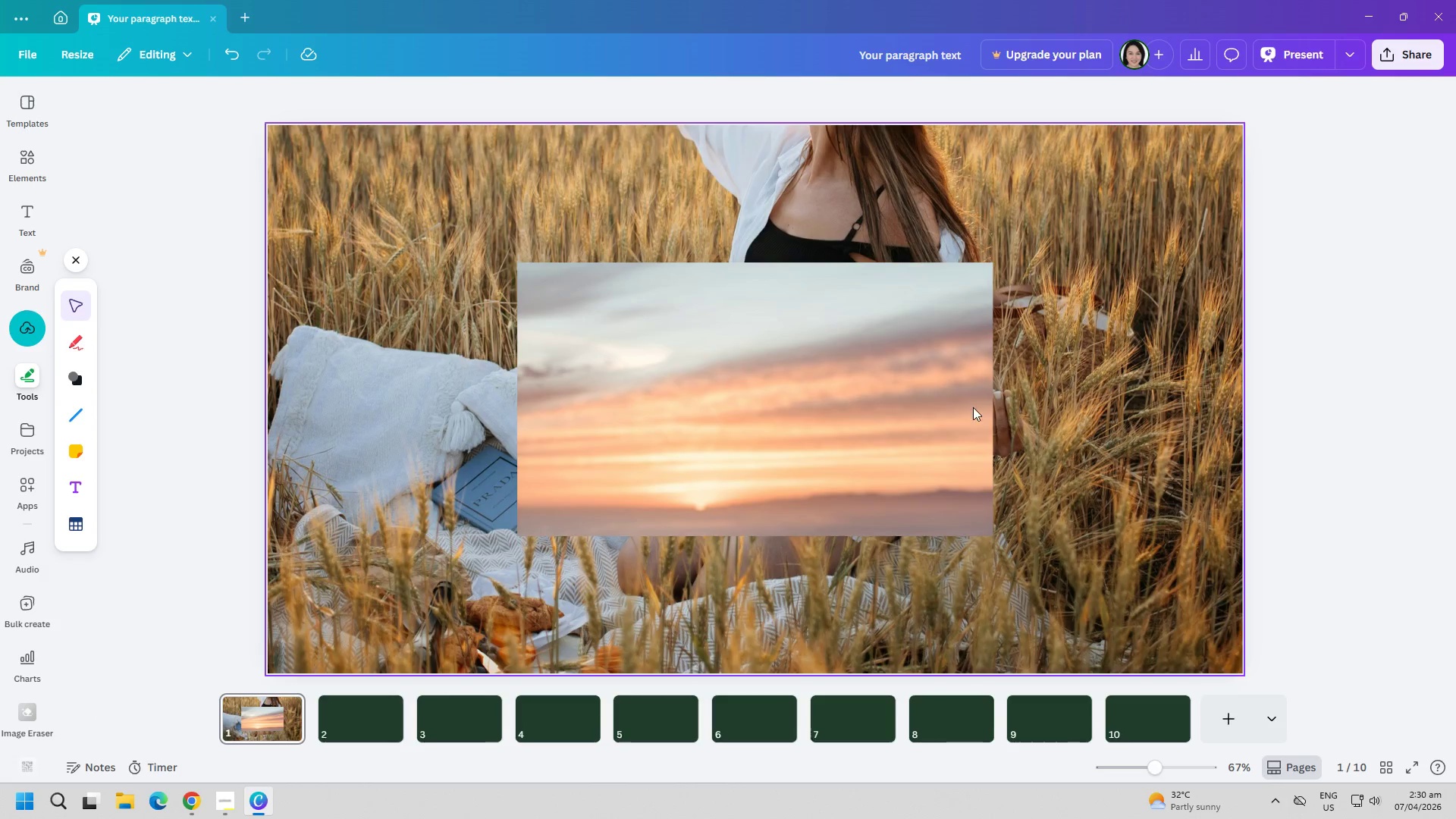 
left_click_drag(start_coordinate=[890, 412], to_coordinate=[884, 221])
 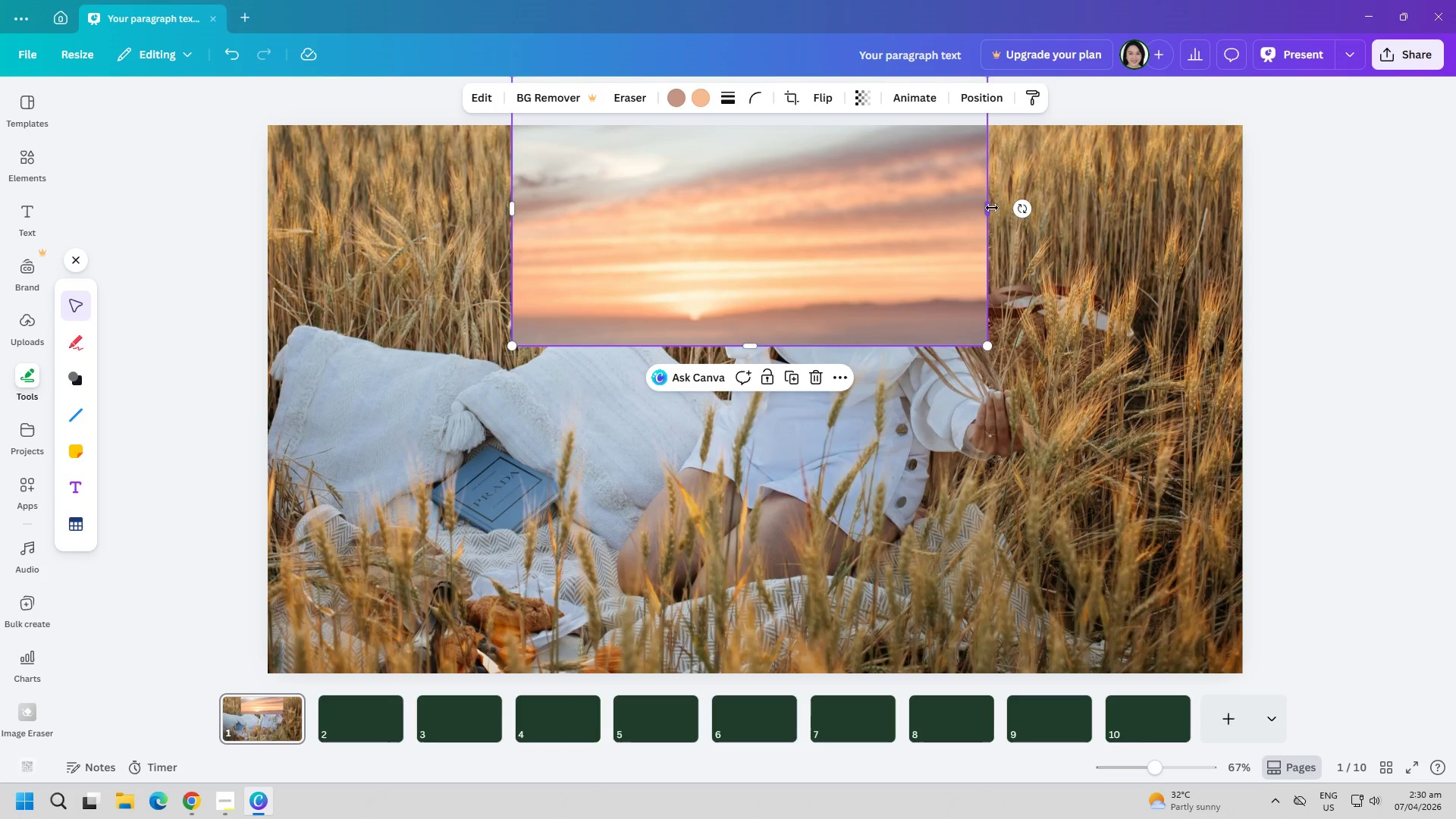 
left_click_drag(start_coordinate=[992, 206], to_coordinate=[1288, 226])
 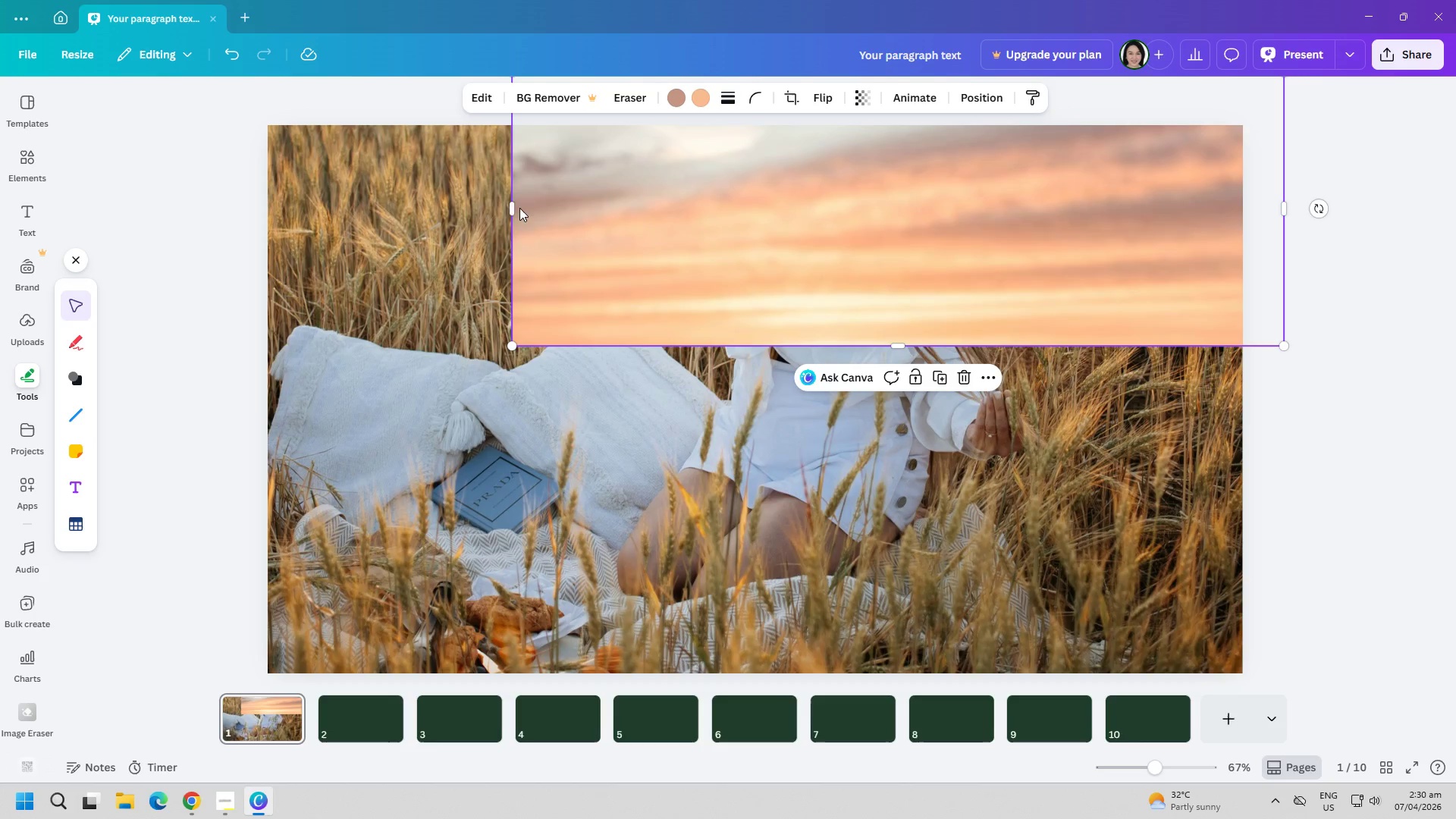 
left_click_drag(start_coordinate=[511, 208], to_coordinate=[168, 202])
 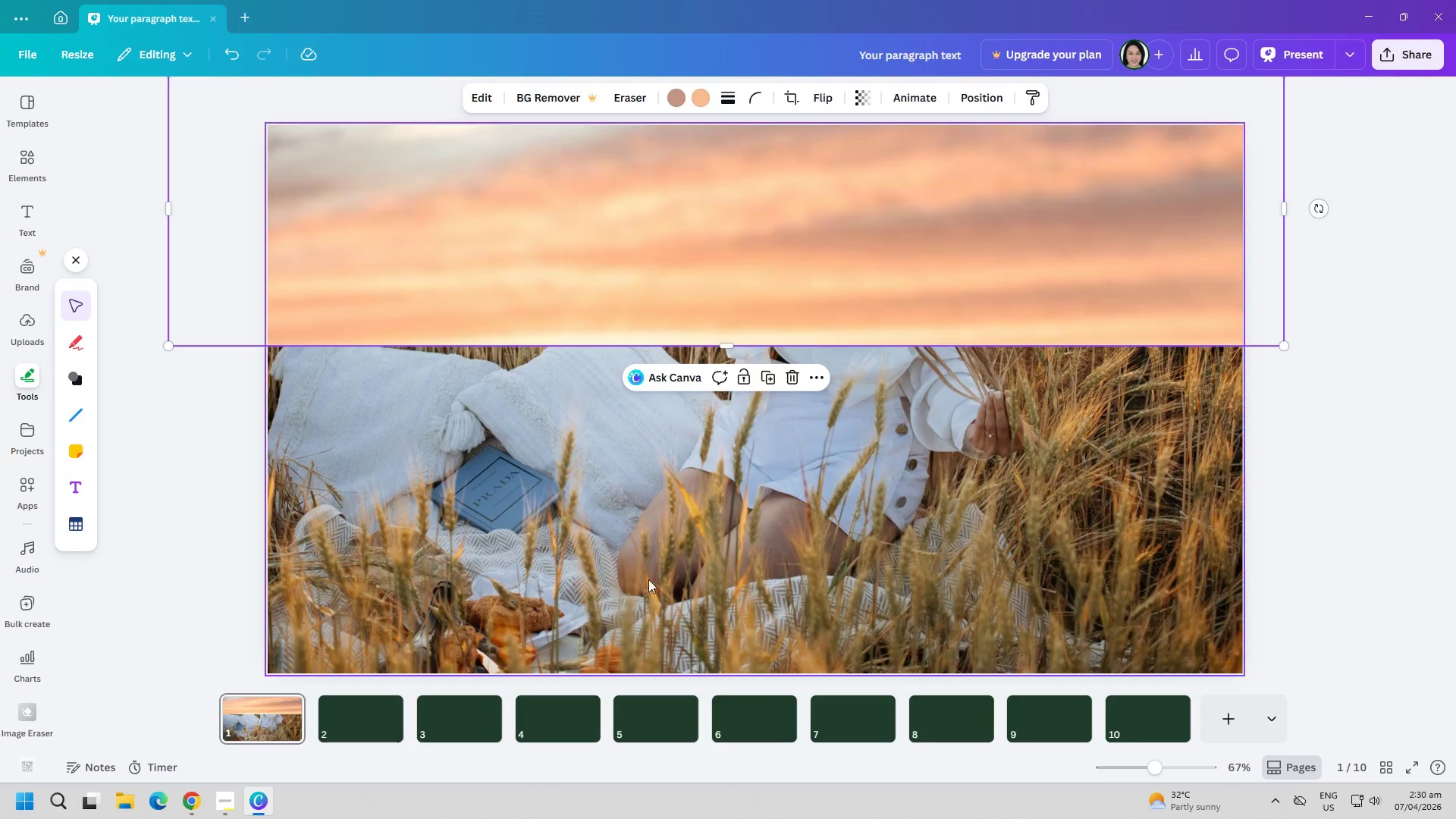 
double_click([664, 566])
 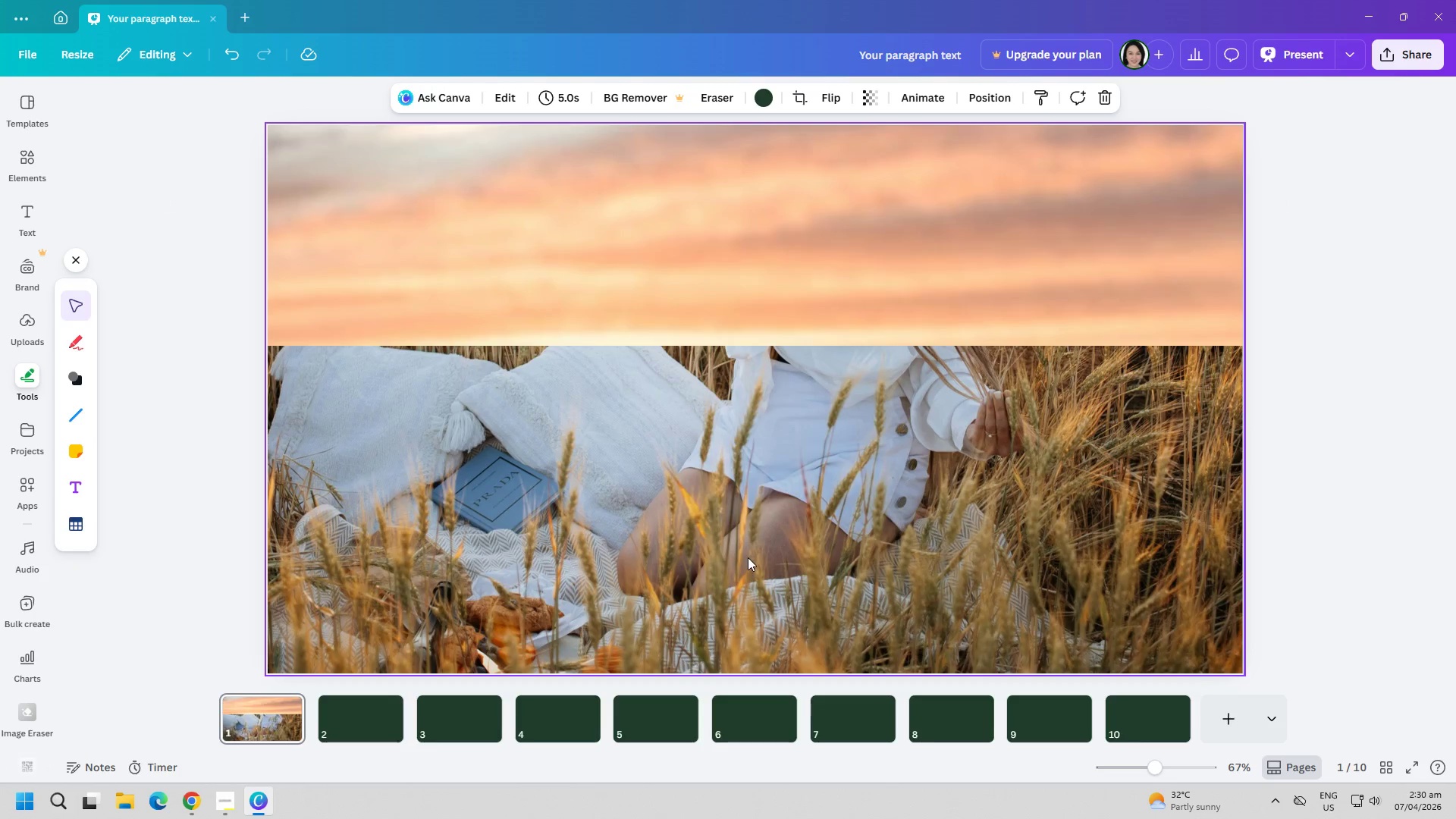 
left_click([830, 278])
 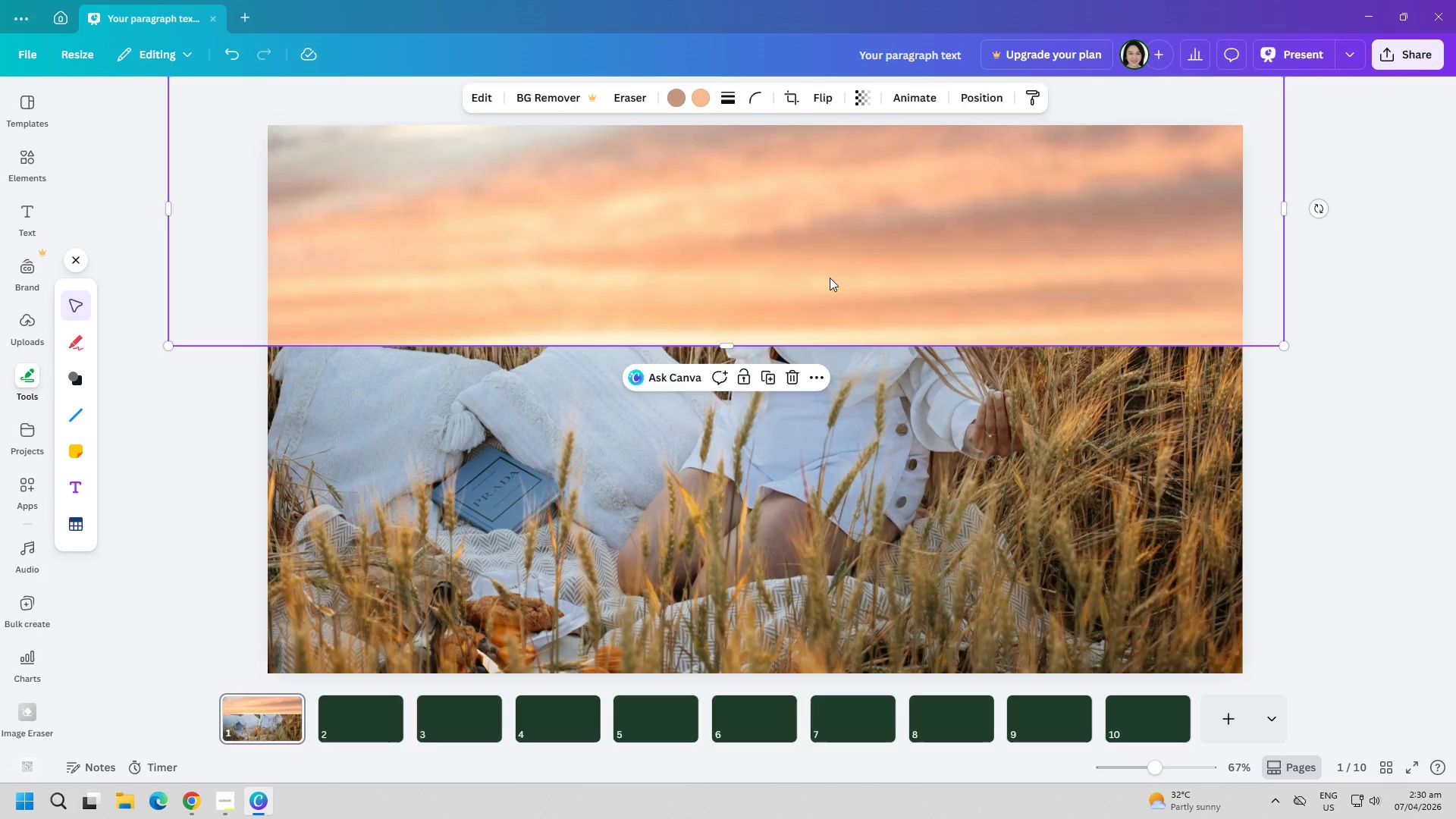 
key(Delete)
 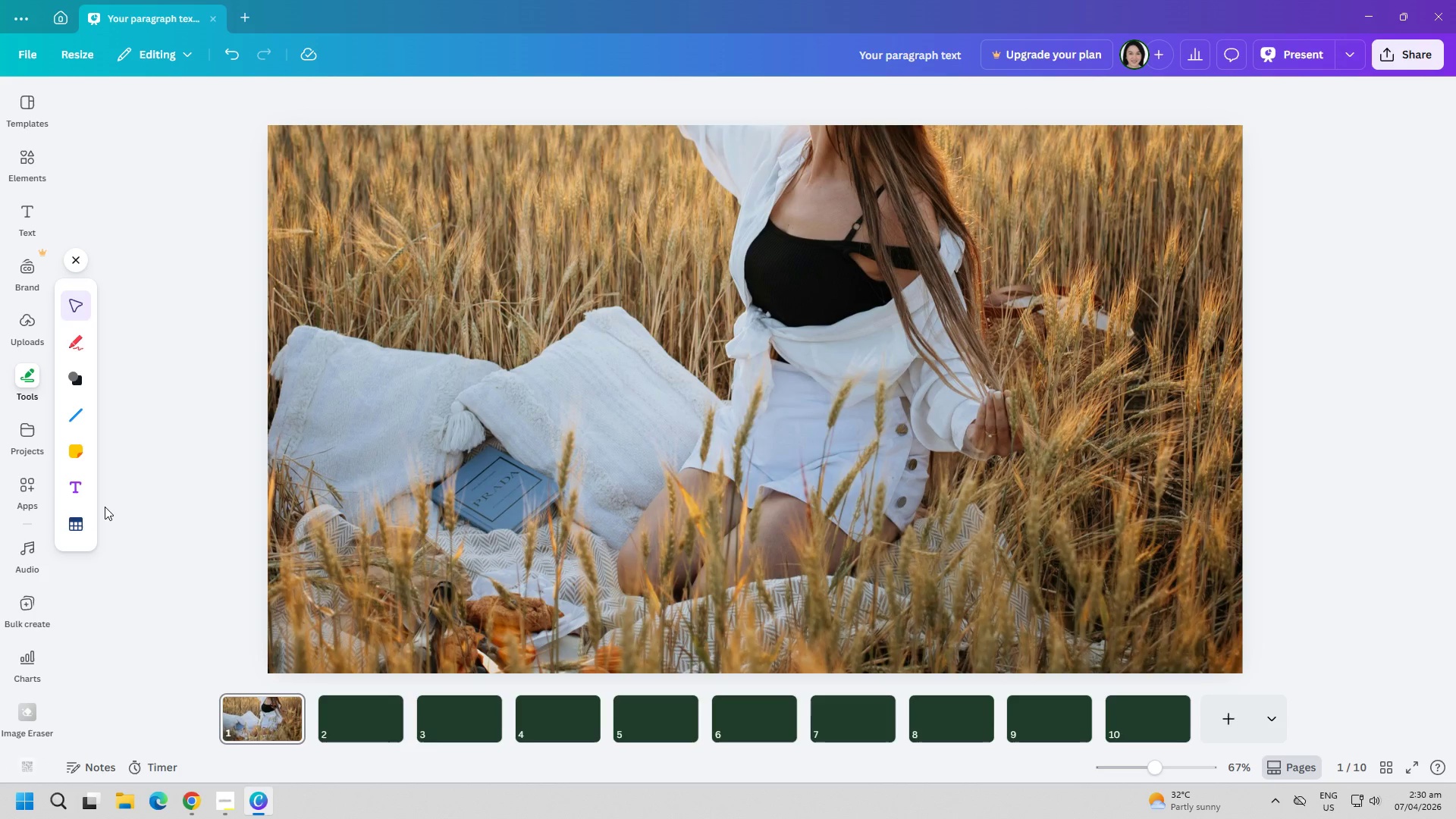 
wait(10.05)
 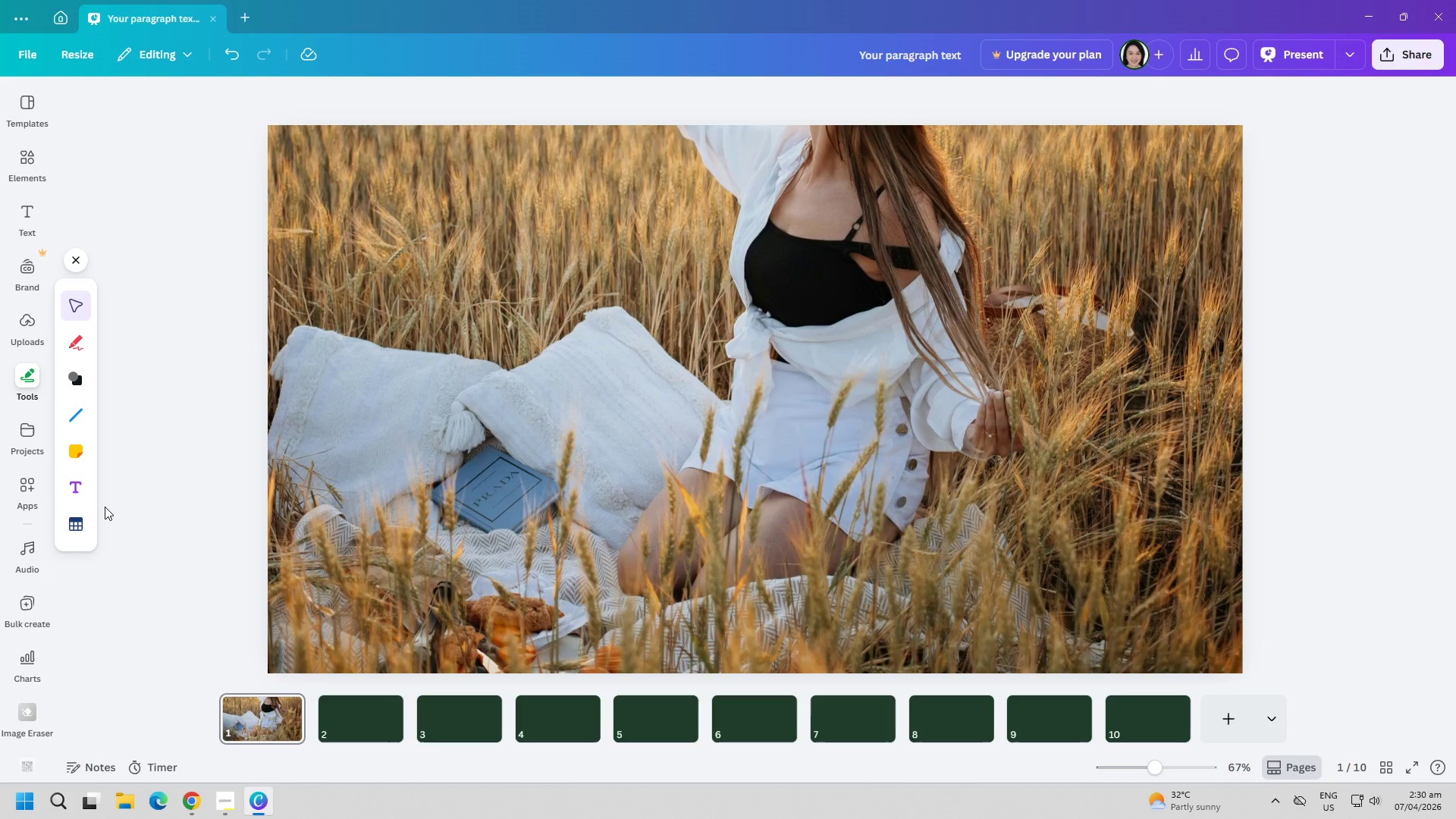 
left_click([192, 792])
 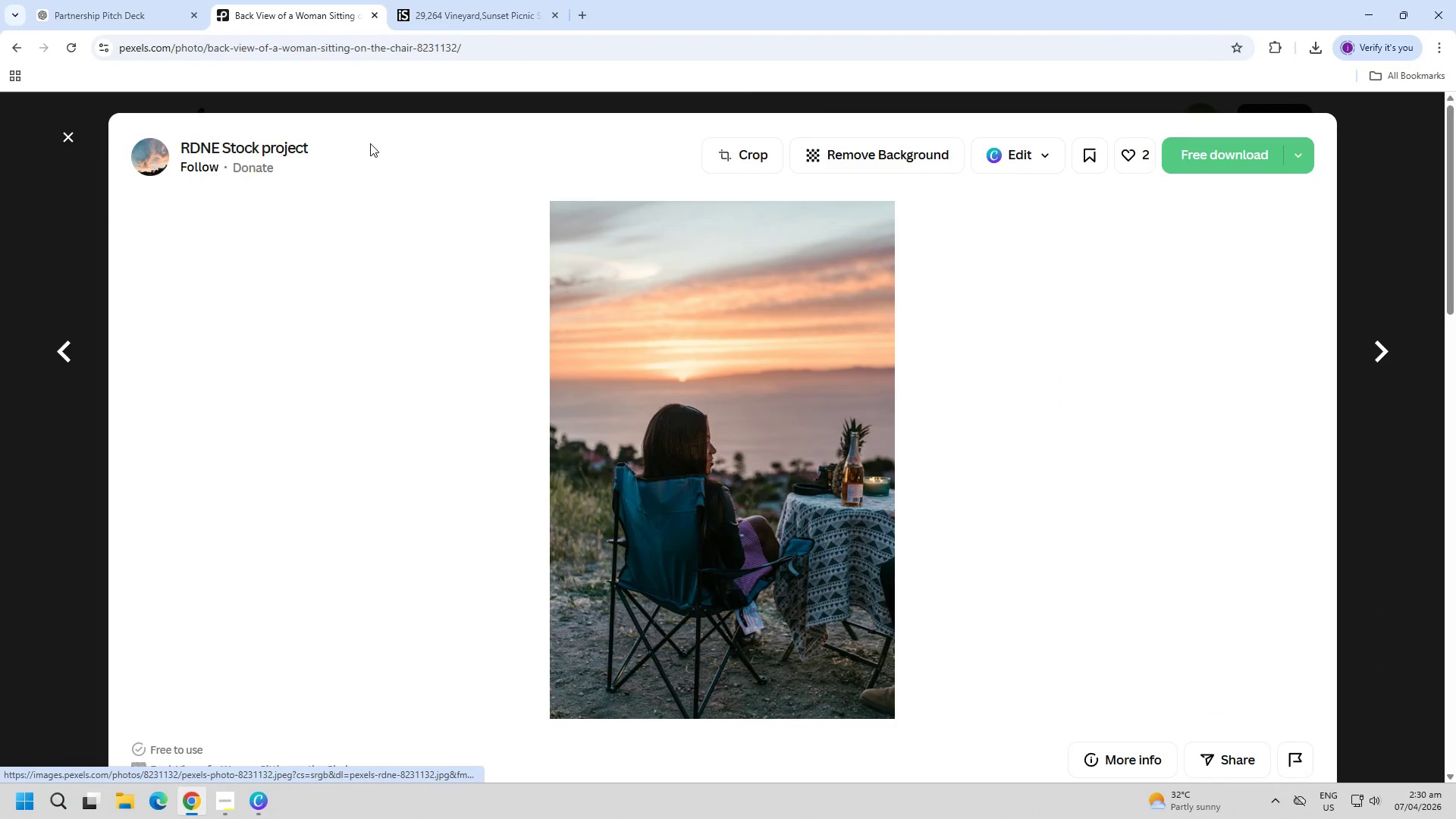 
key(Escape)
 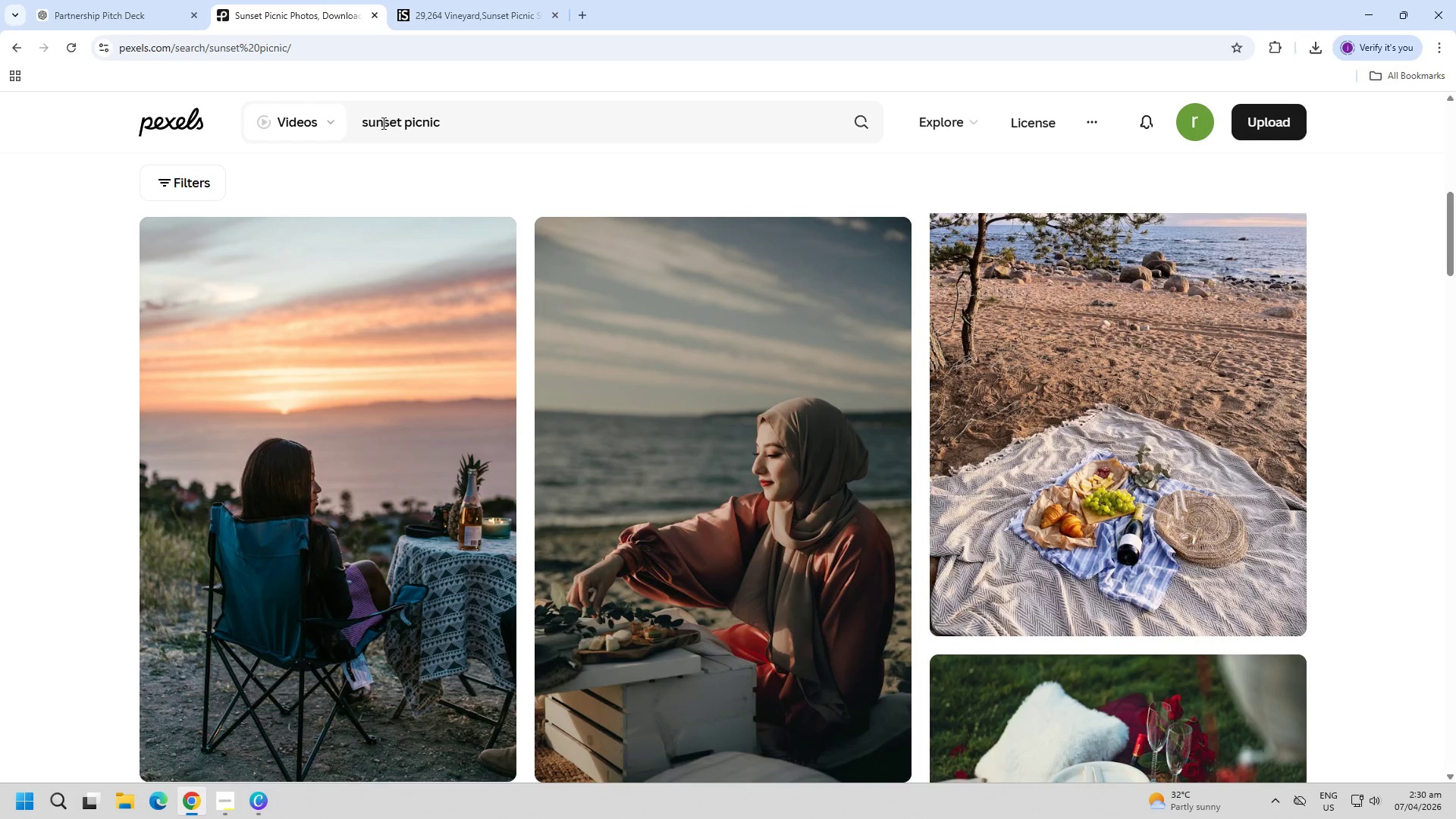 
double_click([358, 121])
 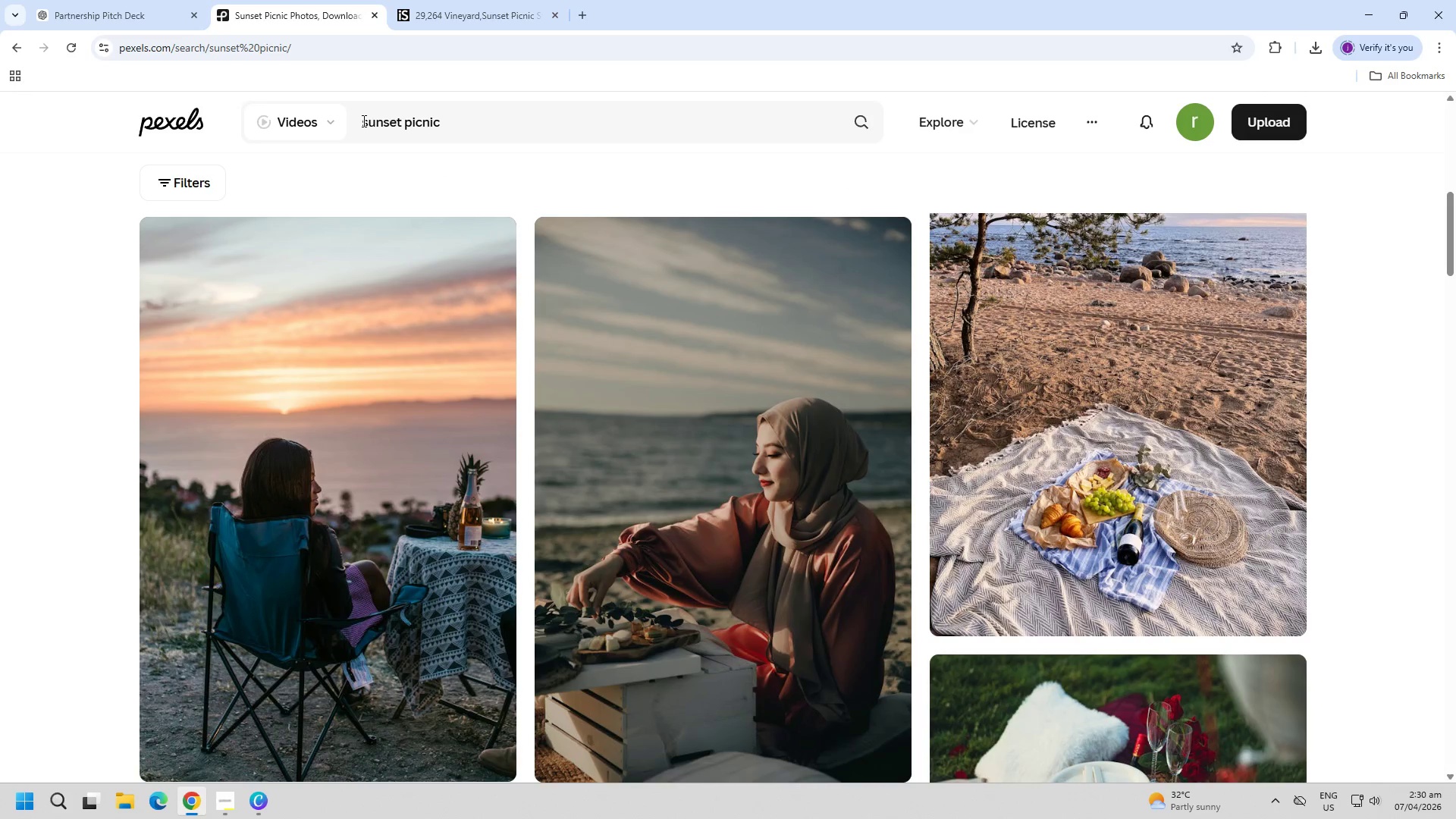 
triple_click([368, 121])
 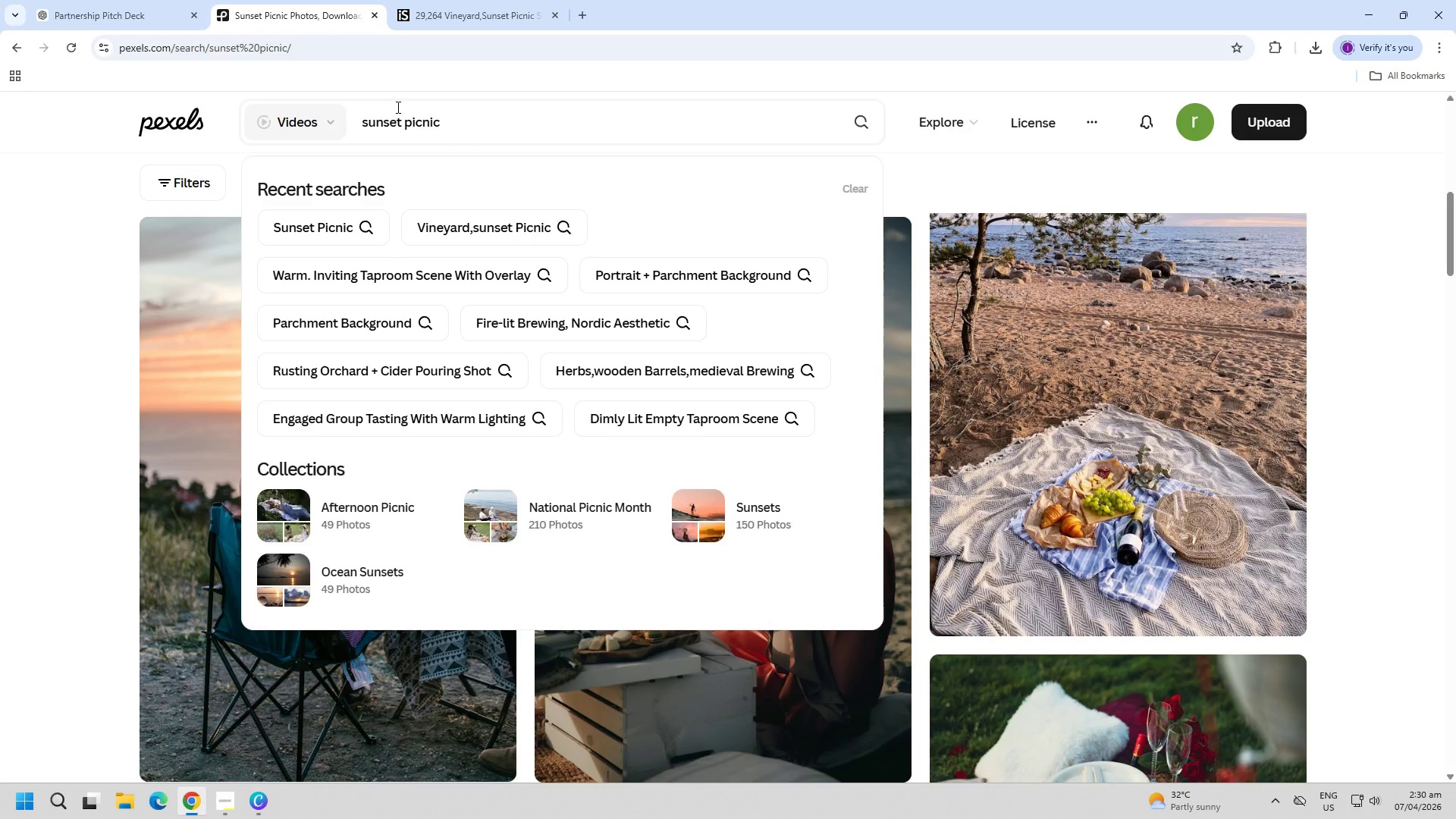 
key(ArrowLeft)
 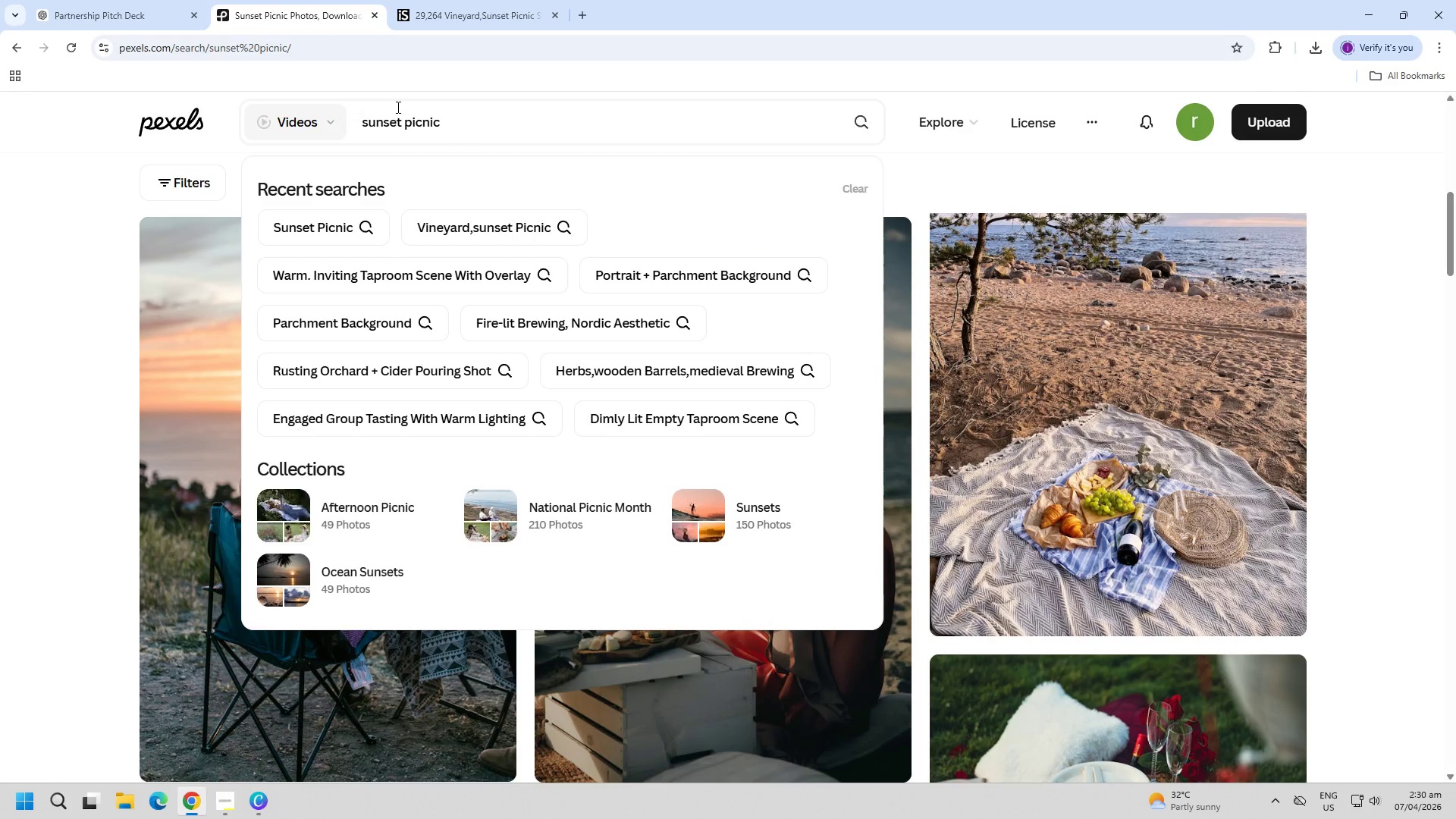 
type( vineyard )
 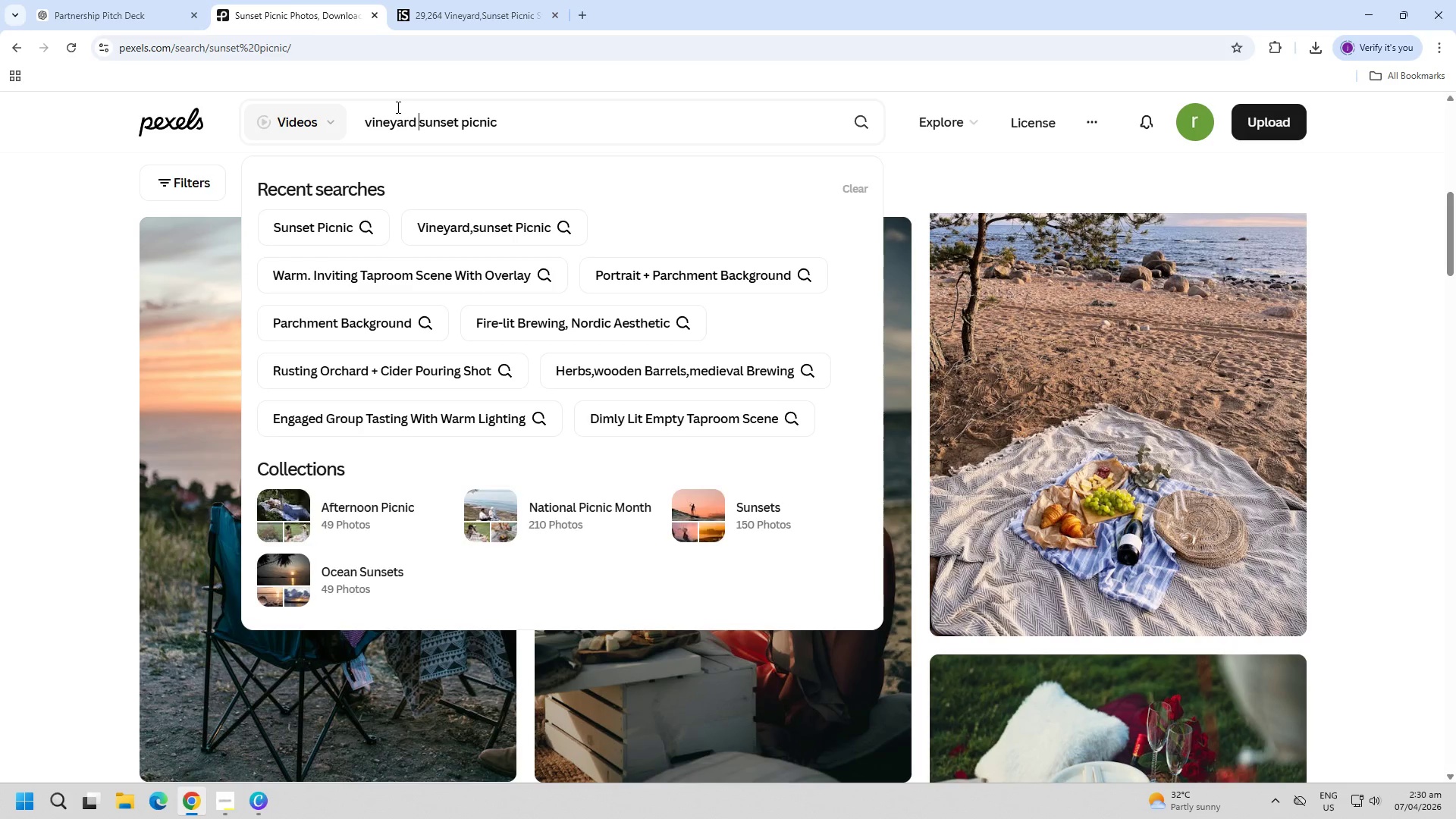 
key(Enter)
 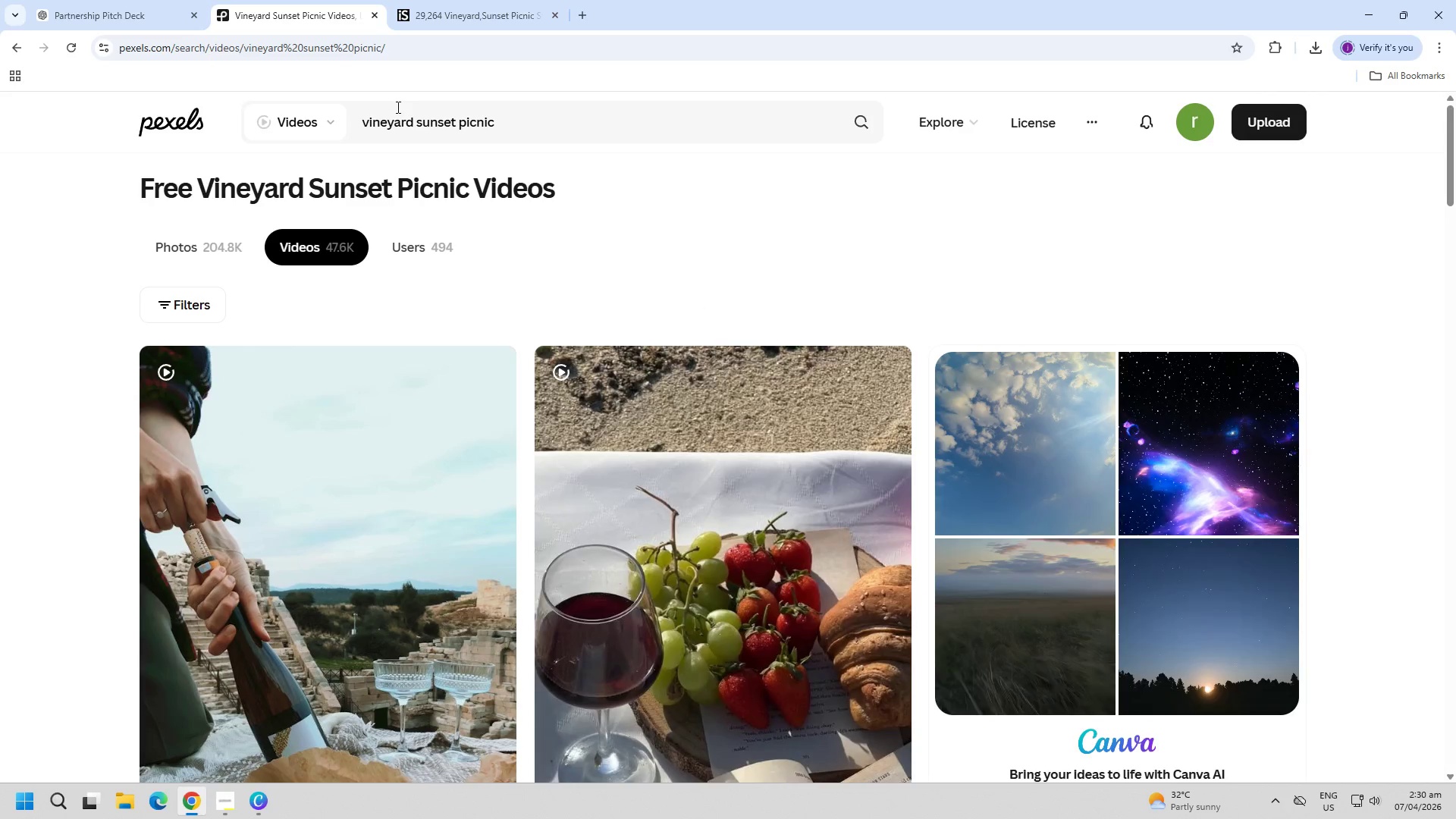 
scroll: coordinate [298, 418], scroll_direction: down, amount: 4.0
 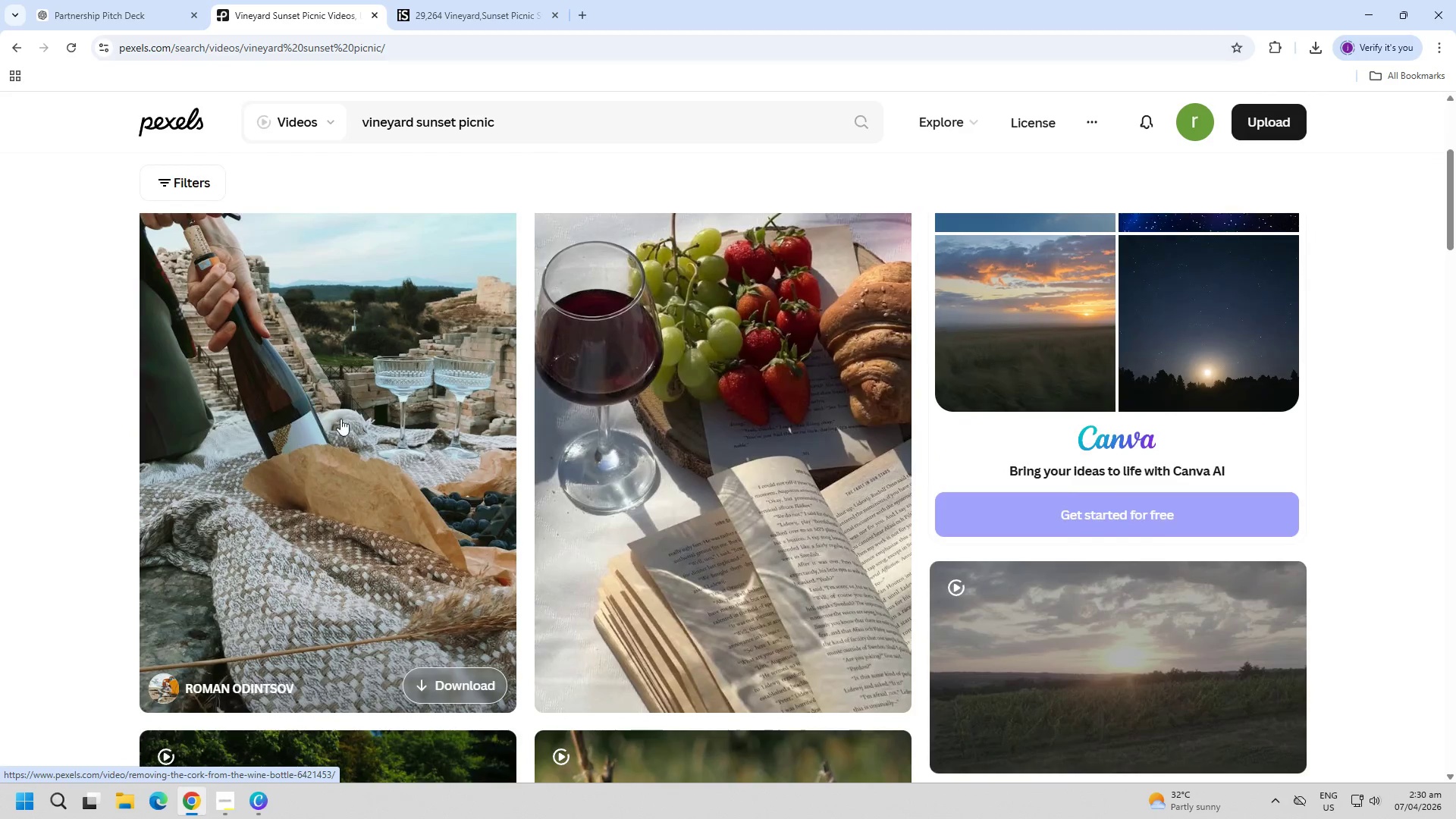 
left_click([216, 259])
 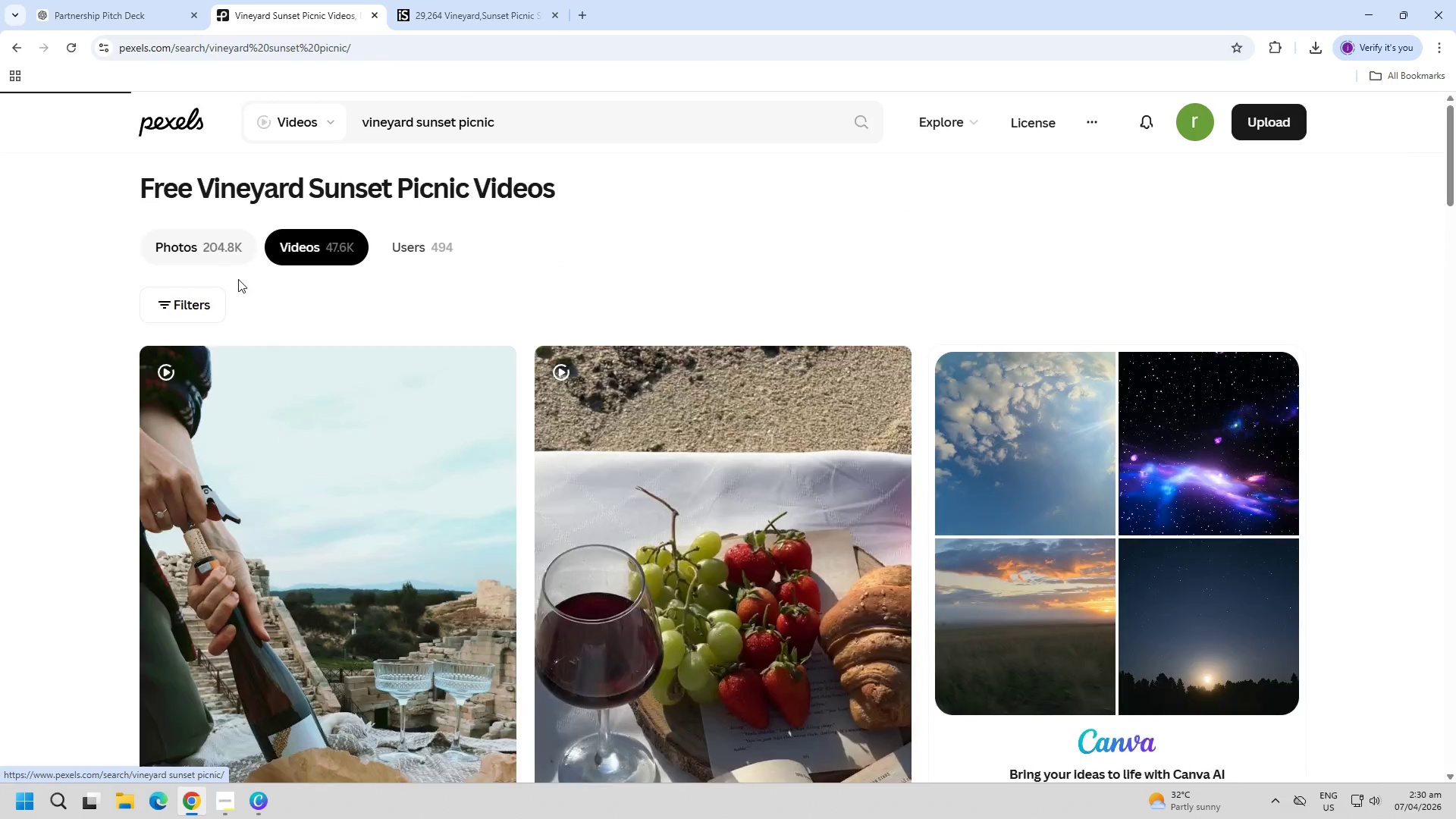 
scroll: coordinate [256, 323], scroll_direction: up, amount: 9.0
 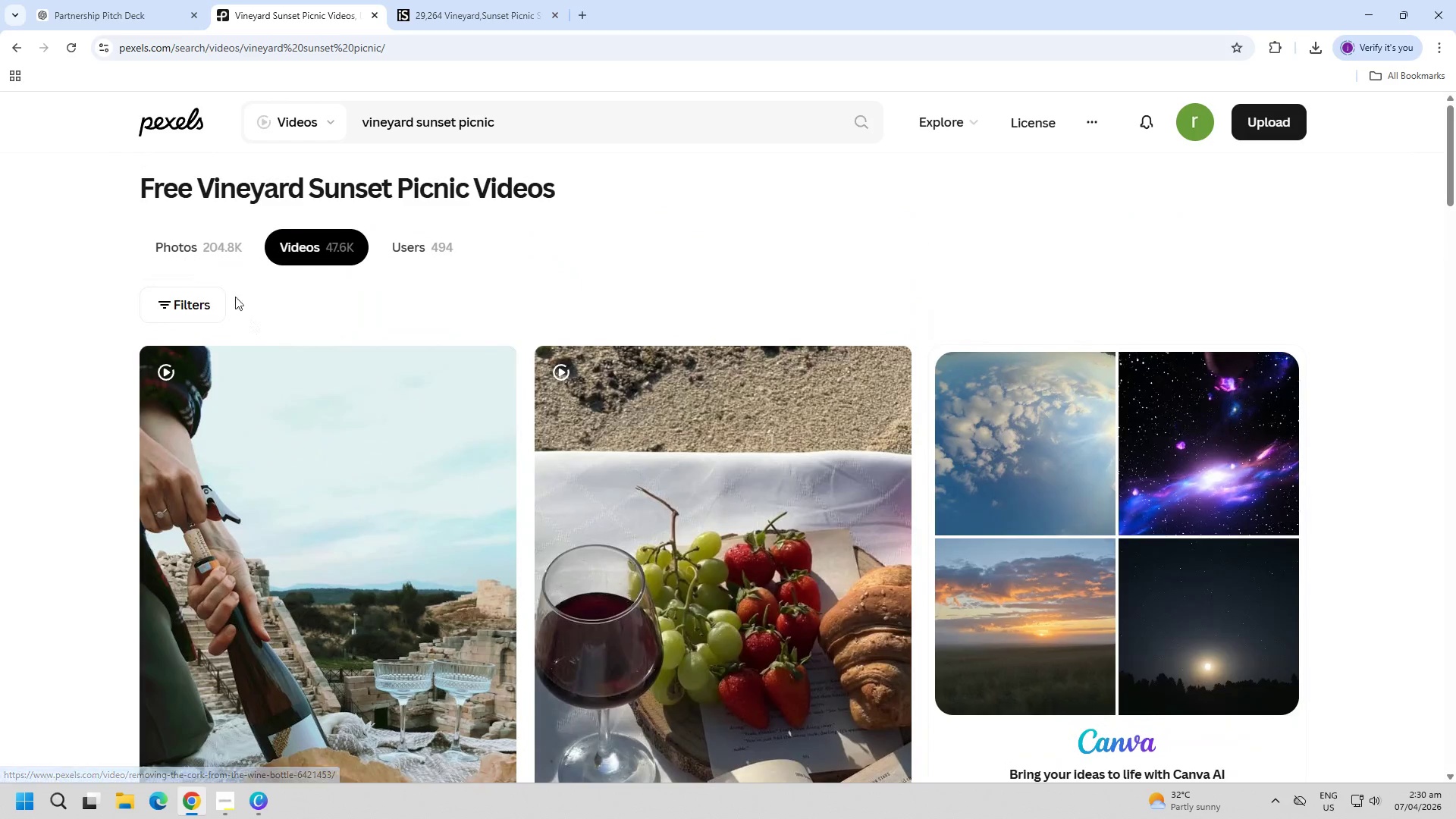 
scroll: coordinate [22, 380], scroll_direction: down, amount: 15.0
 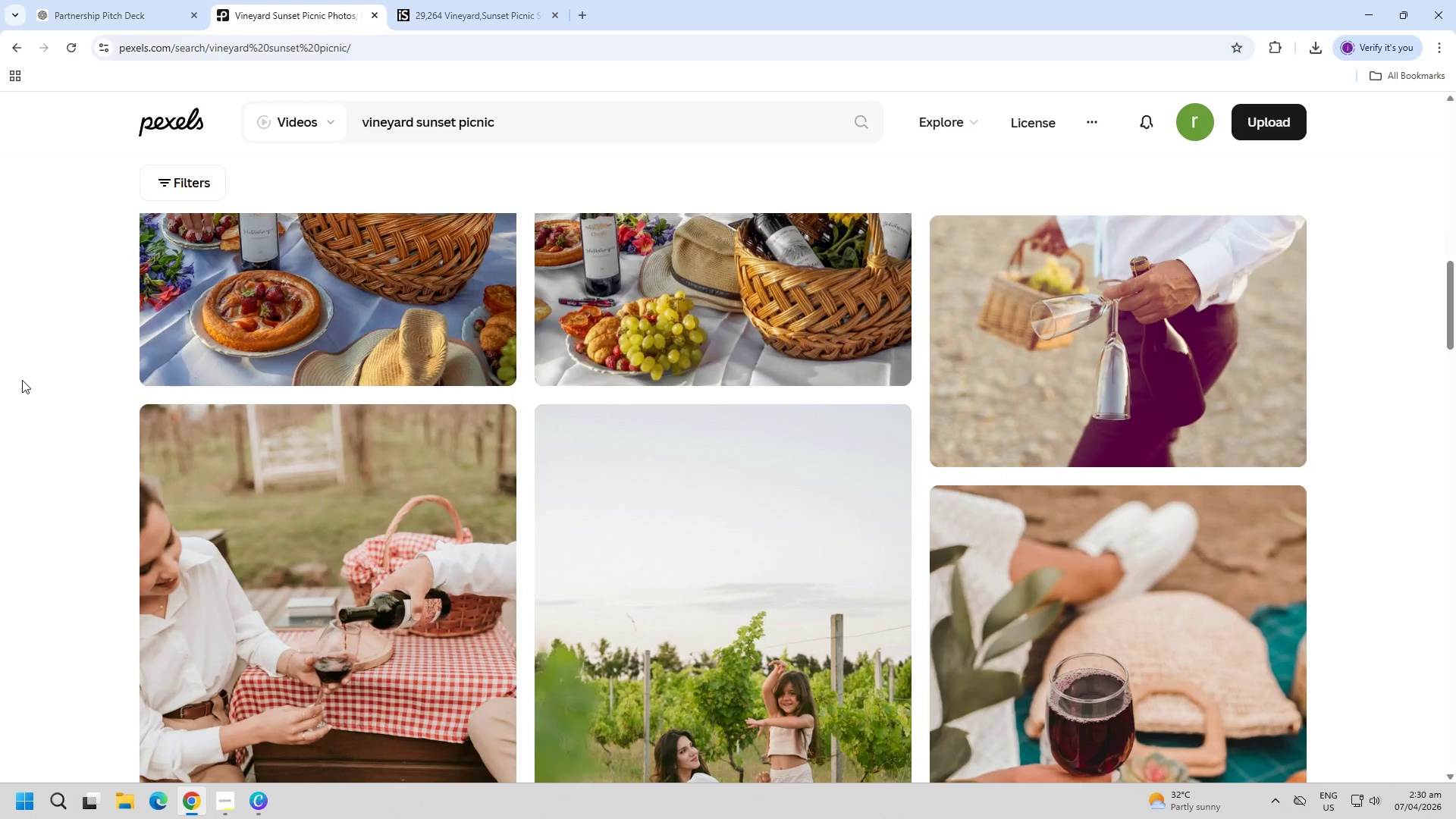 
scroll: coordinate [22, 380], scroll_direction: up, amount: 7.0
 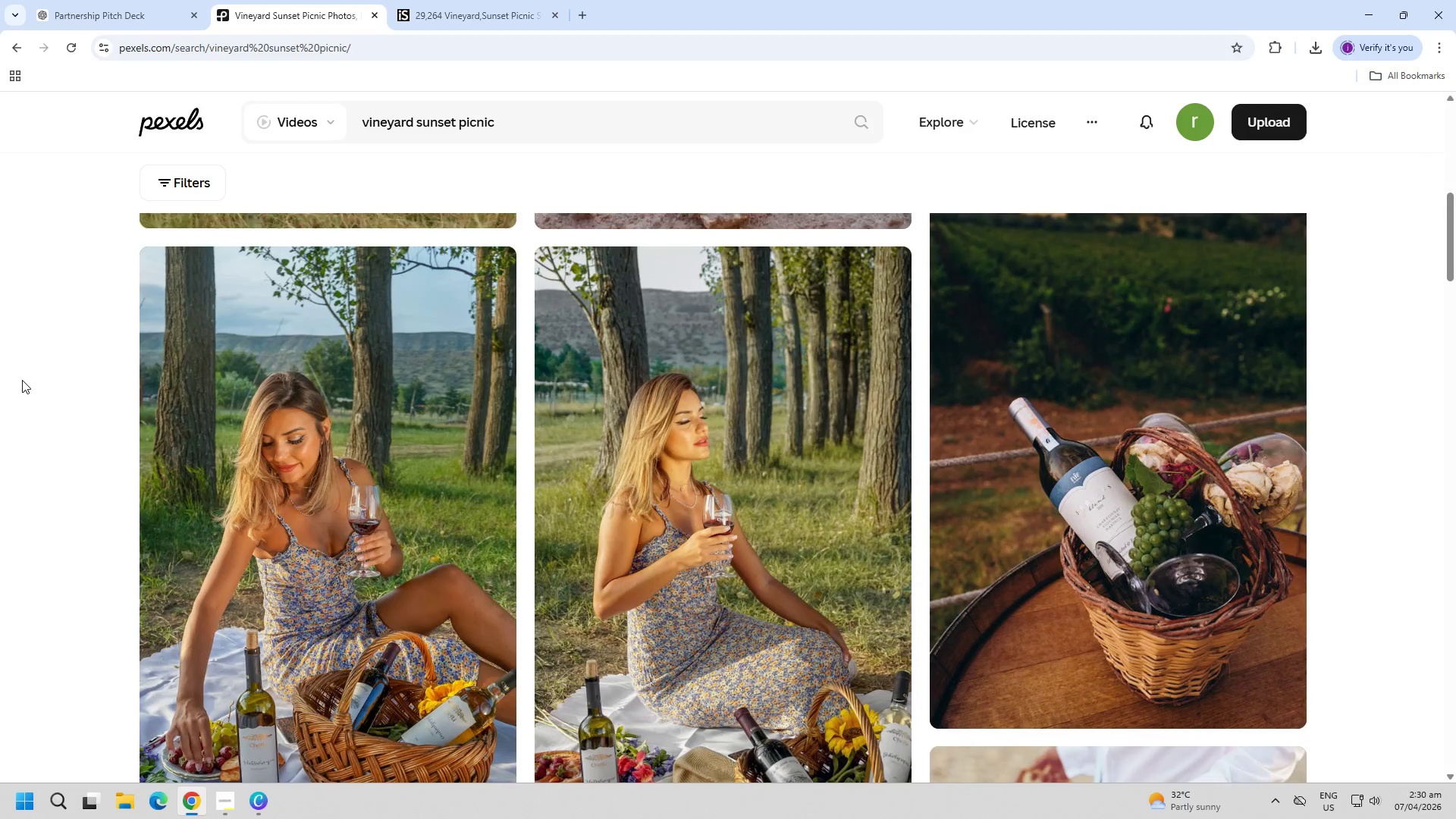 
scroll: coordinate [33, 382], scroll_direction: down, amount: 19.0
 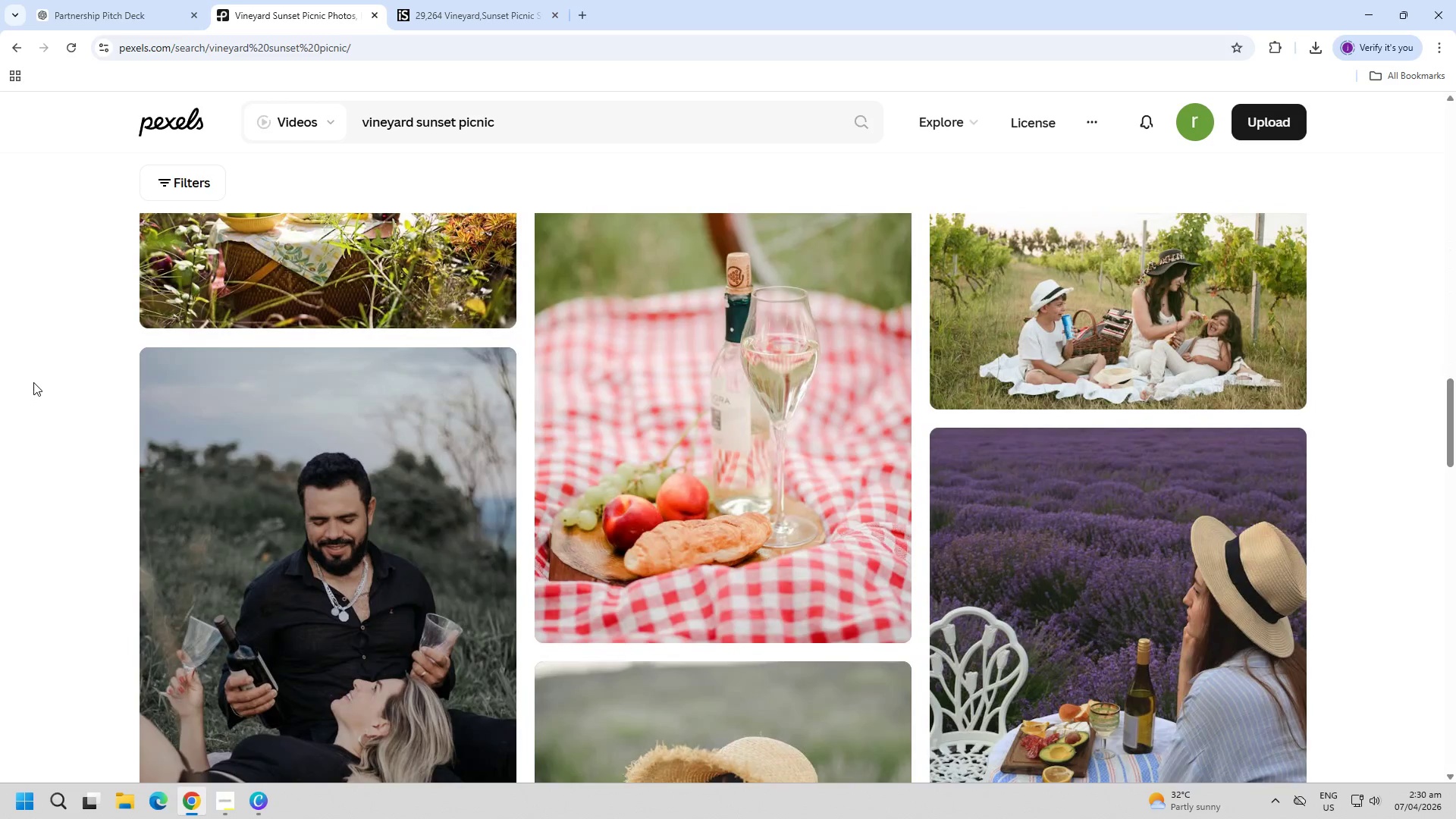 
scroll: coordinate [35, 382], scroll_direction: up, amount: 3.0
 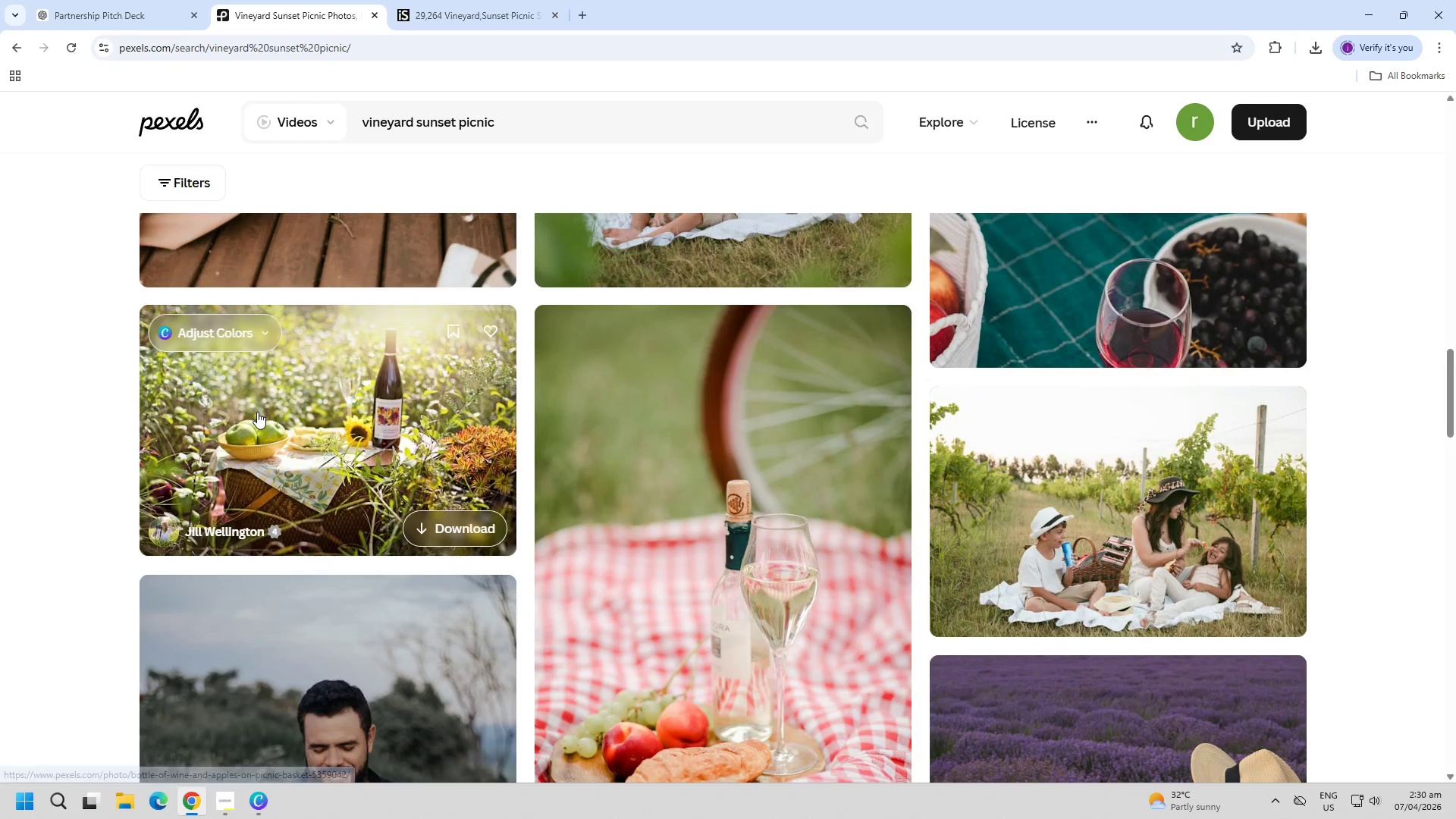 
left_click([257, 412])
 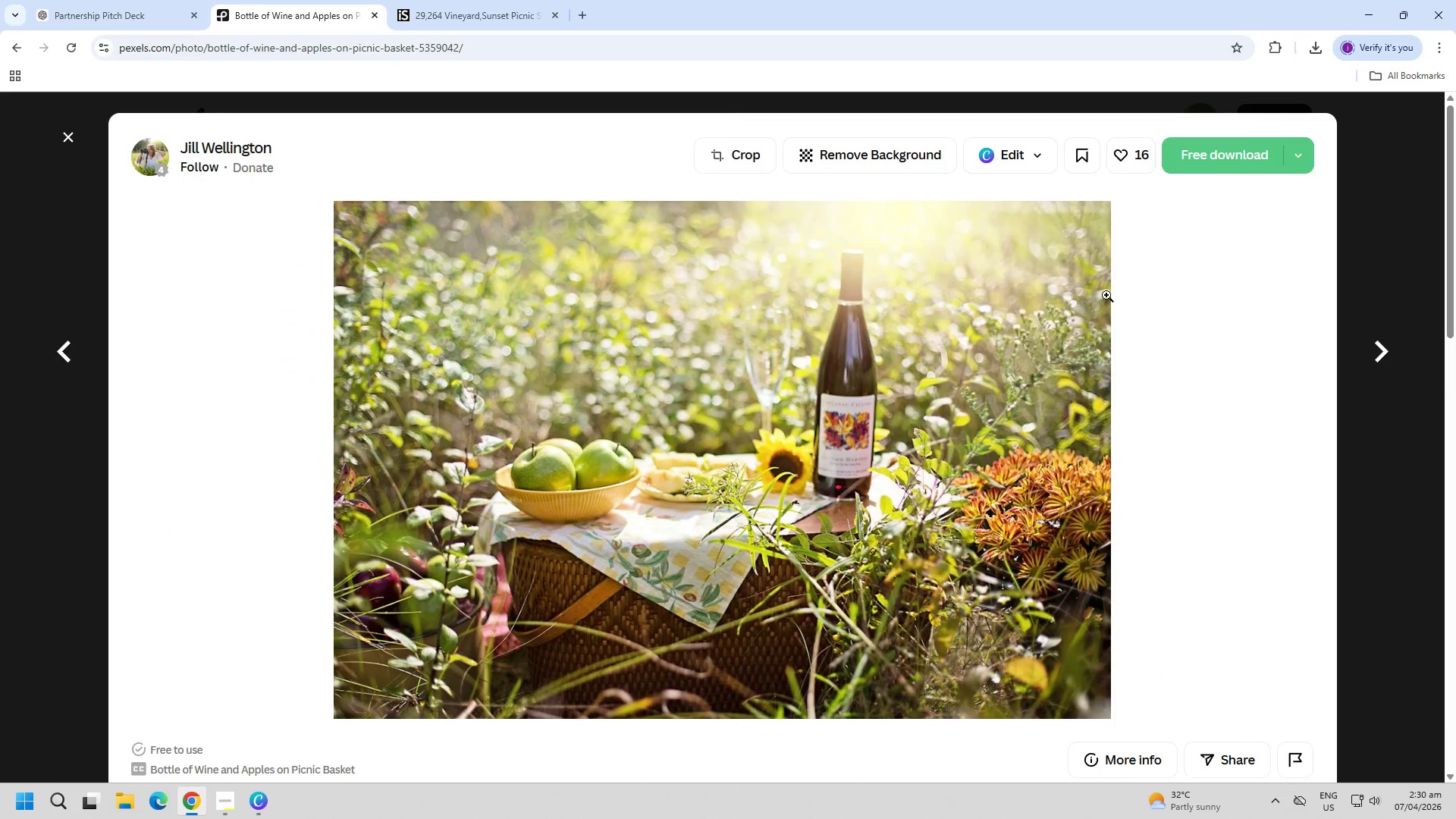 
left_click([1187, 168])
 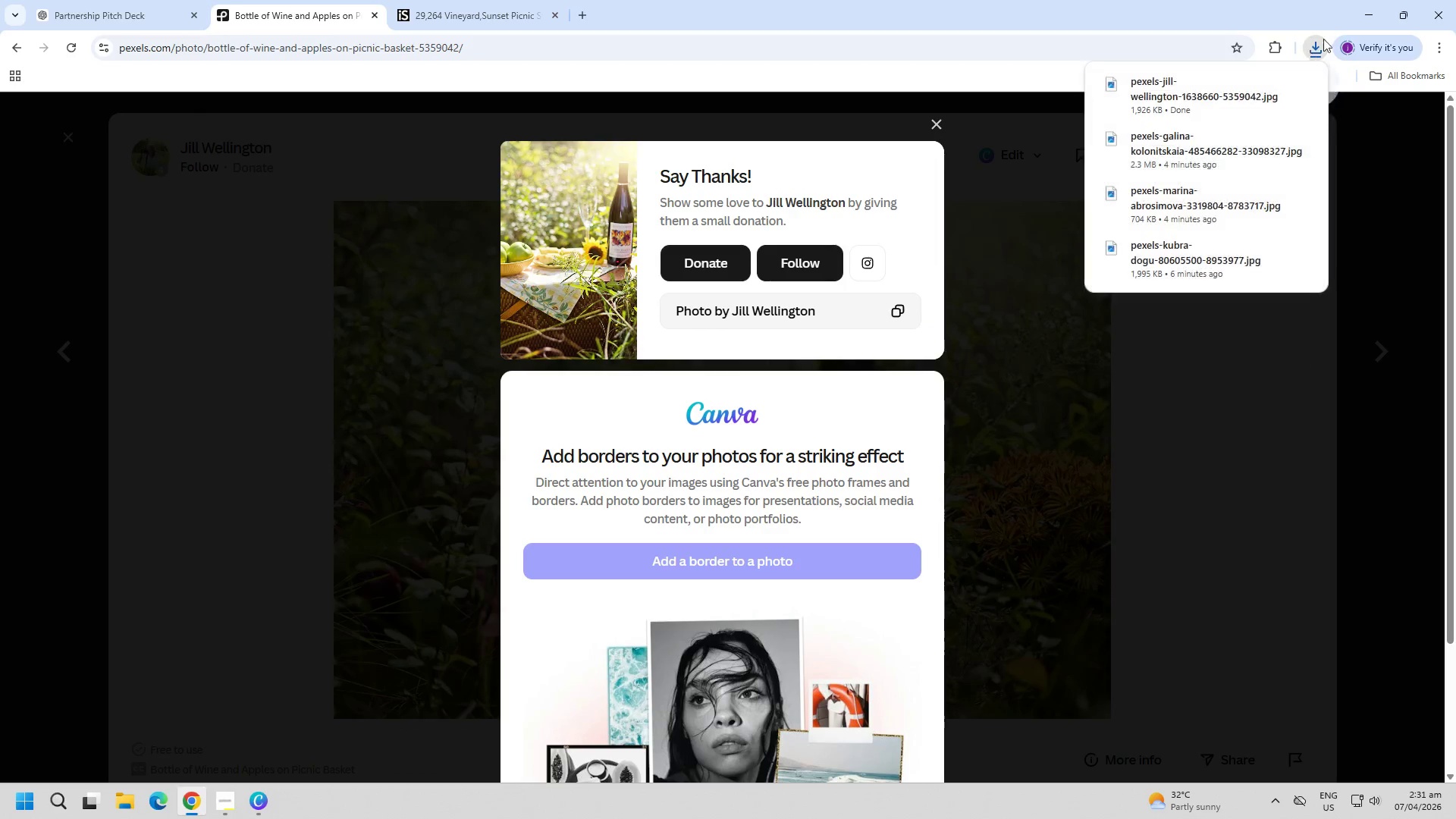 
left_click([1356, 11])
 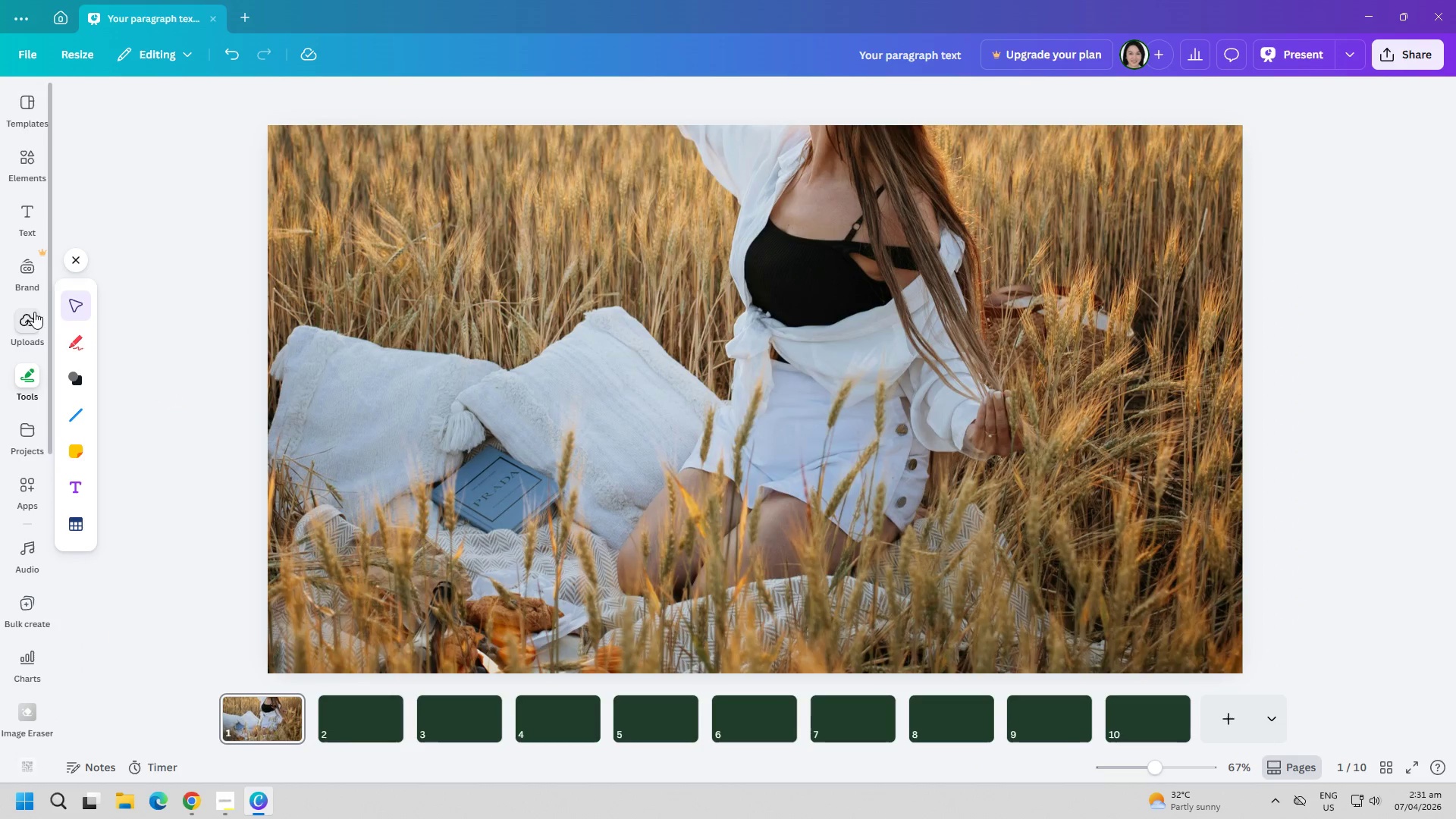 
left_click([29, 318])
 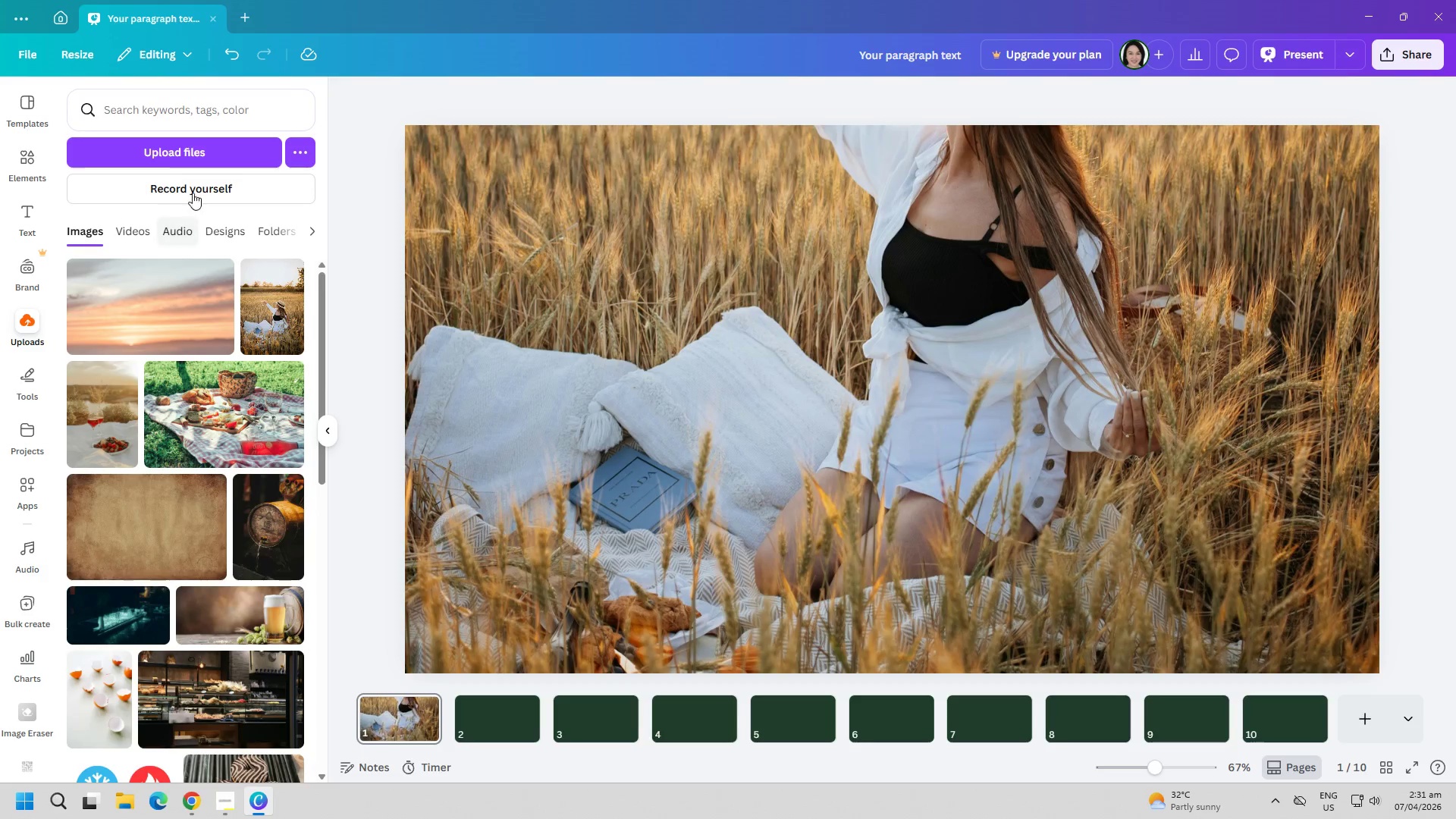 
left_click([172, 157])
 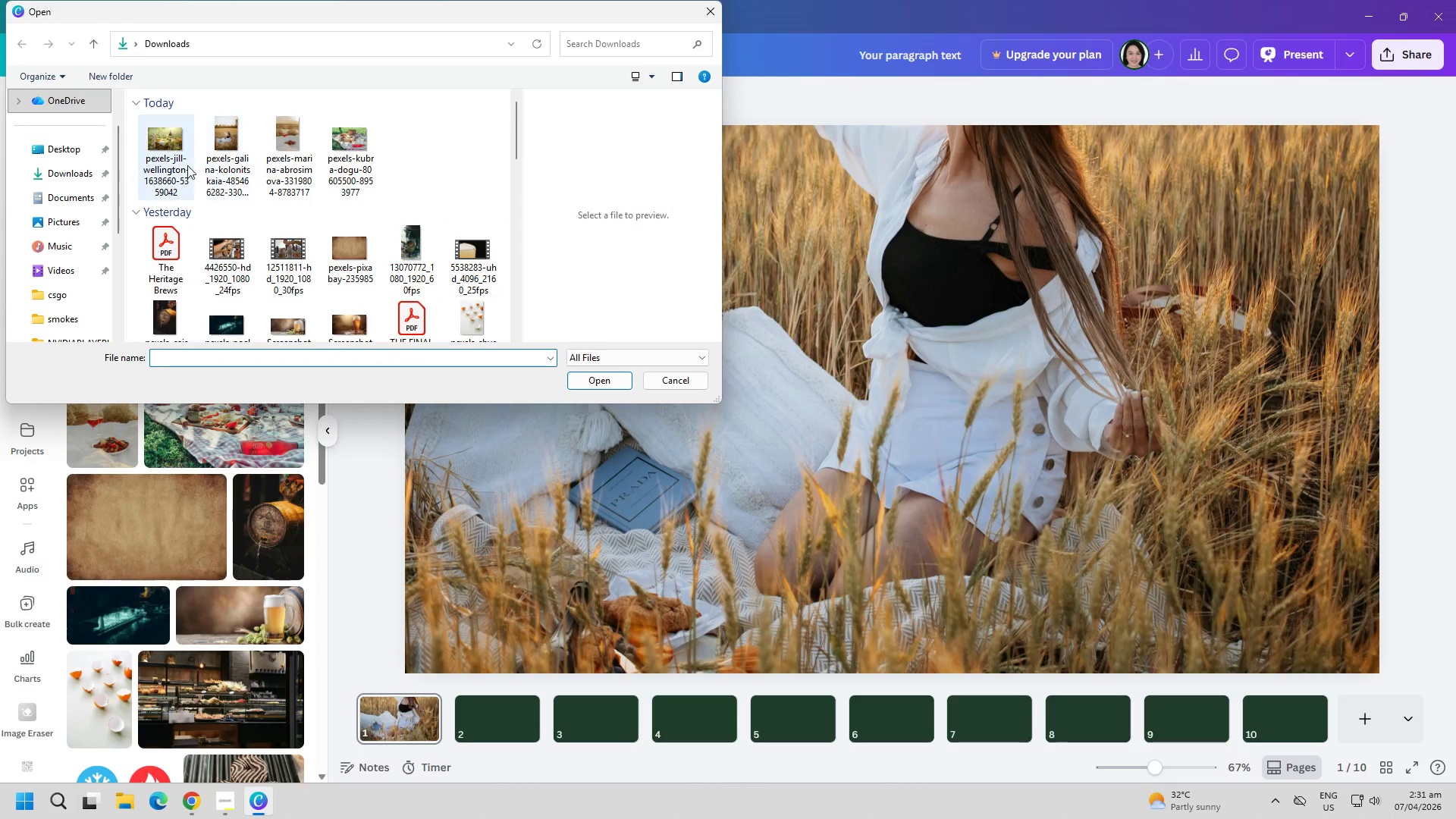 
double_click([179, 150])
 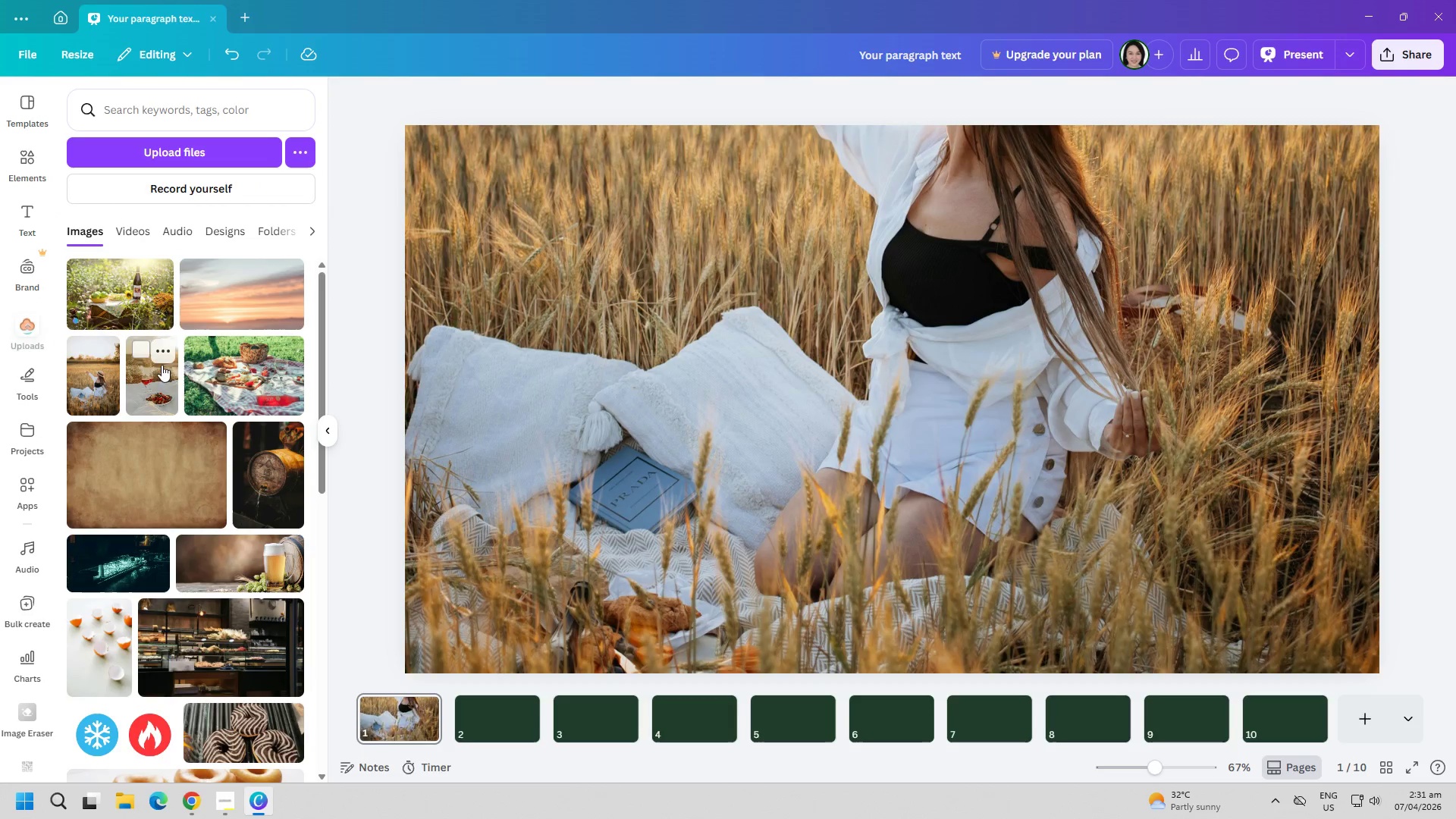 
left_click([138, 300])
 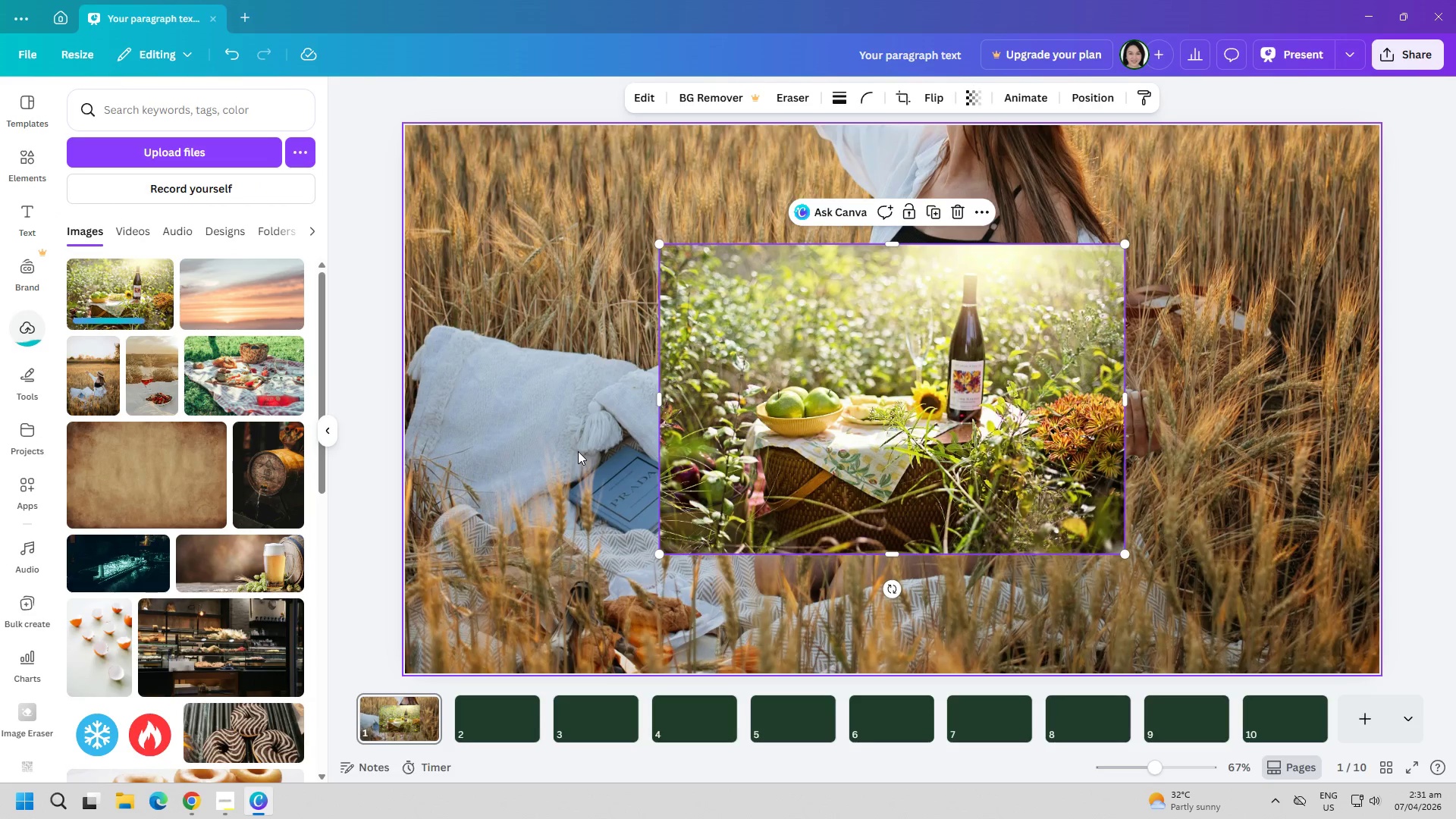 
double_click([784, 416])
 